 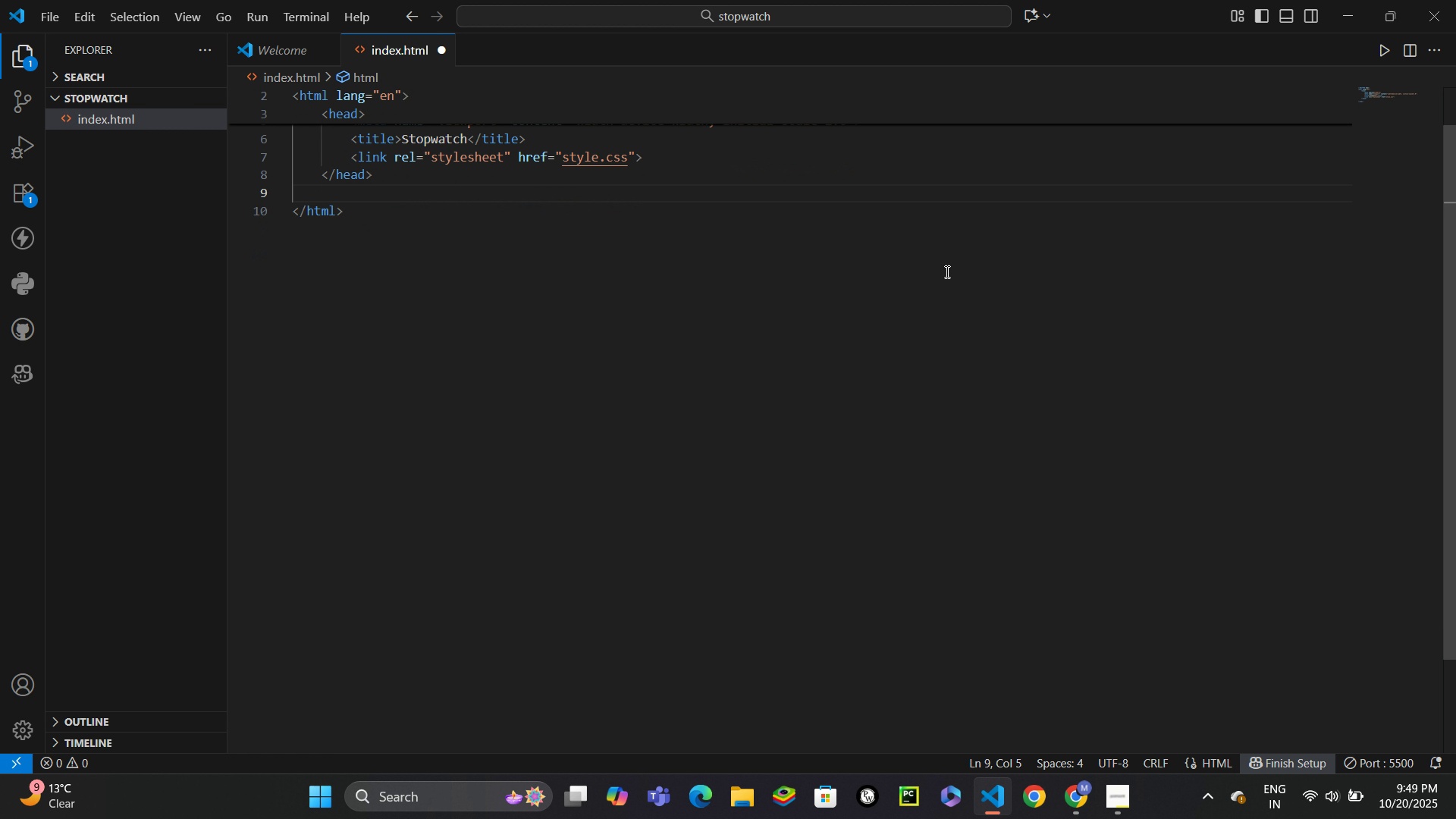 
type(body)
 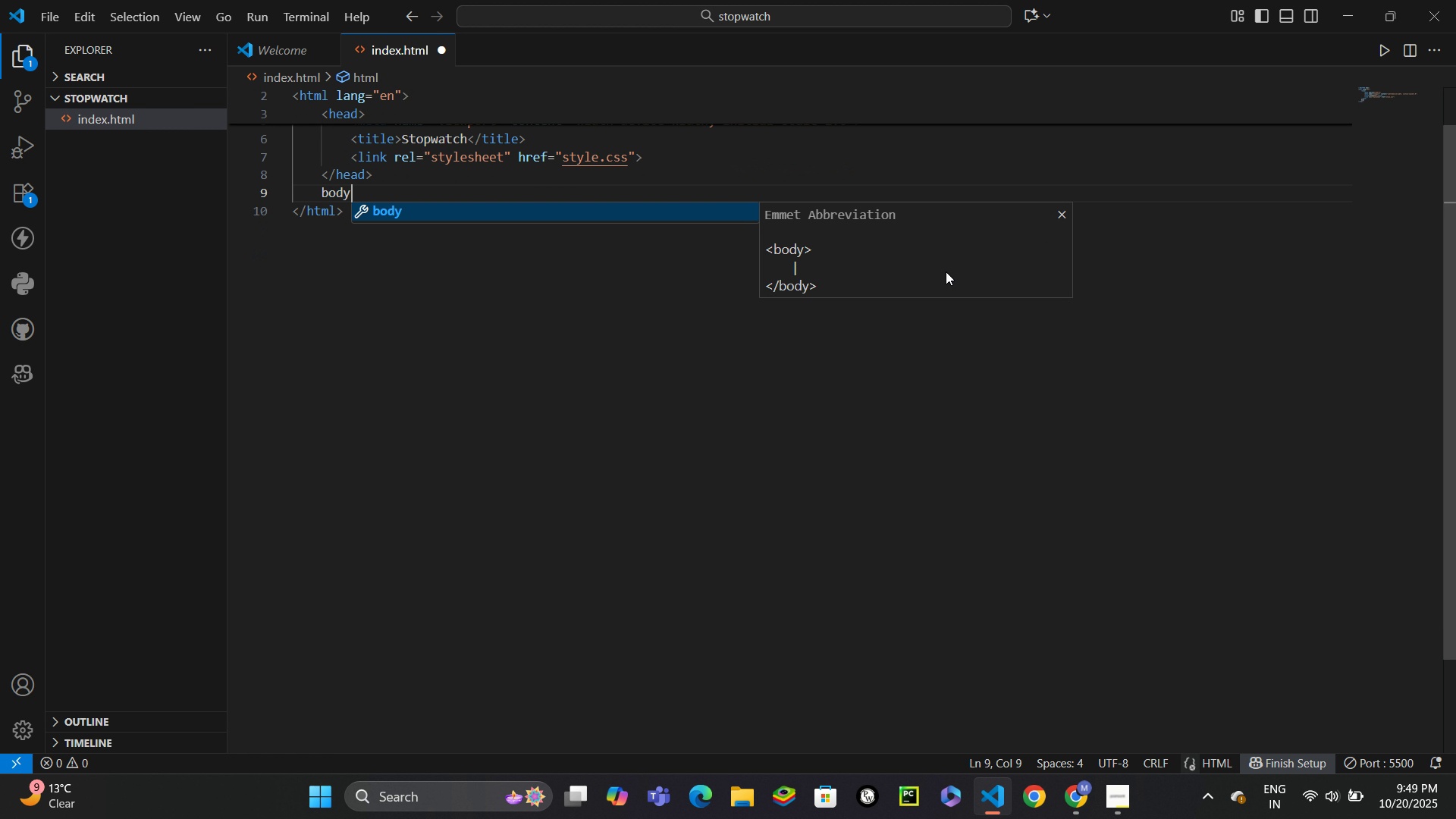 
key(Enter)
 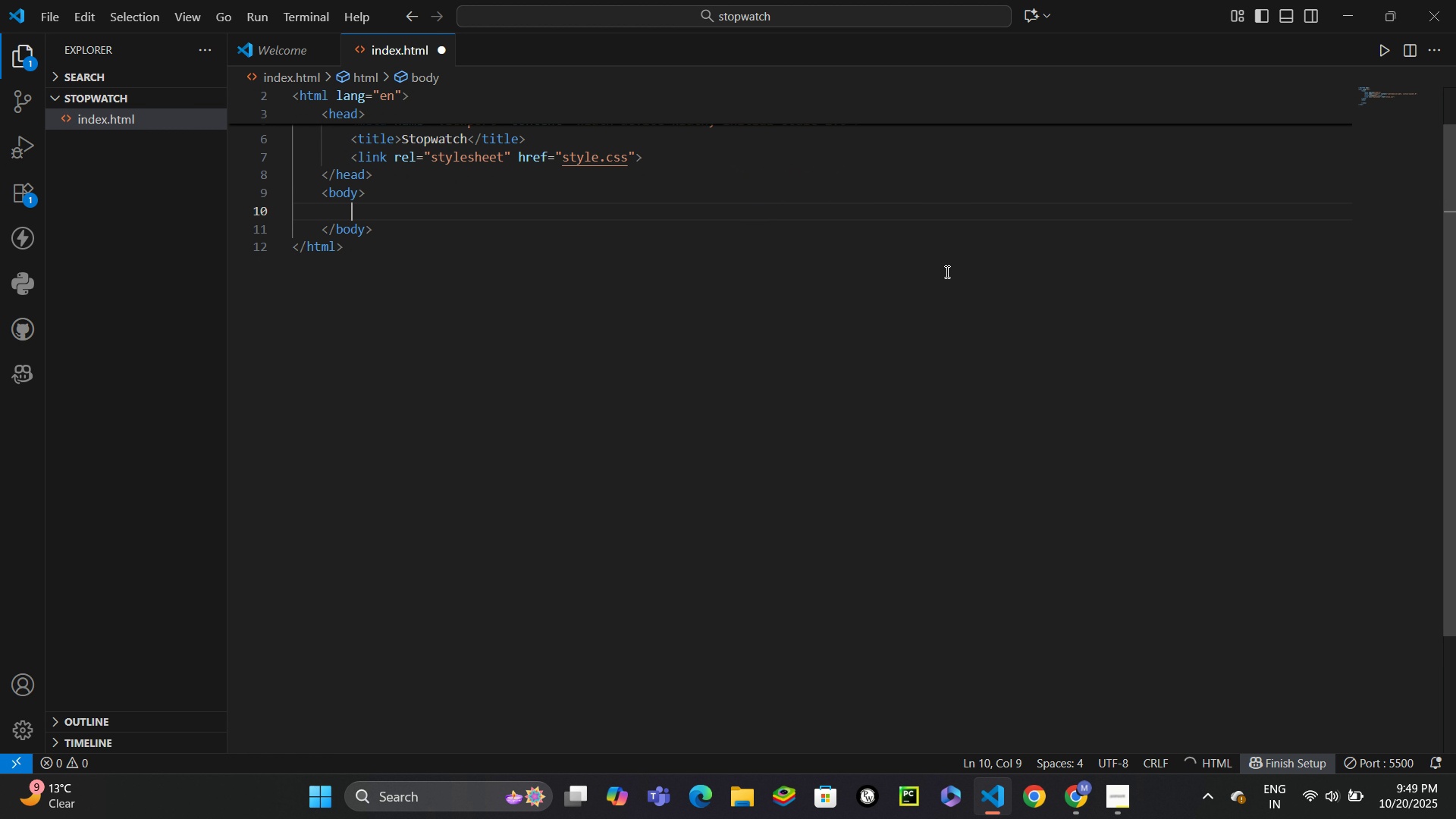 
key(Enter)
 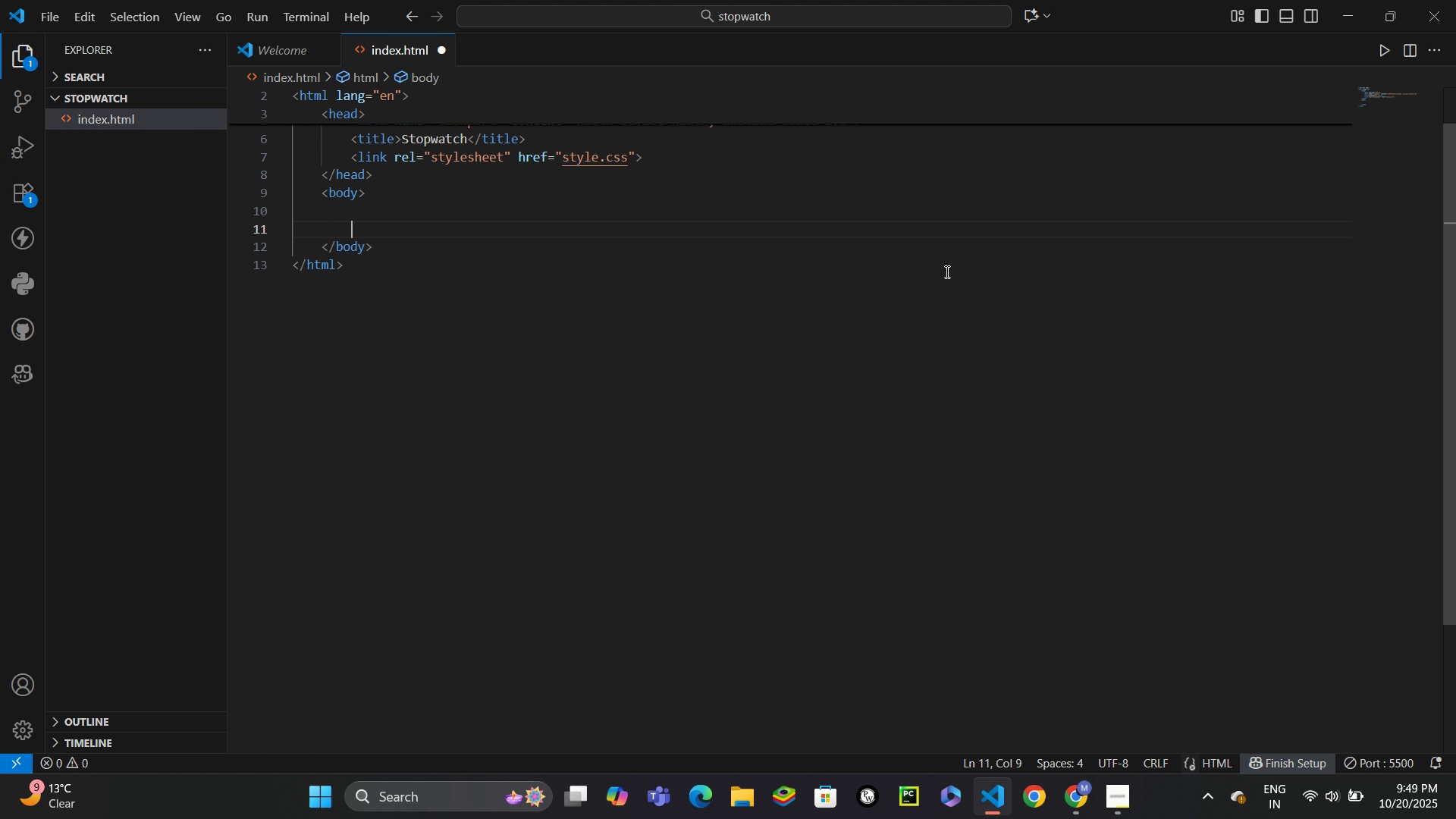 
key(Control+ControlLeft)
 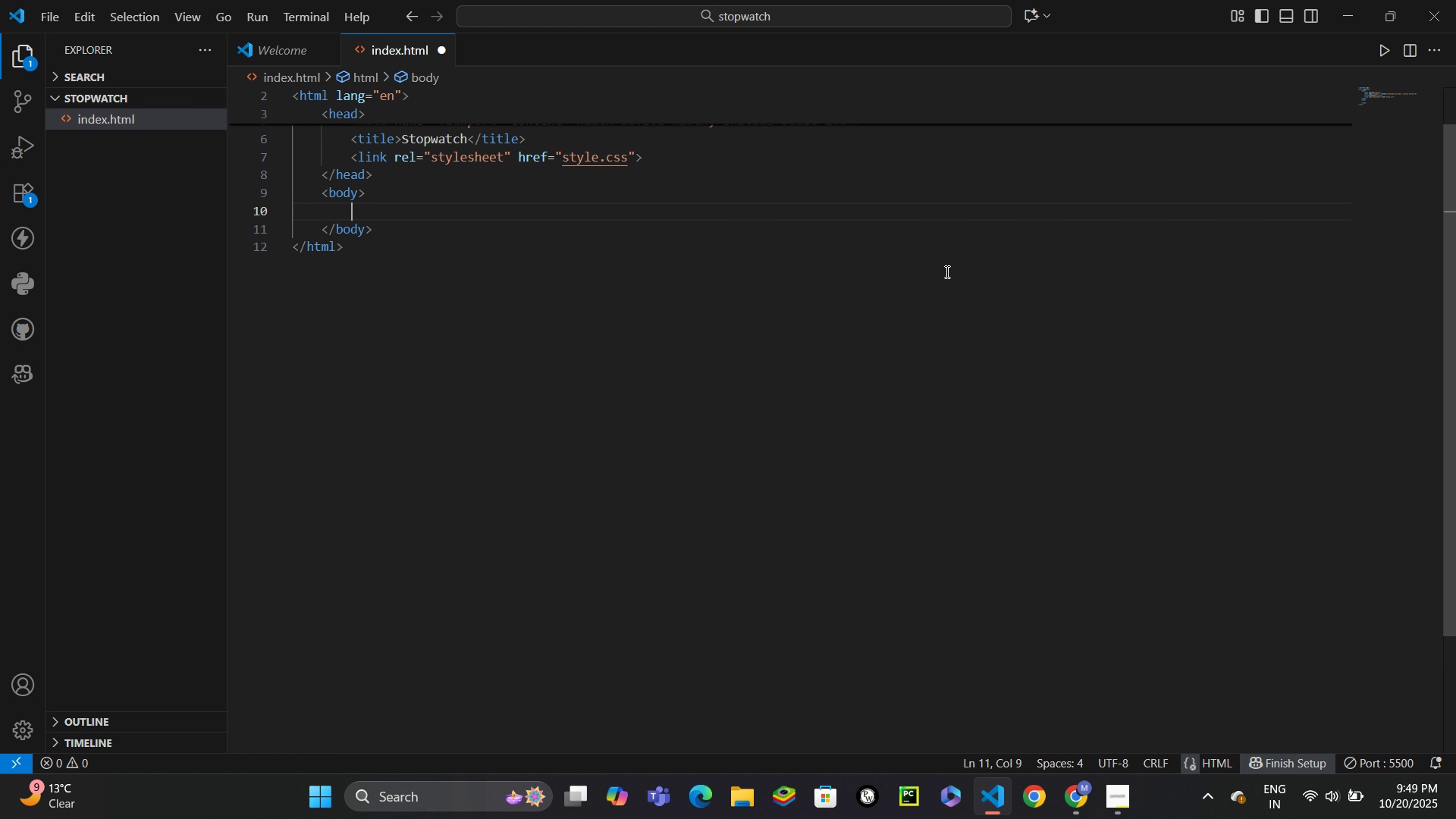 
key(Control+Z)
 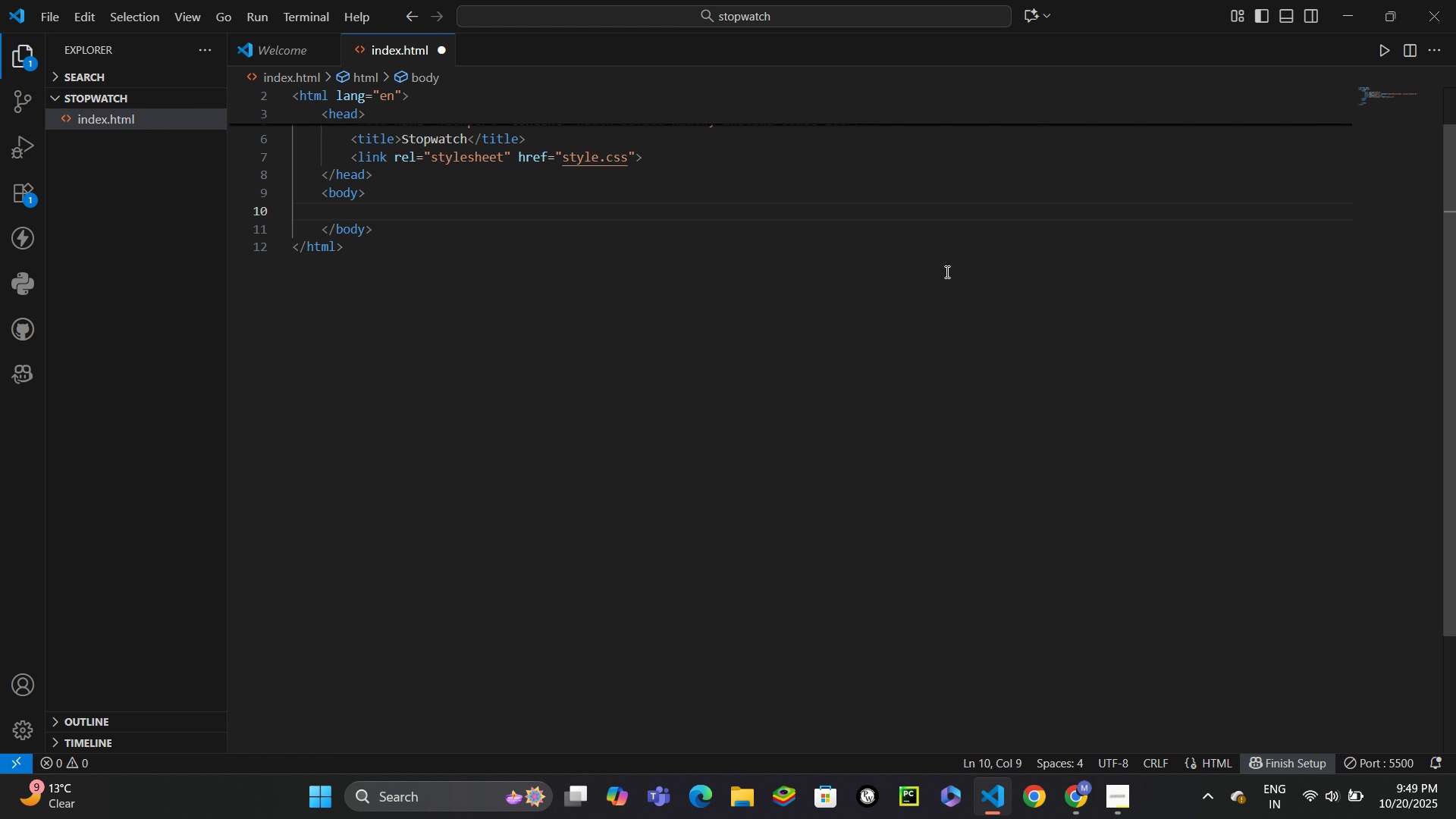 
type(<div class)
 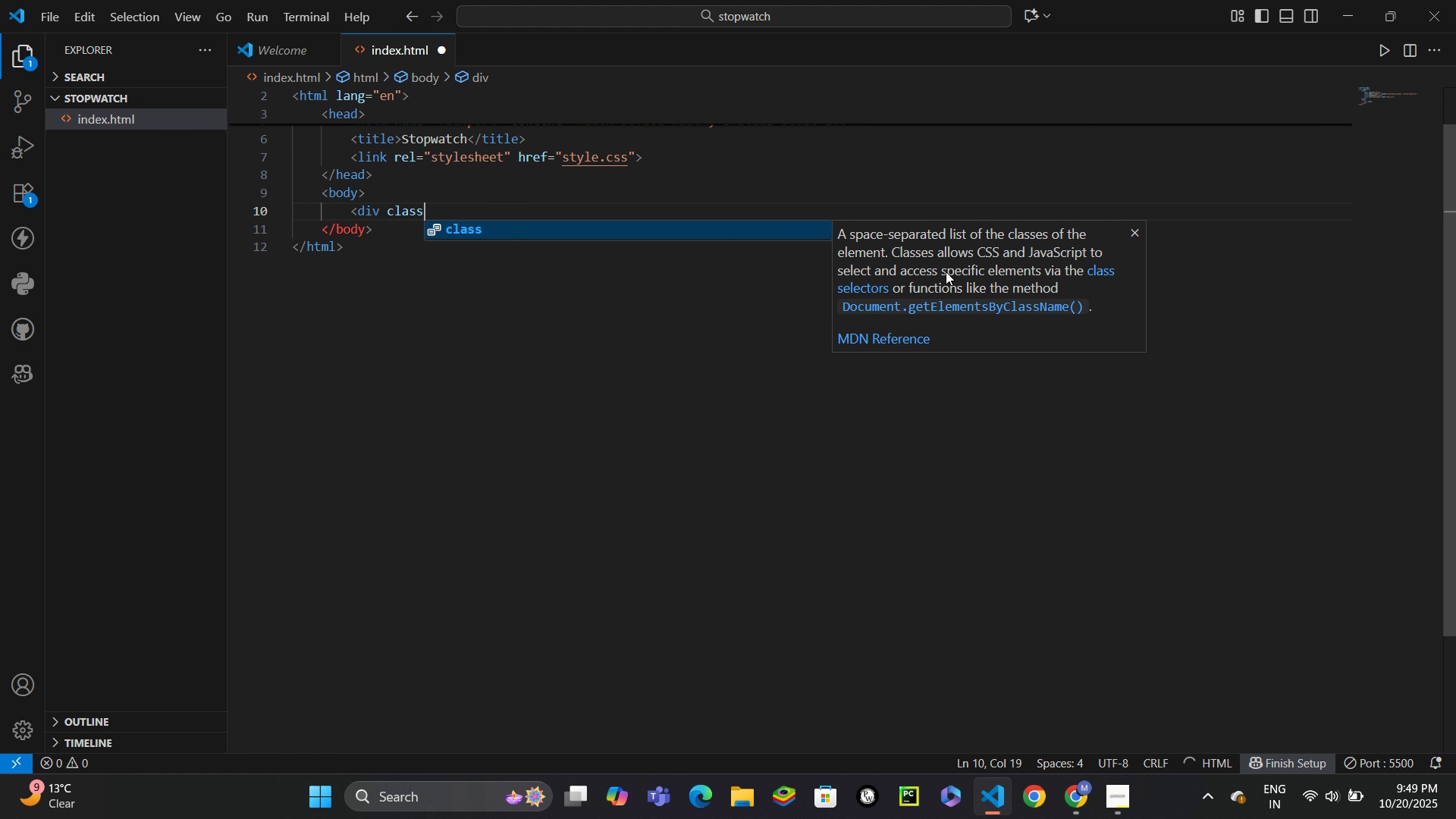 
key(Enter)
 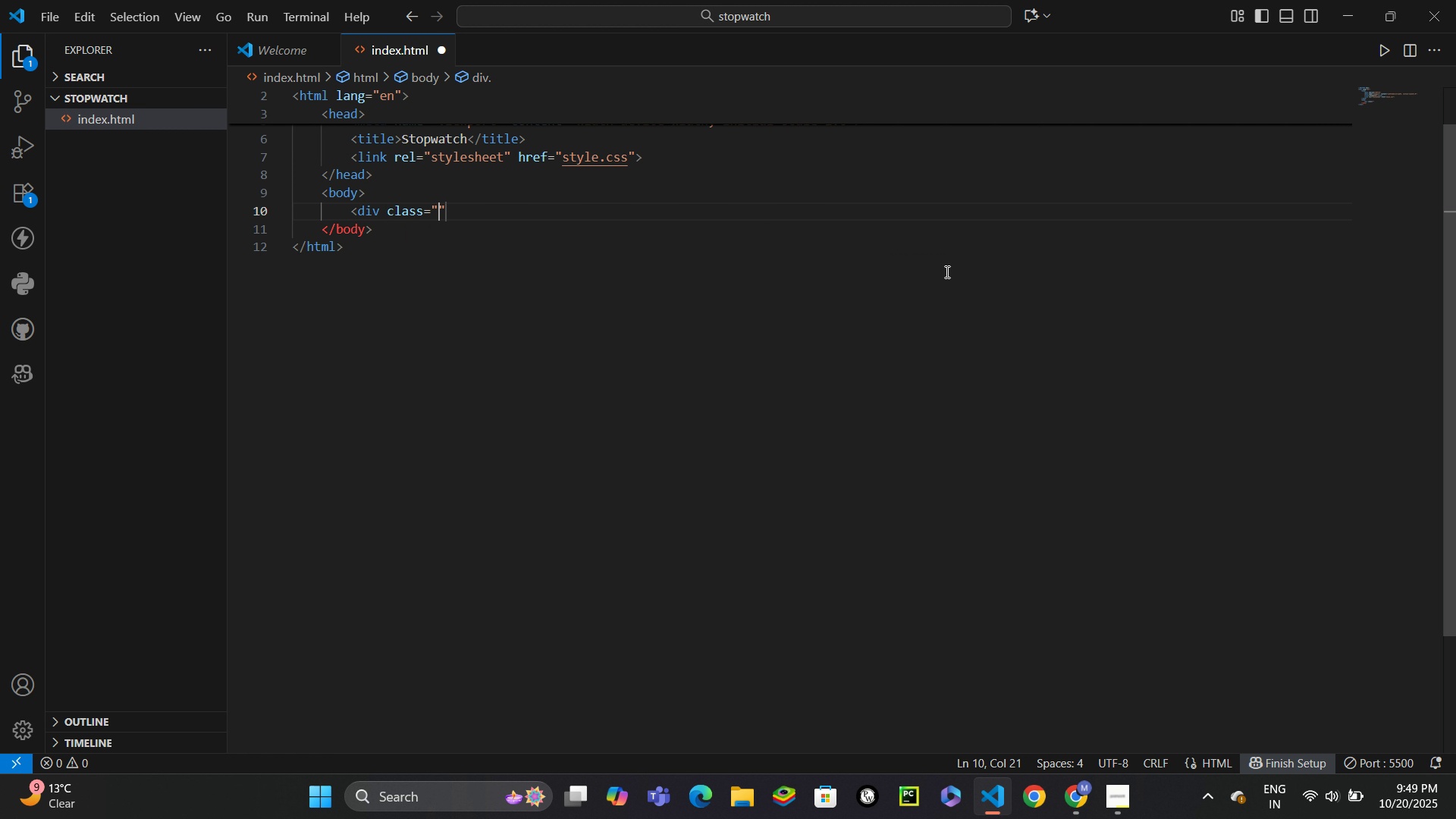 
type(container)
 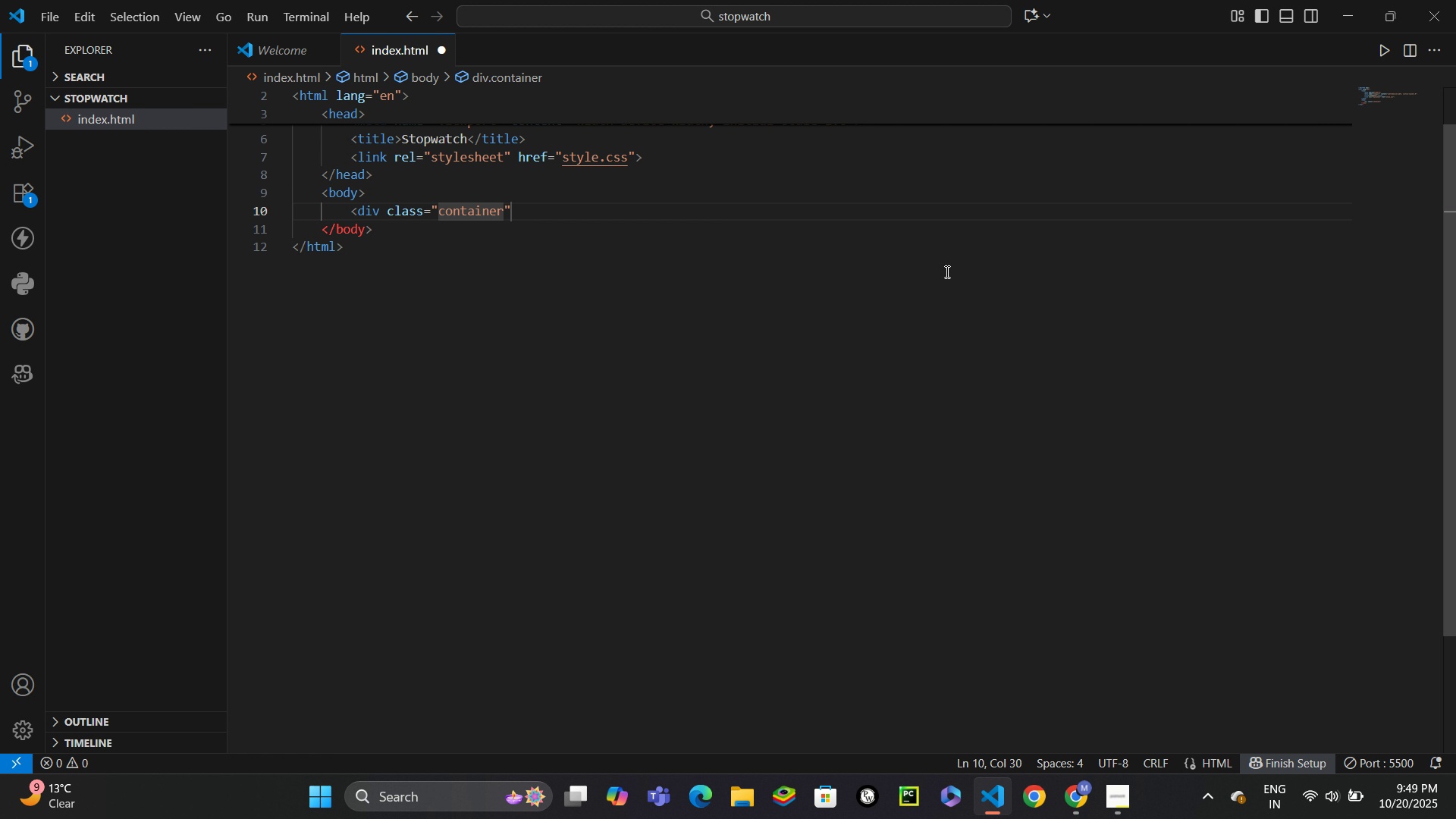 
key(ArrowRight)
 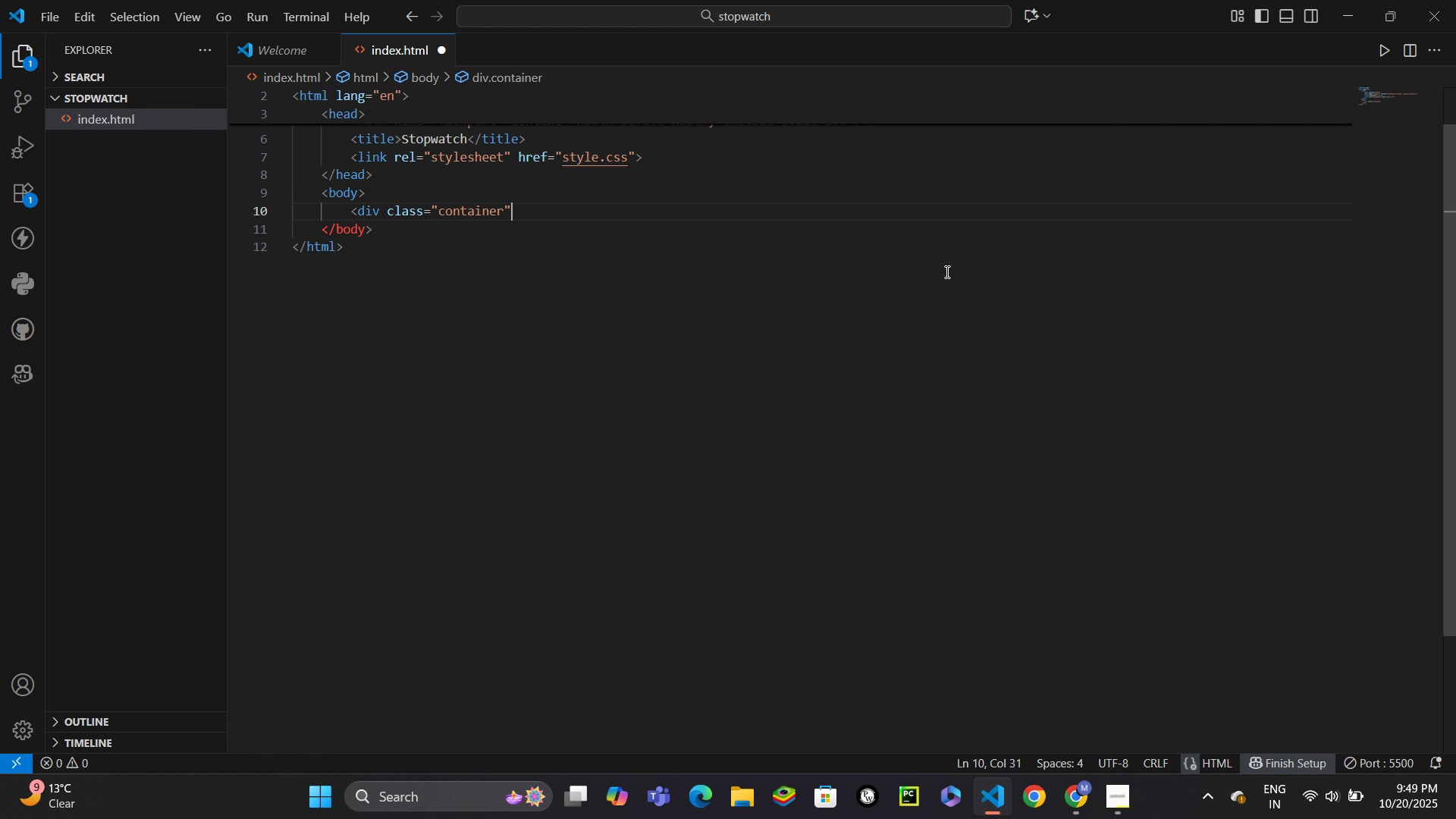 
key(Shift+Period)
 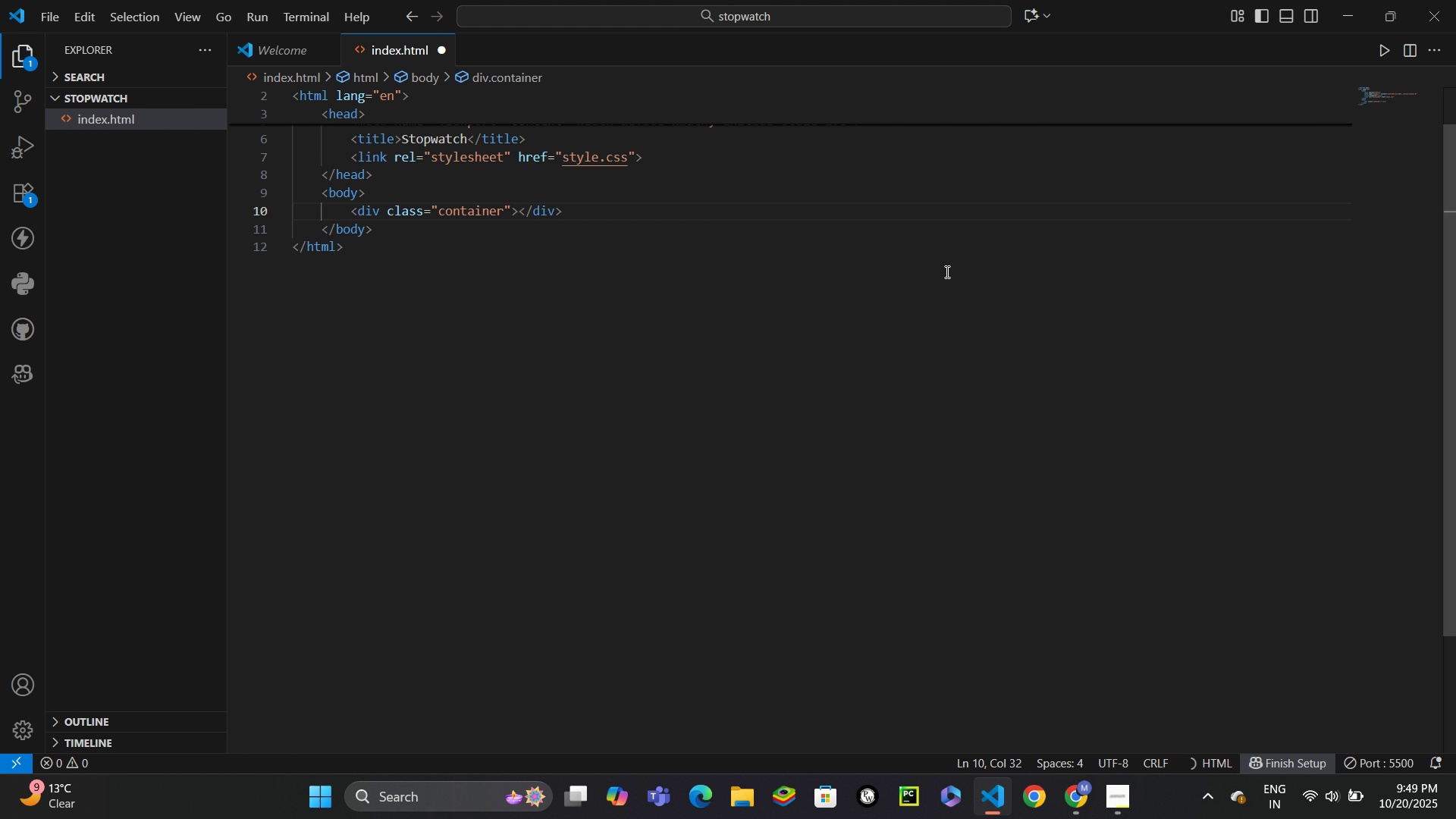 
key(Enter)
 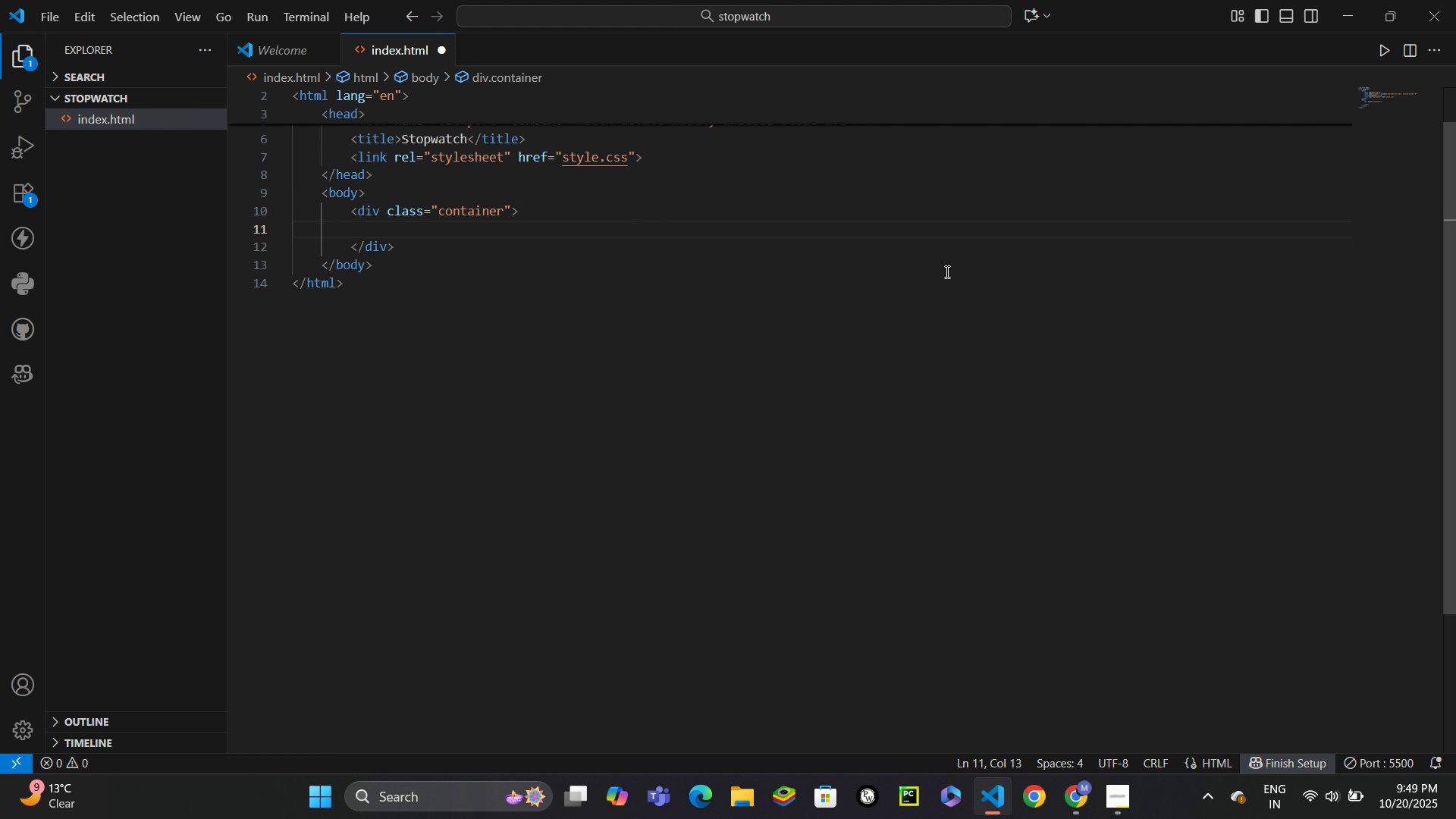 
type(<h1>Stopwatch)
 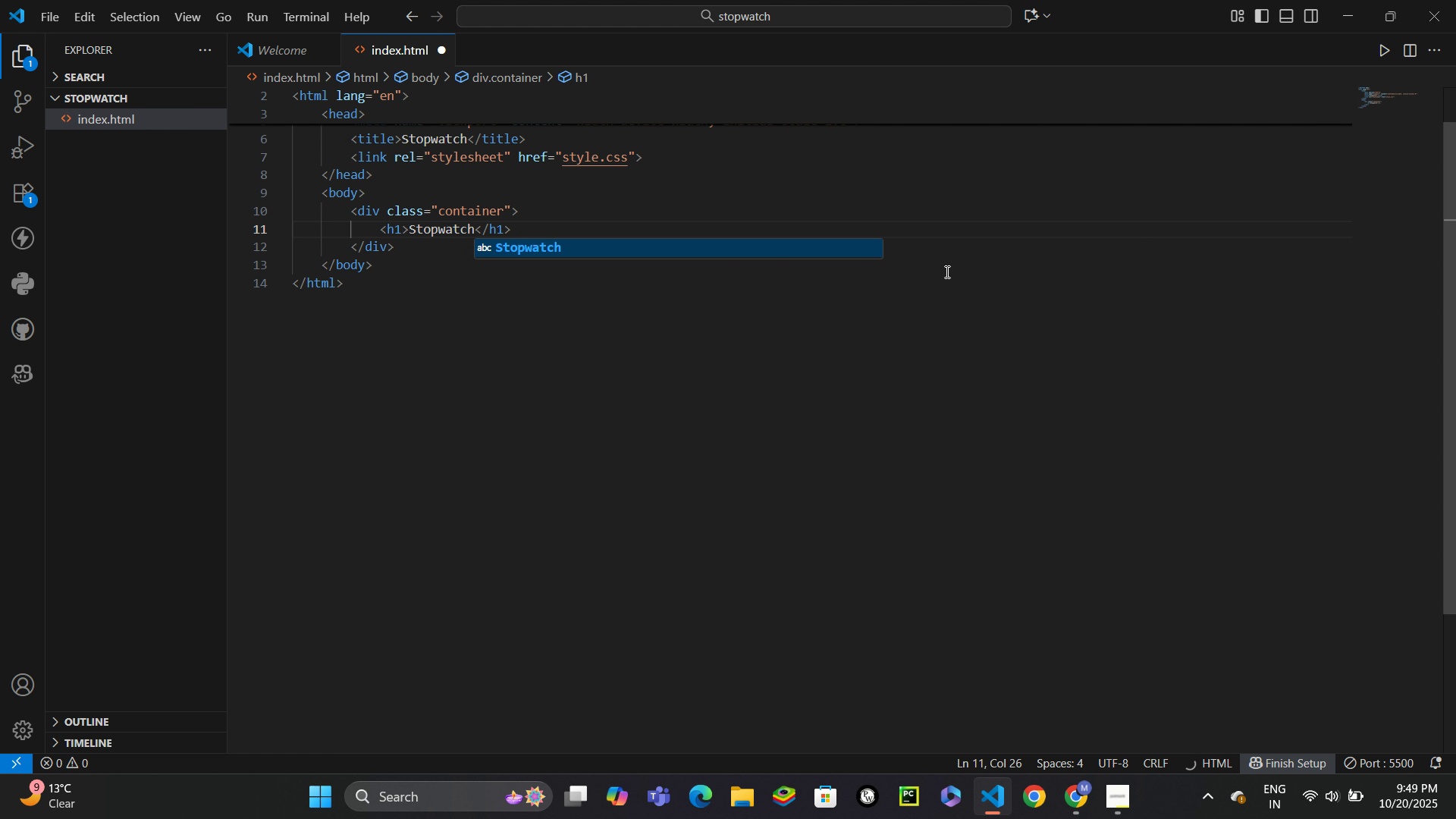 
key(ArrowLeft)
 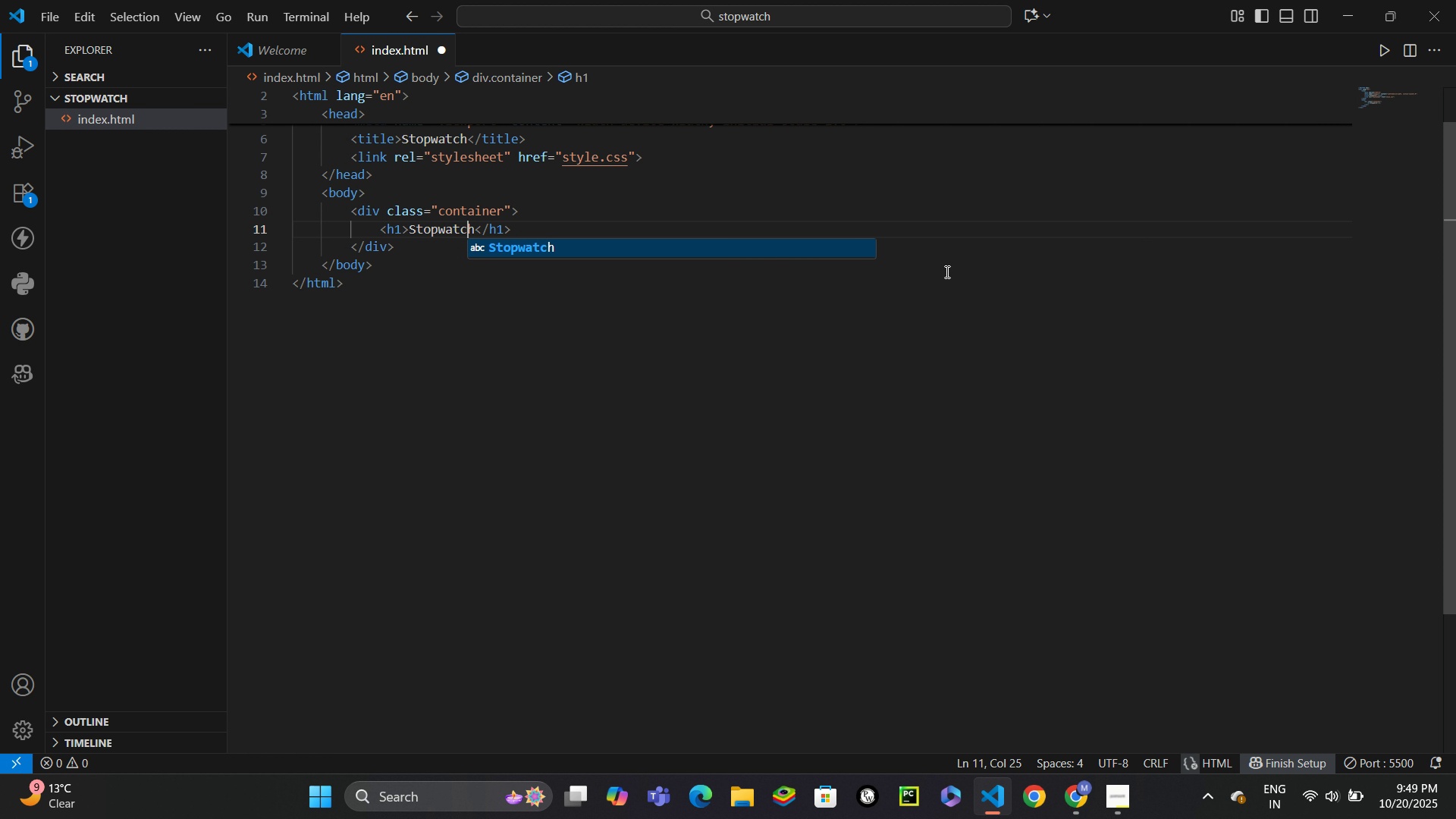 
key(ArrowLeft)
 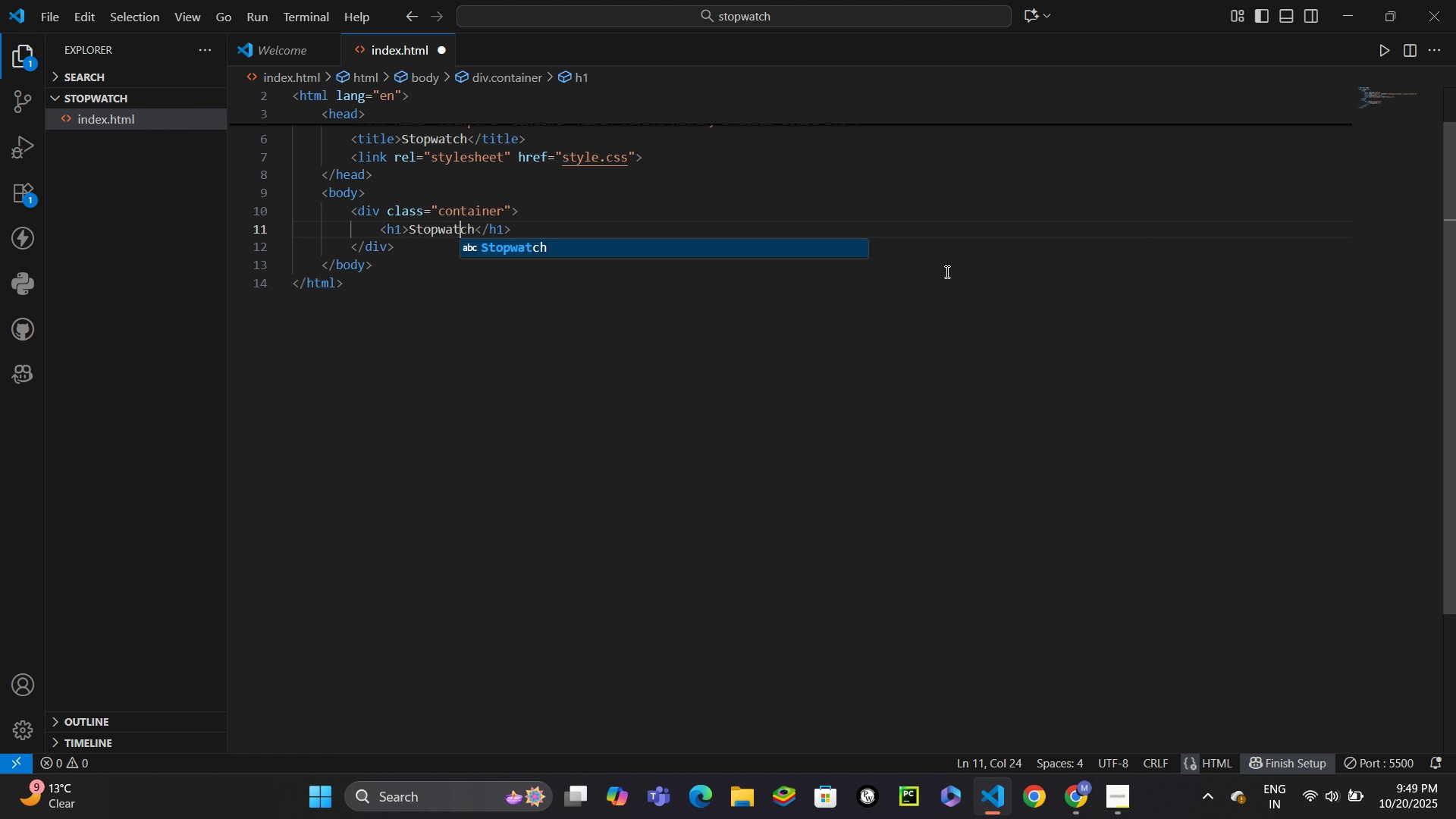 
key(ArrowLeft)
 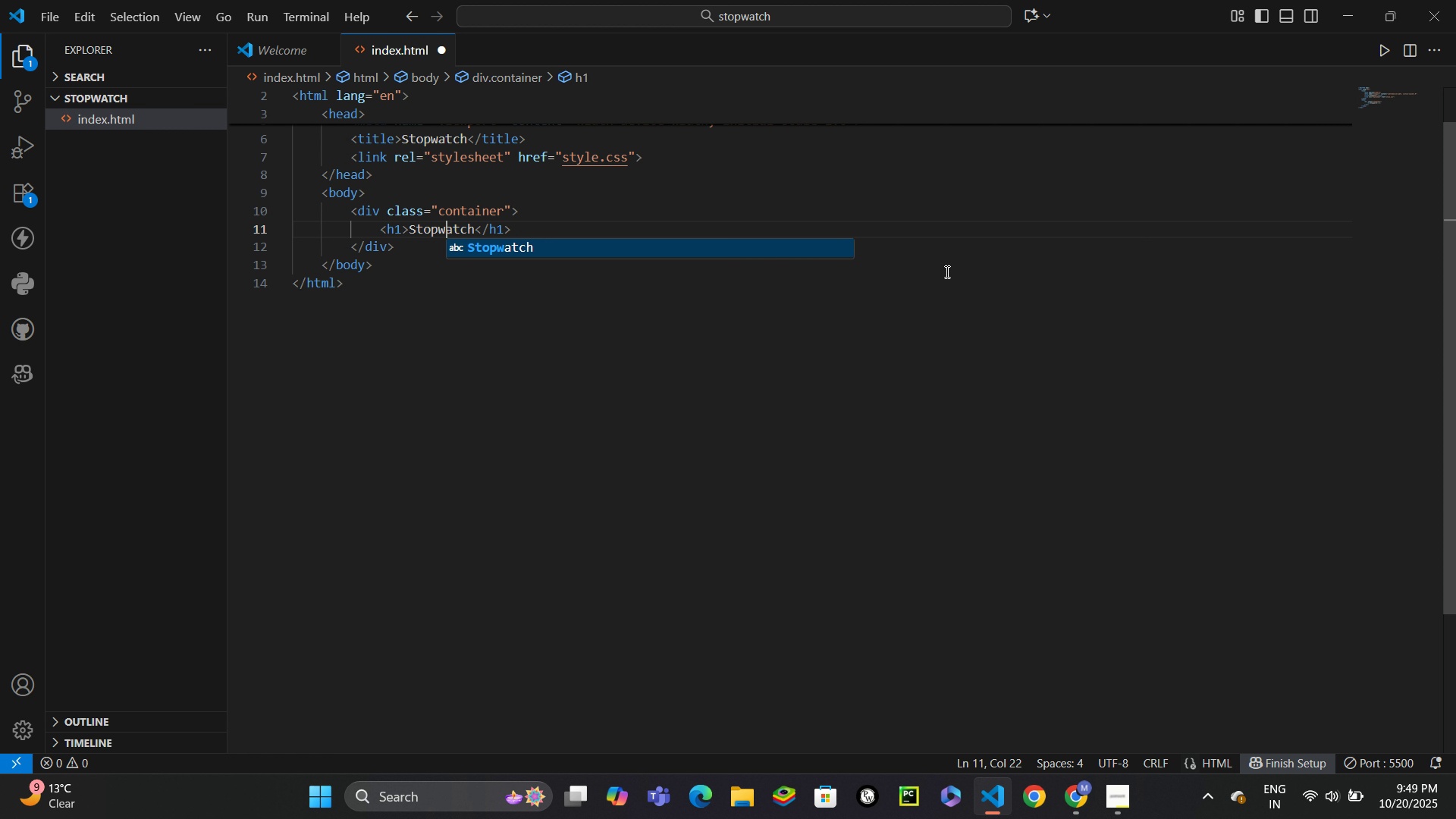 
key(ArrowLeft)
 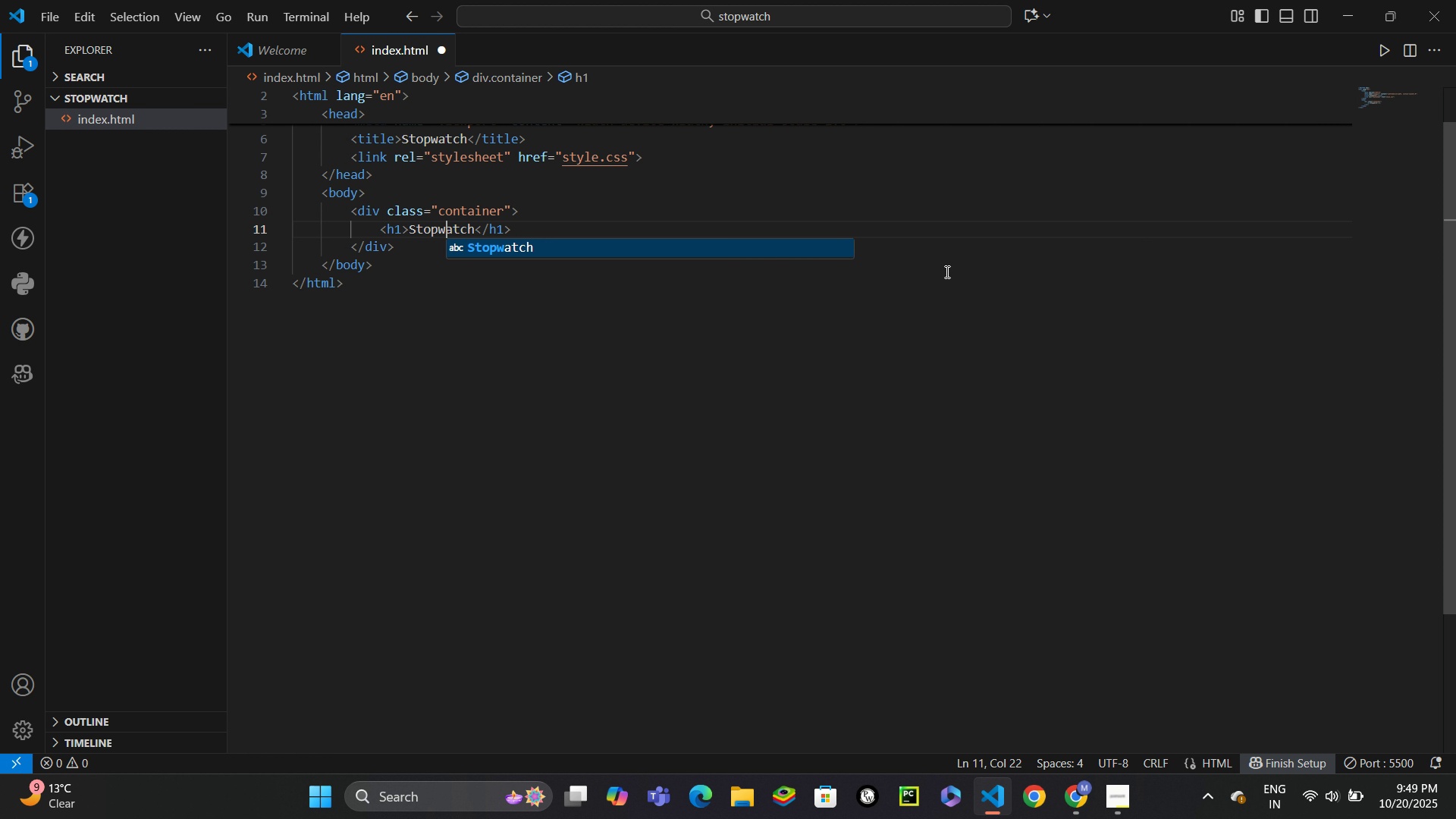 
key(ArrowLeft)
 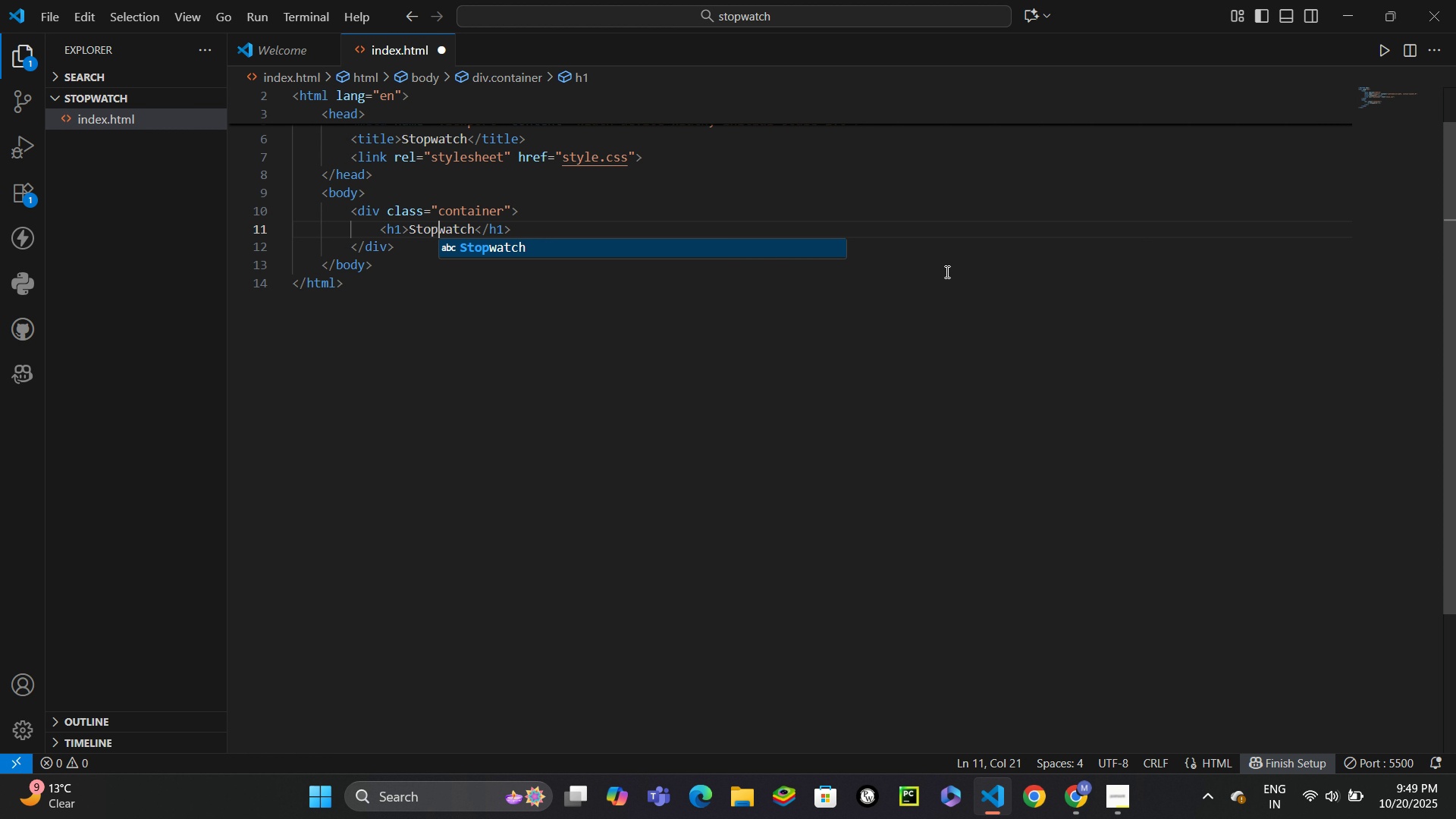 
key(ArrowLeft)
 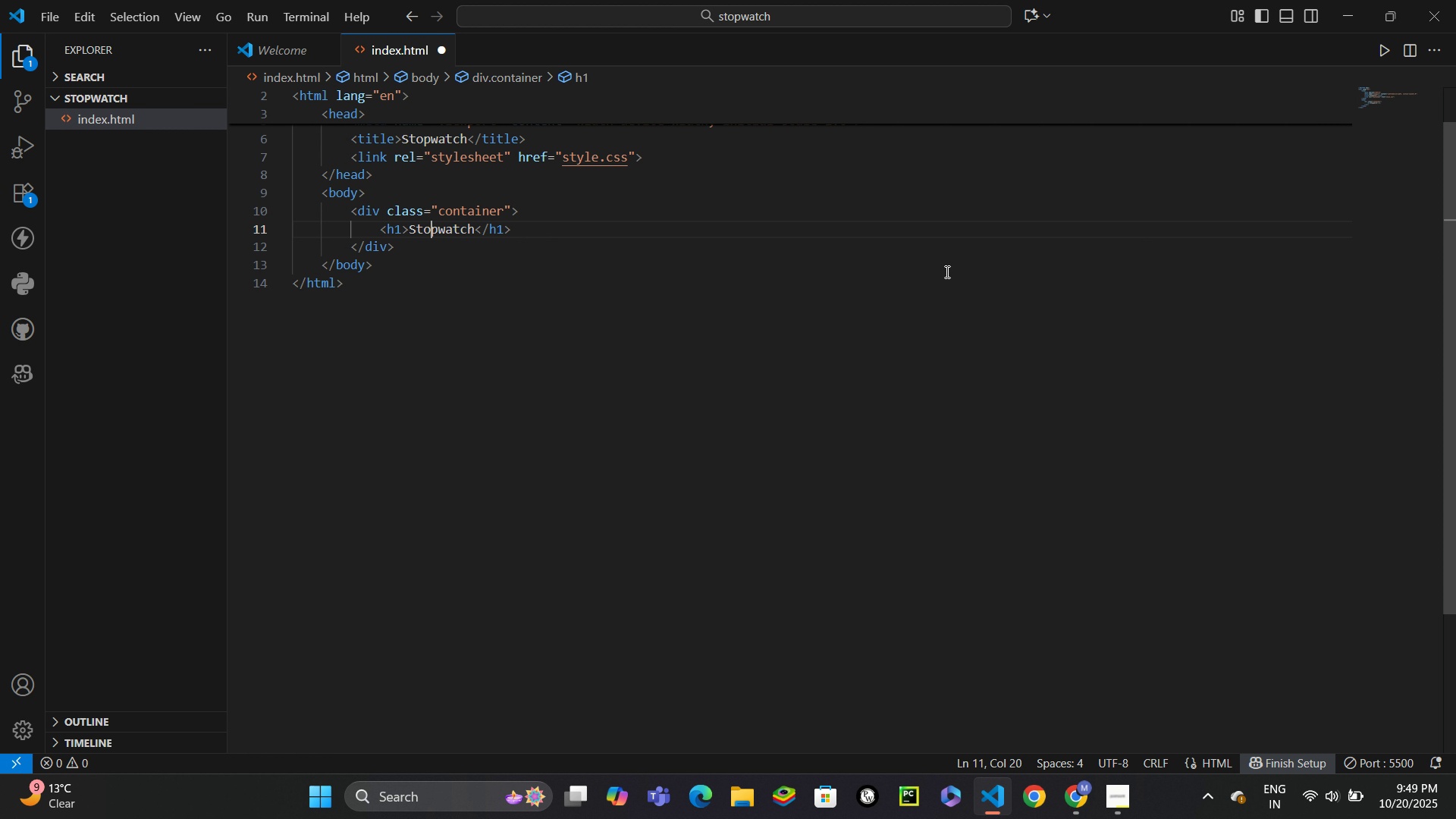 
key(ArrowLeft)
 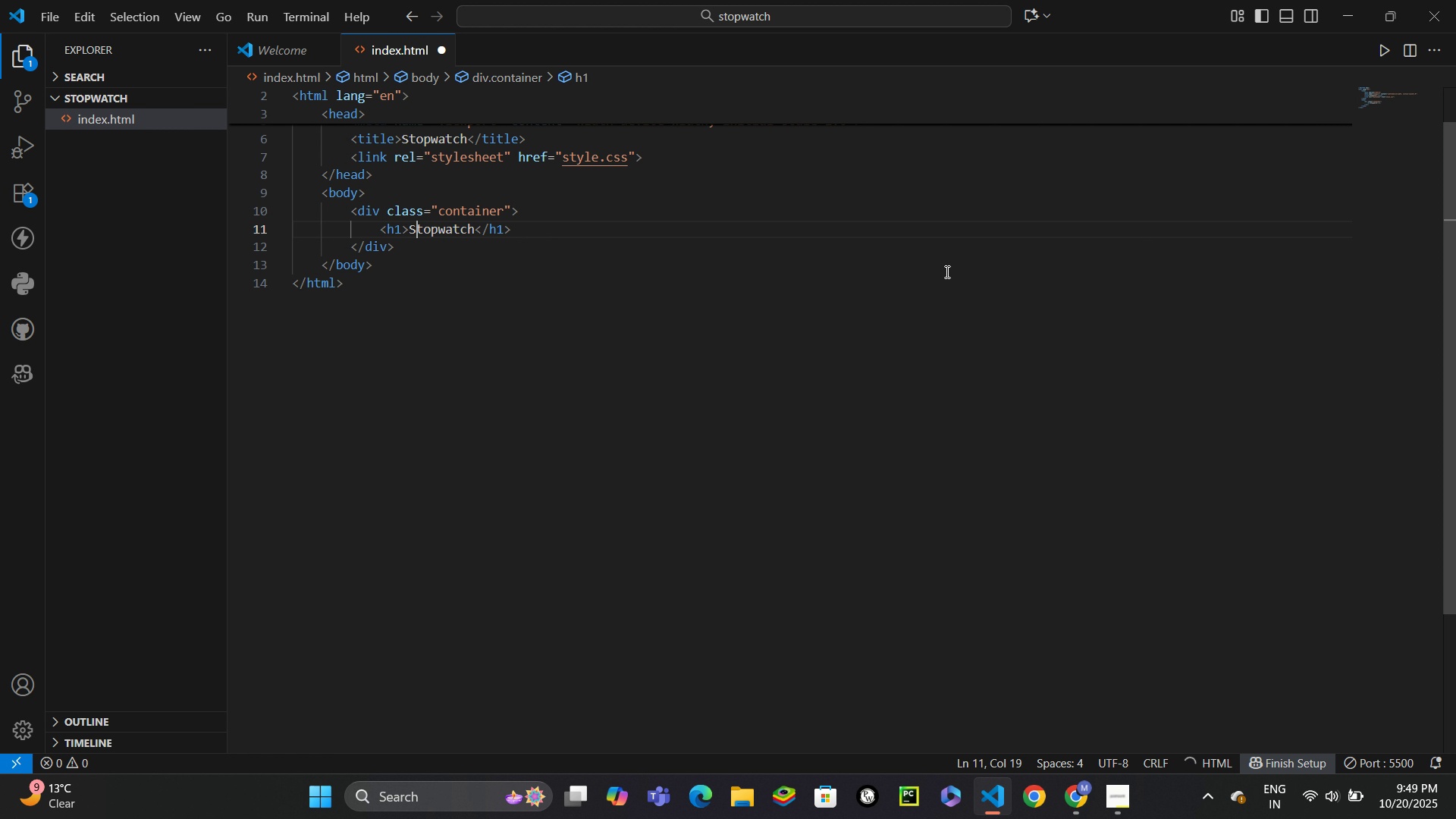 
key(ArrowLeft)
 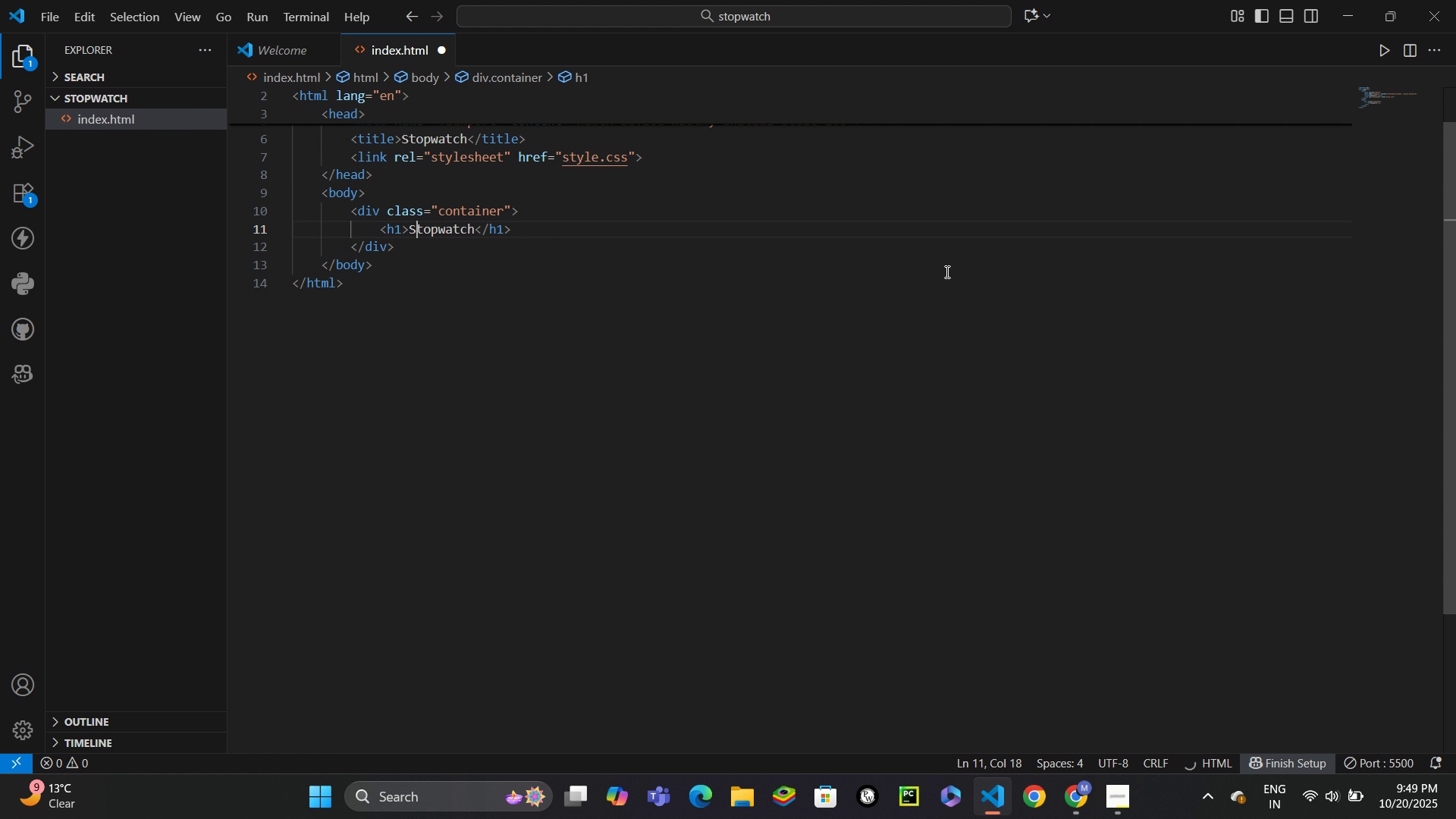 
key(ArrowLeft)
 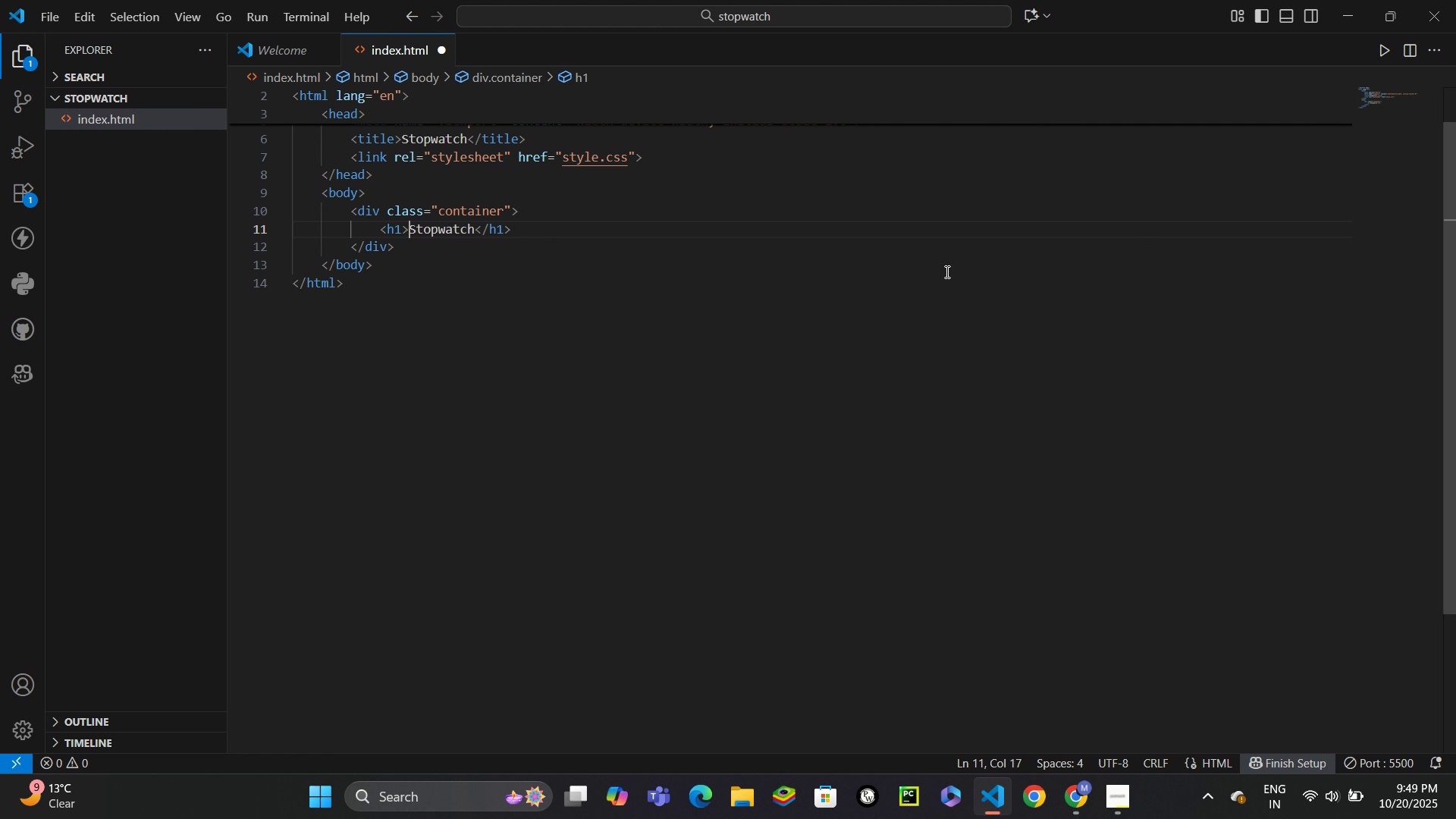 
key(Meta+Period)
 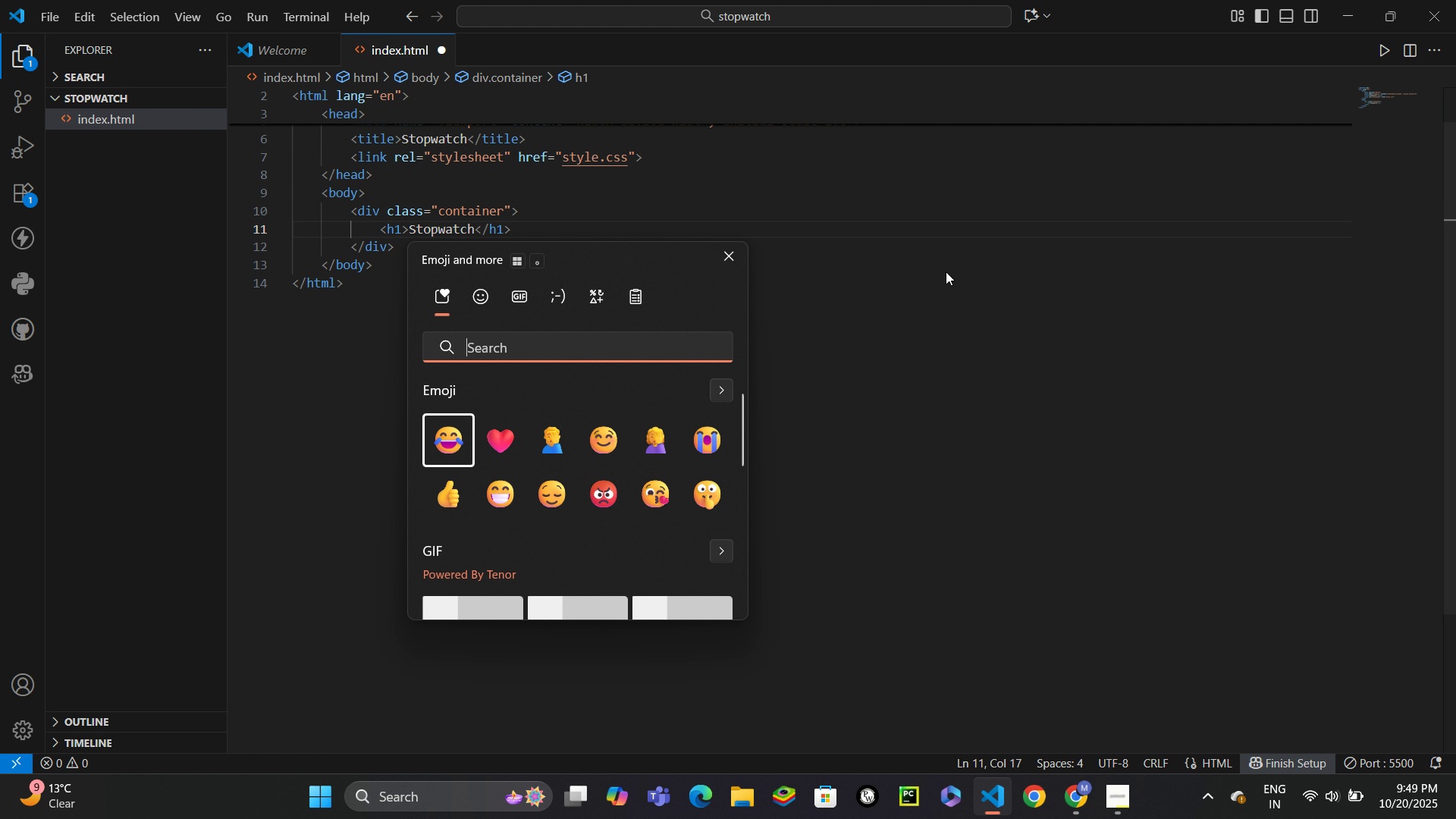 
type(watchstopwatch)
 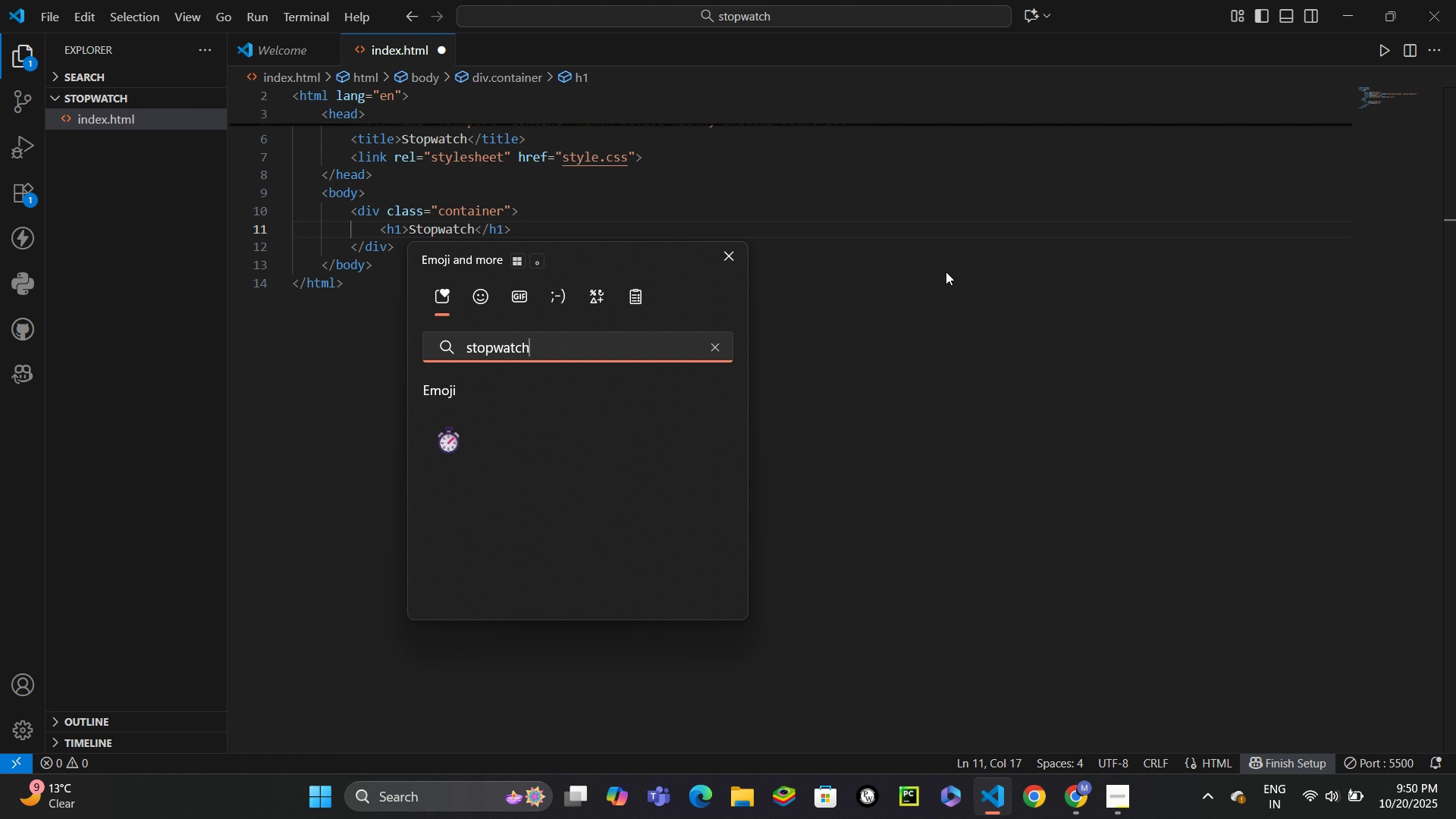 
hold_key(key=Backspace, duration=0.85)
 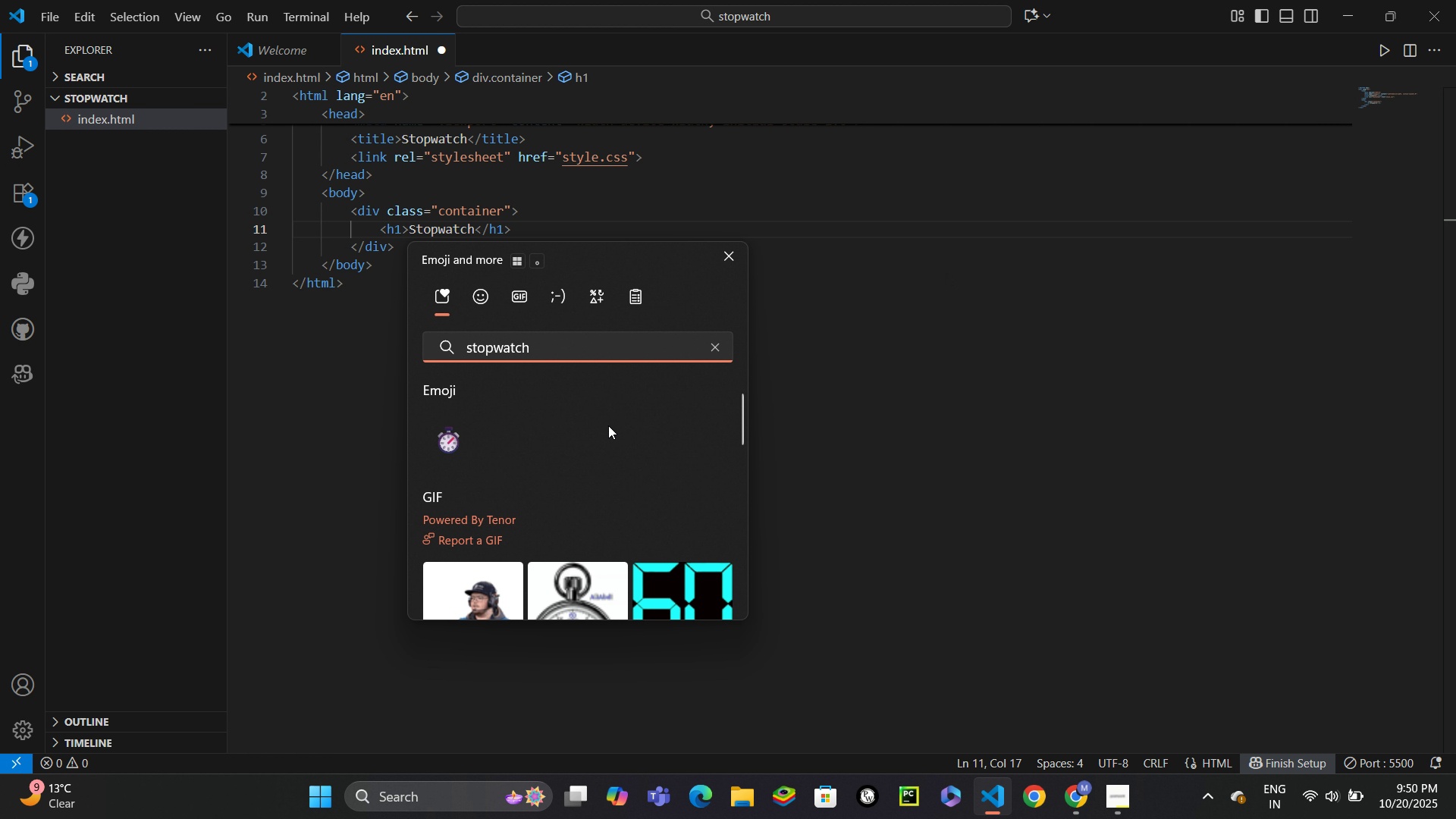 
left_click([445, 447])
 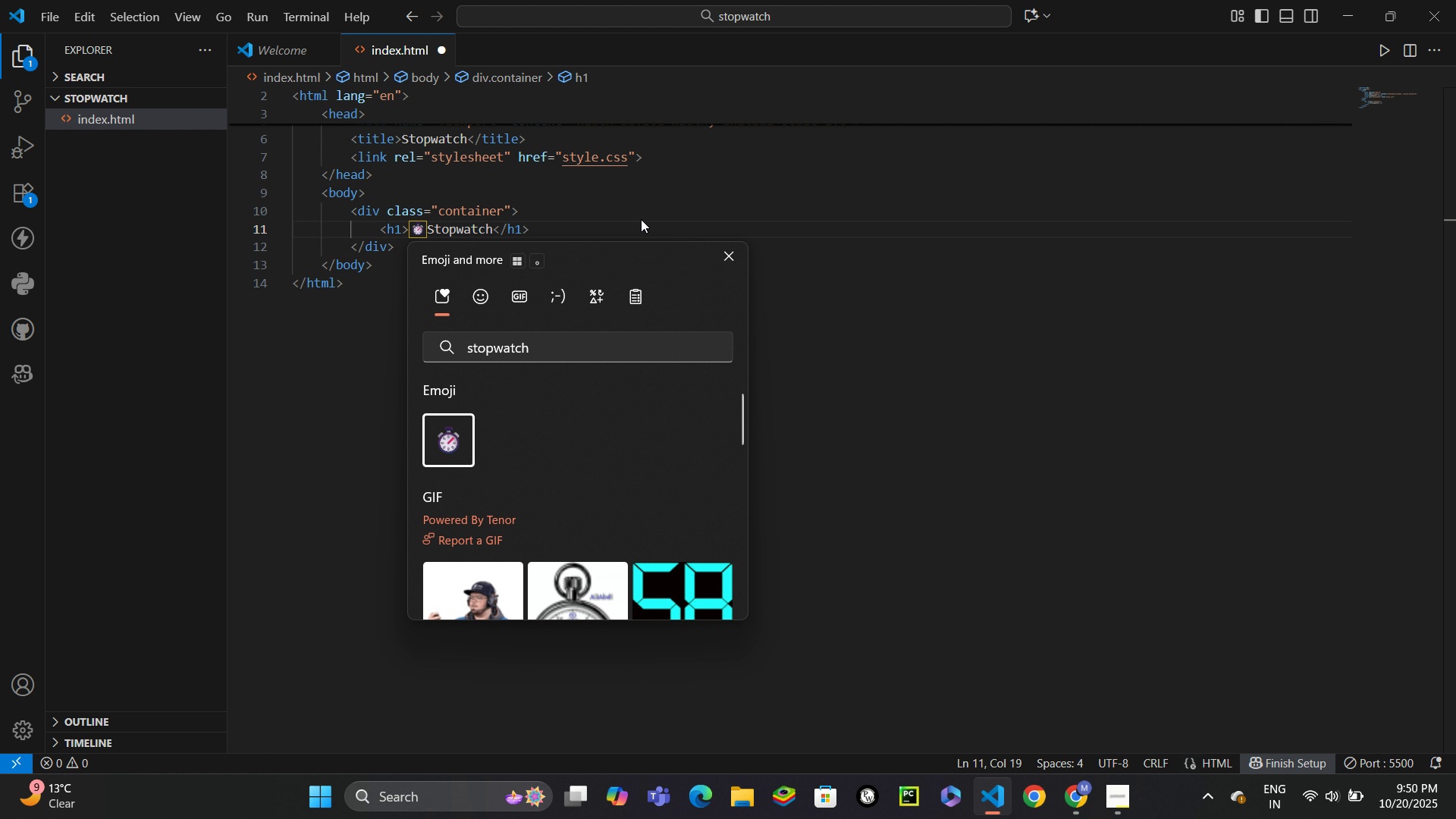 
left_click([641, 217])
 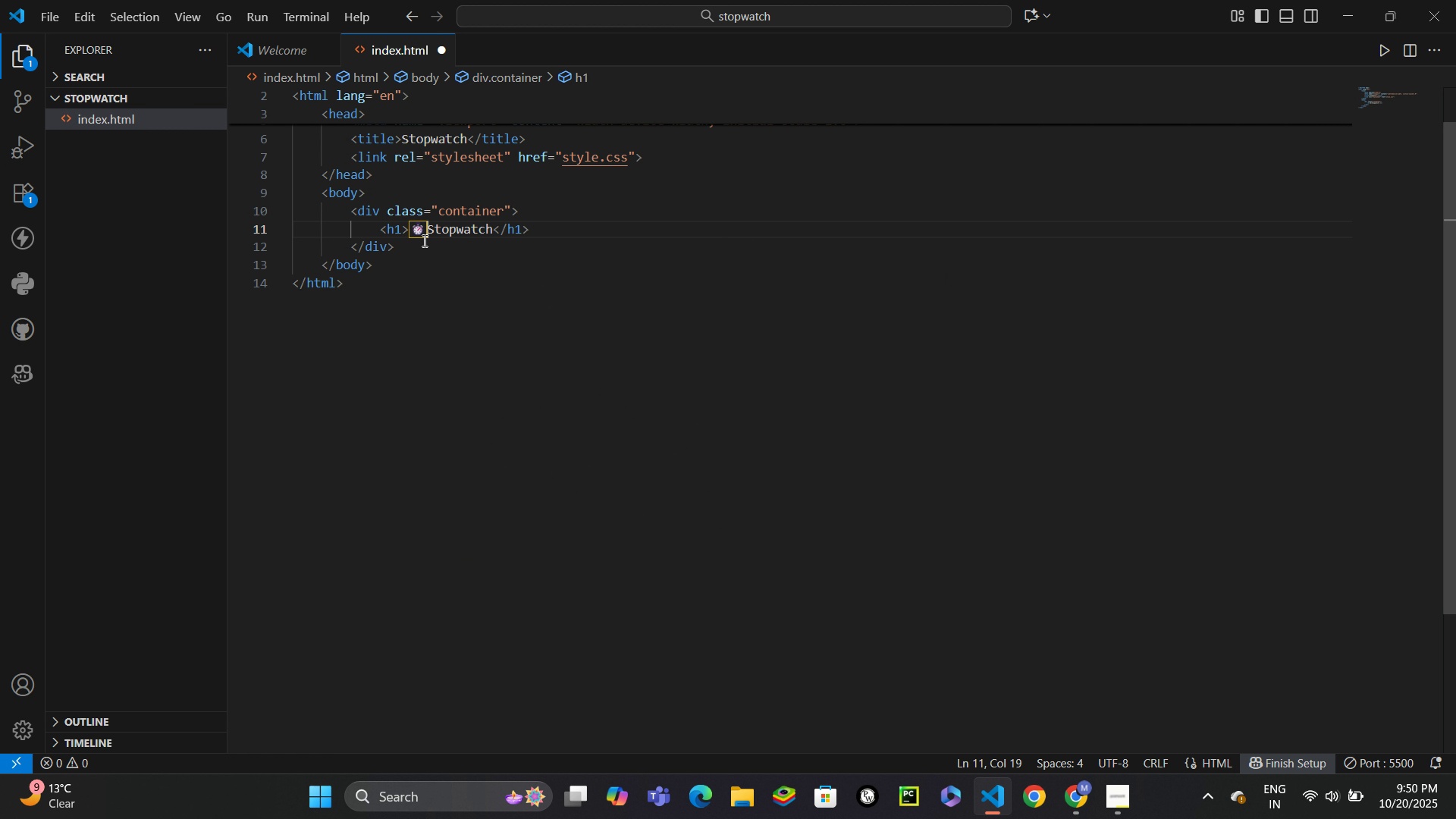 
key(Space)
 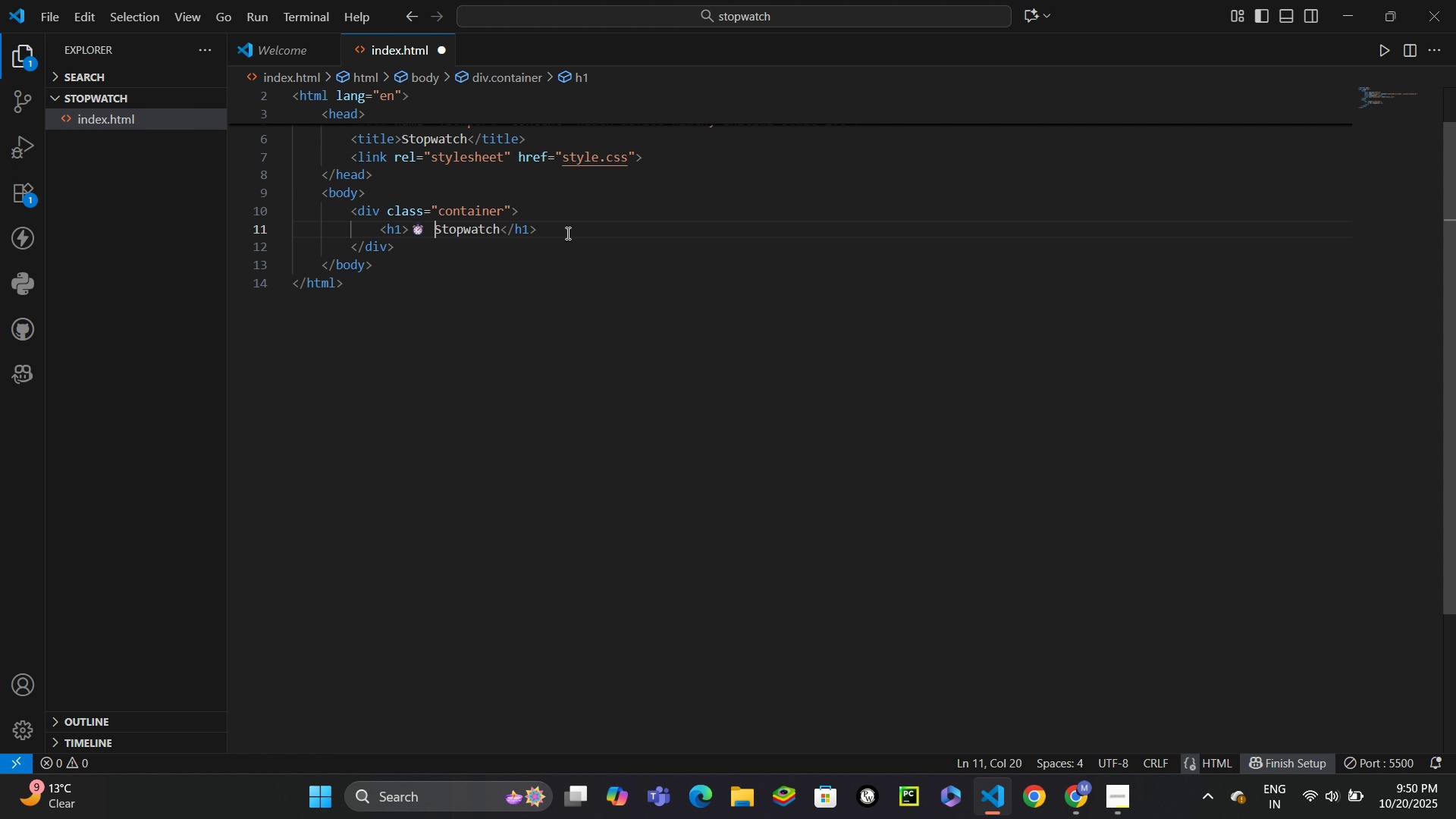 
left_click([566, 233])
 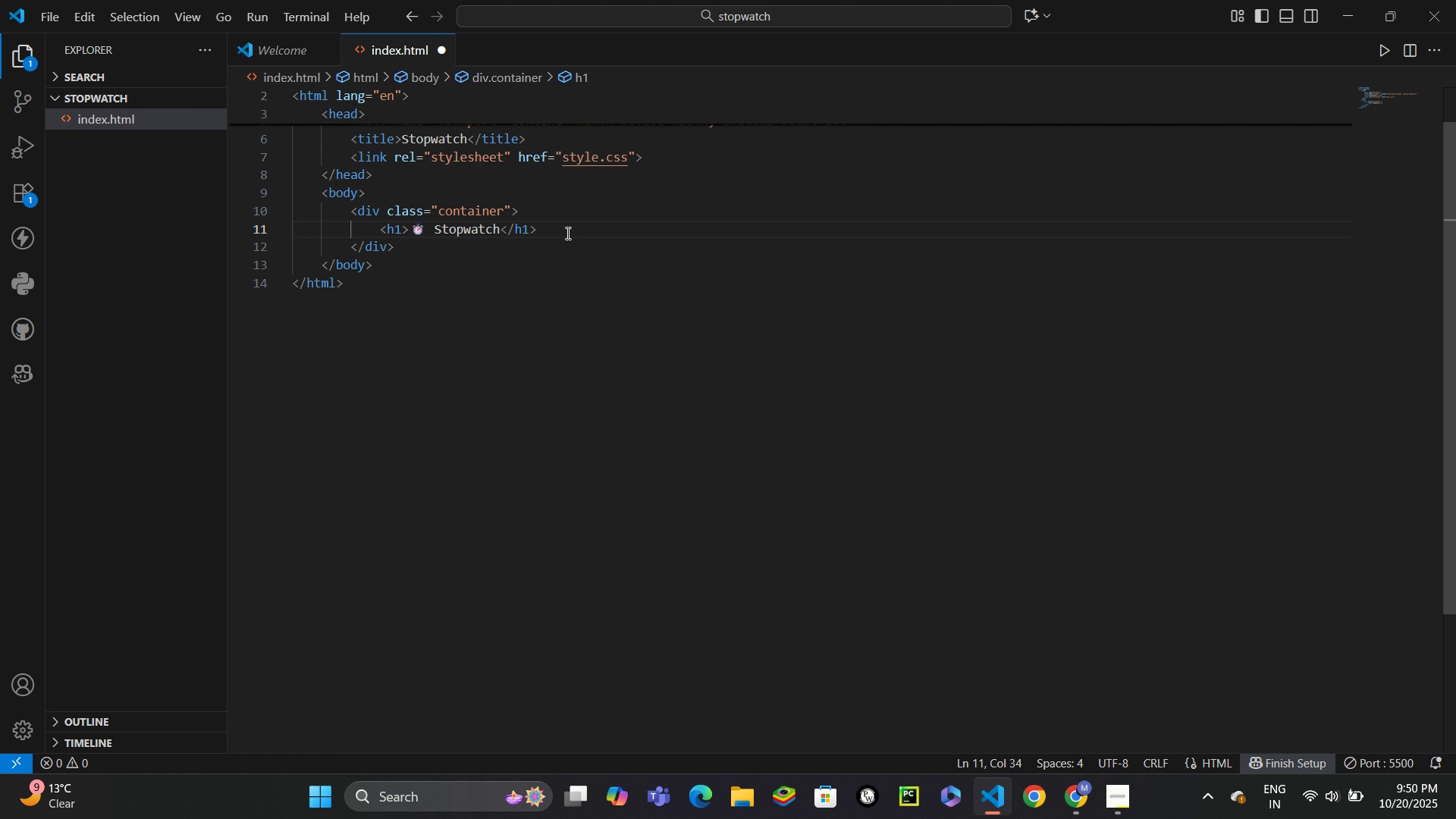 
key(Enter)
 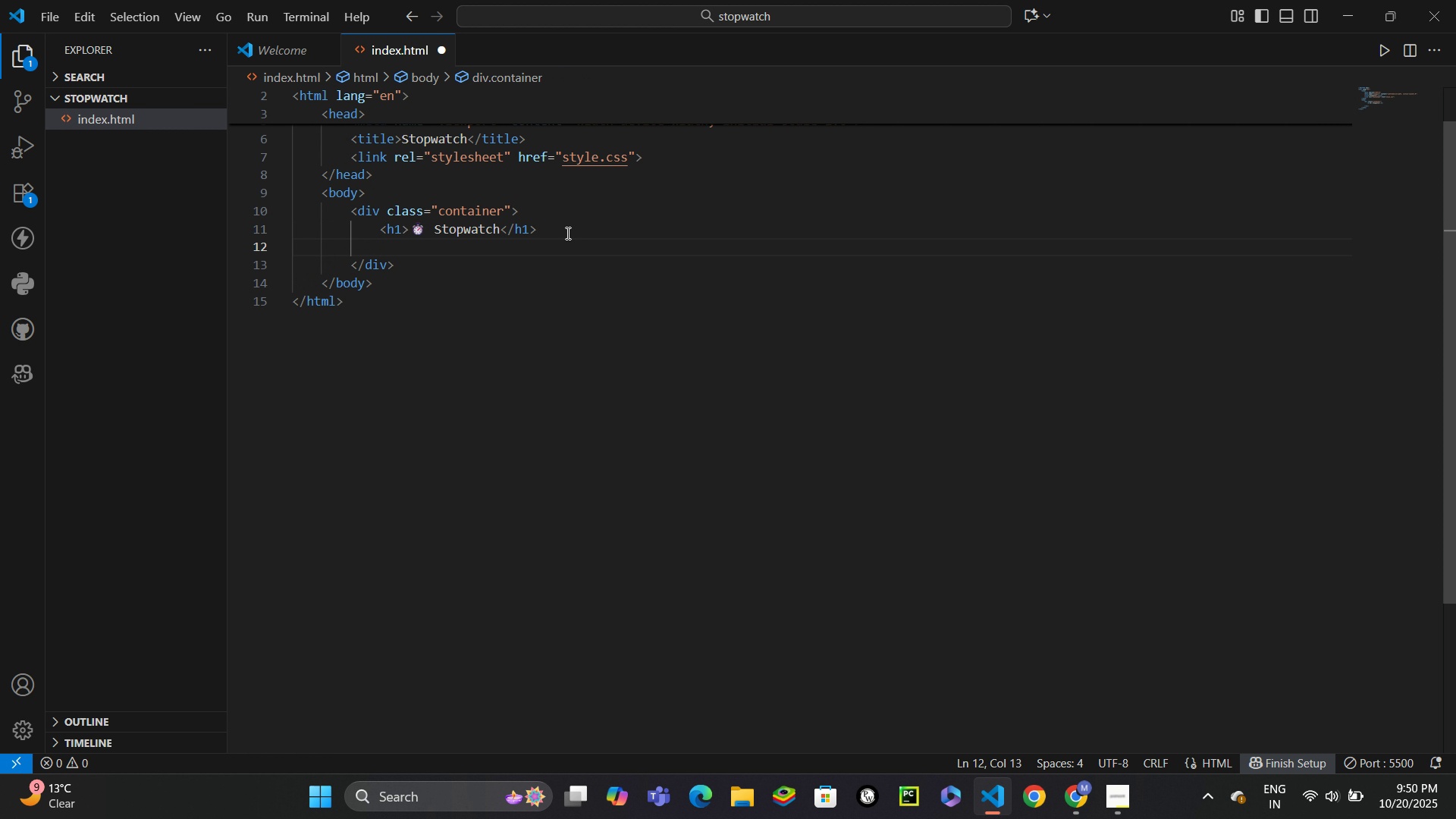 
type(<div class)
 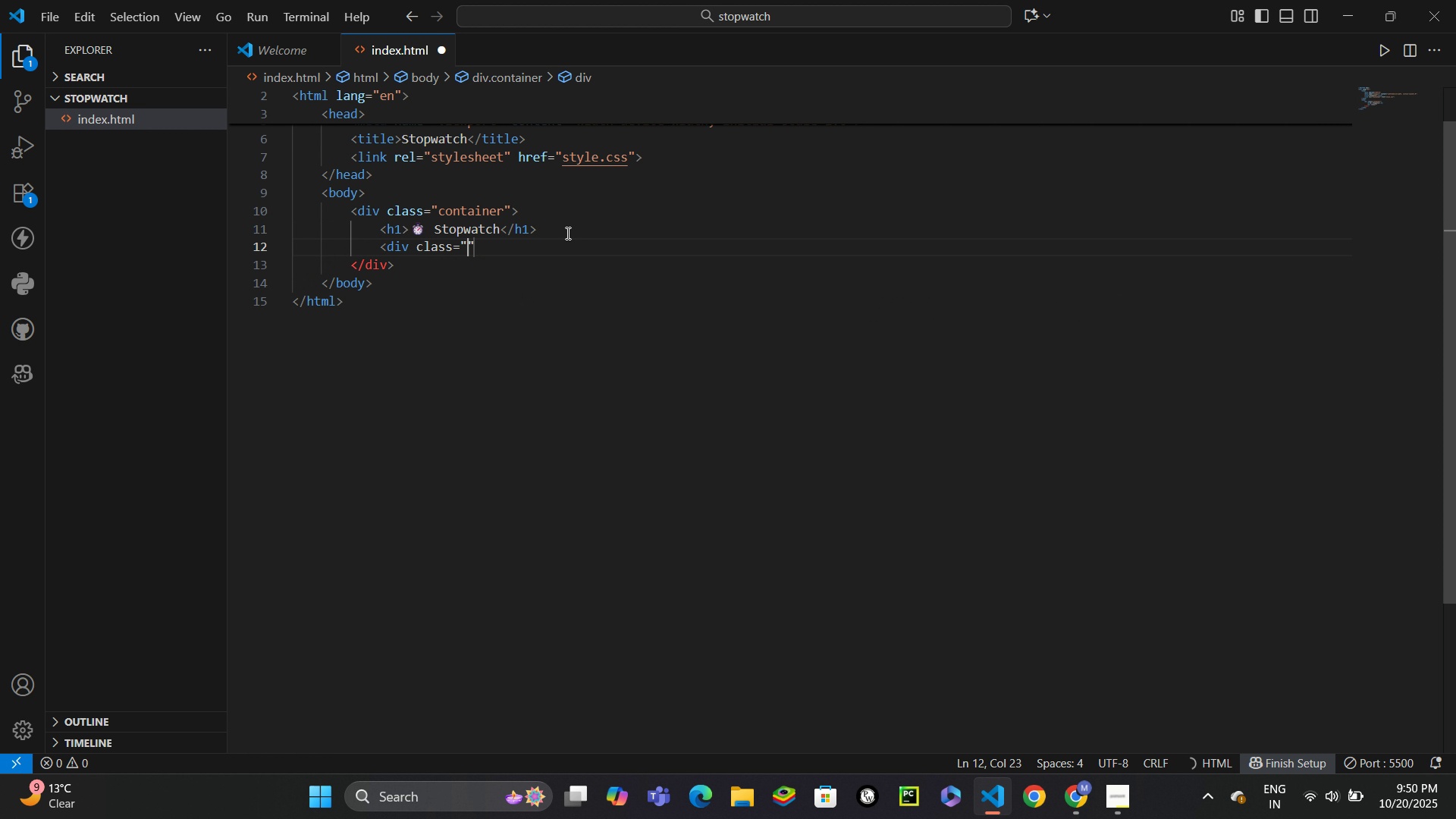 
key(Enter)
 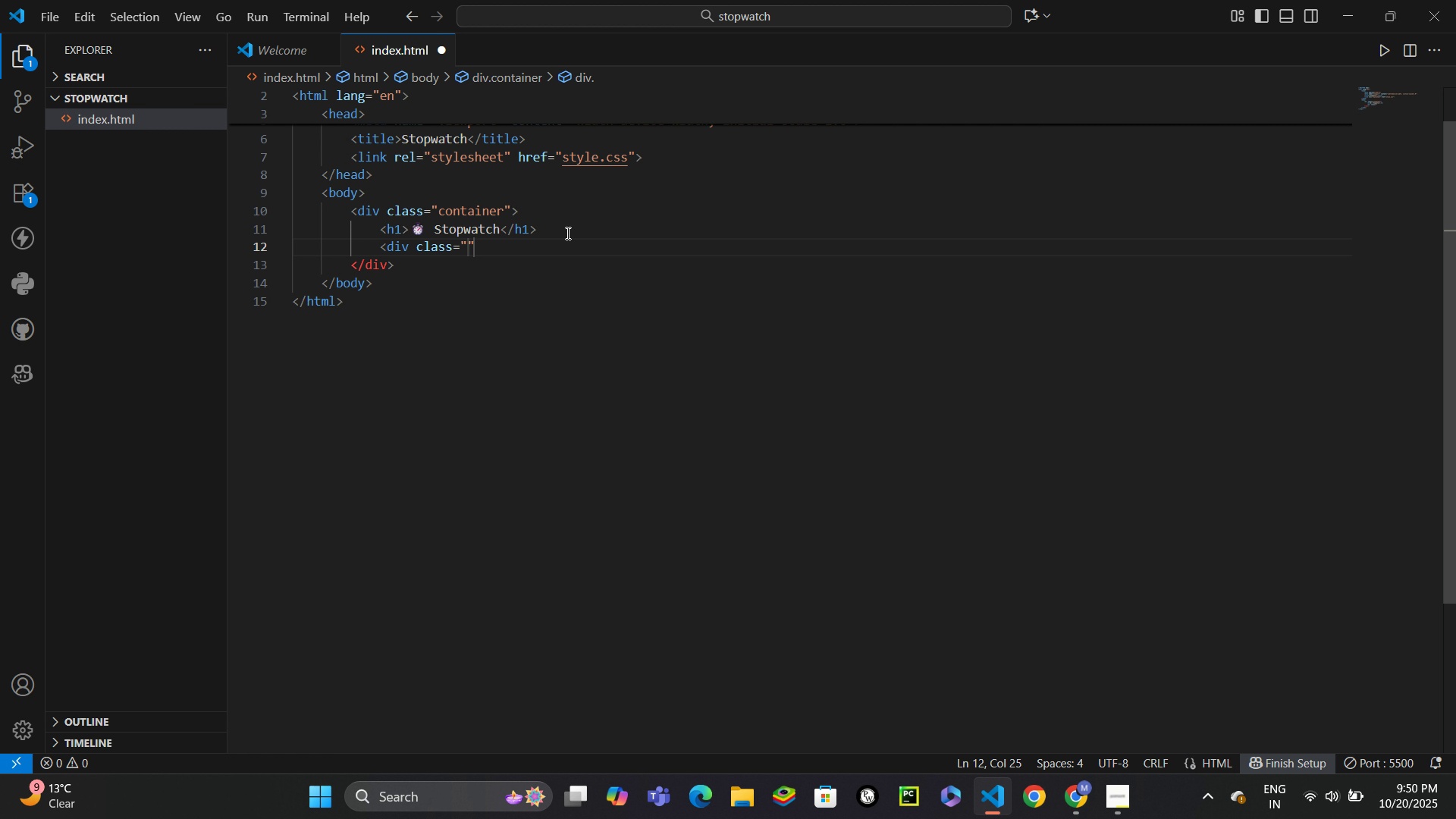 
type(display)
 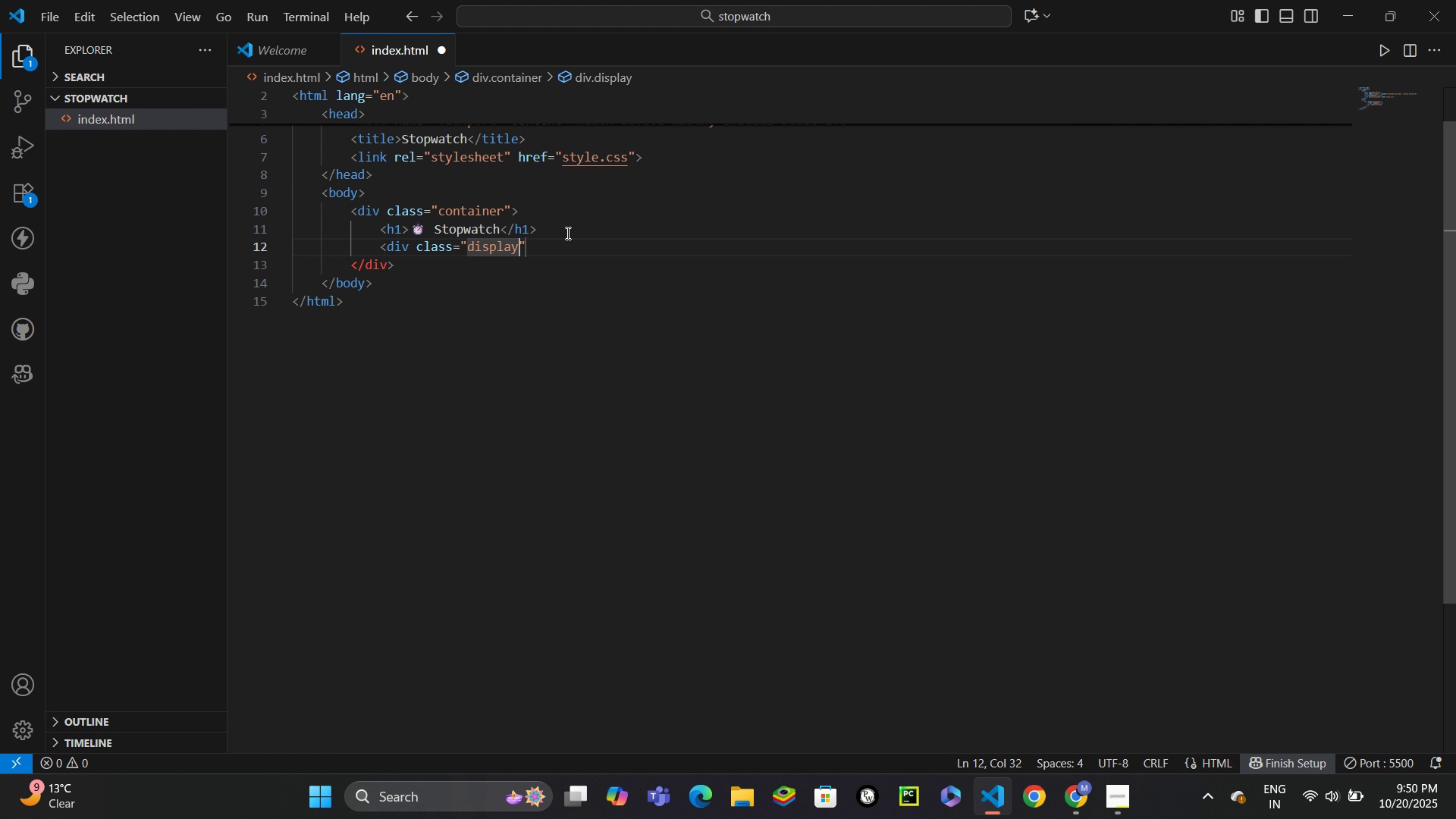 
key(ArrowRight)
 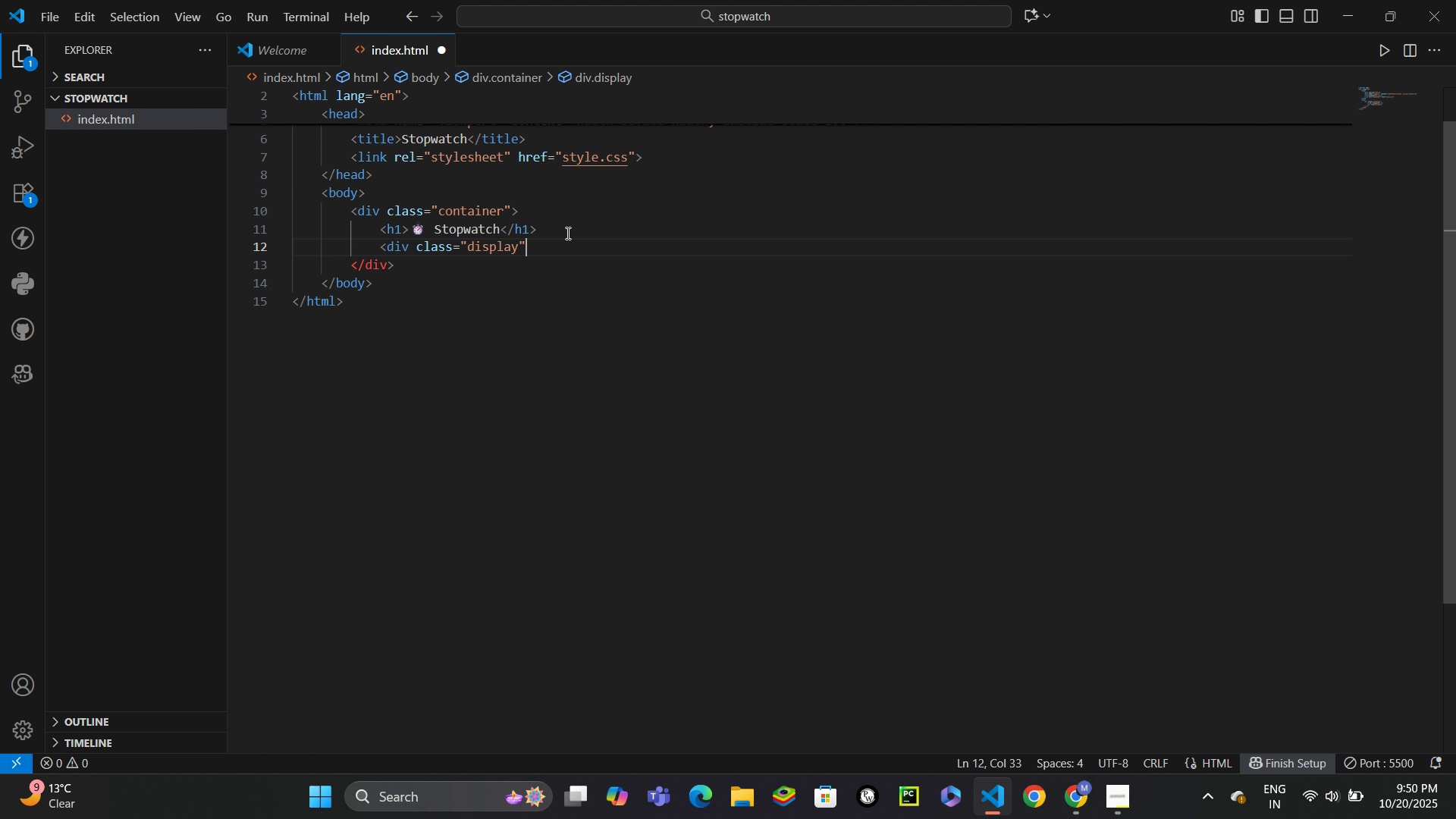 
type( id)
 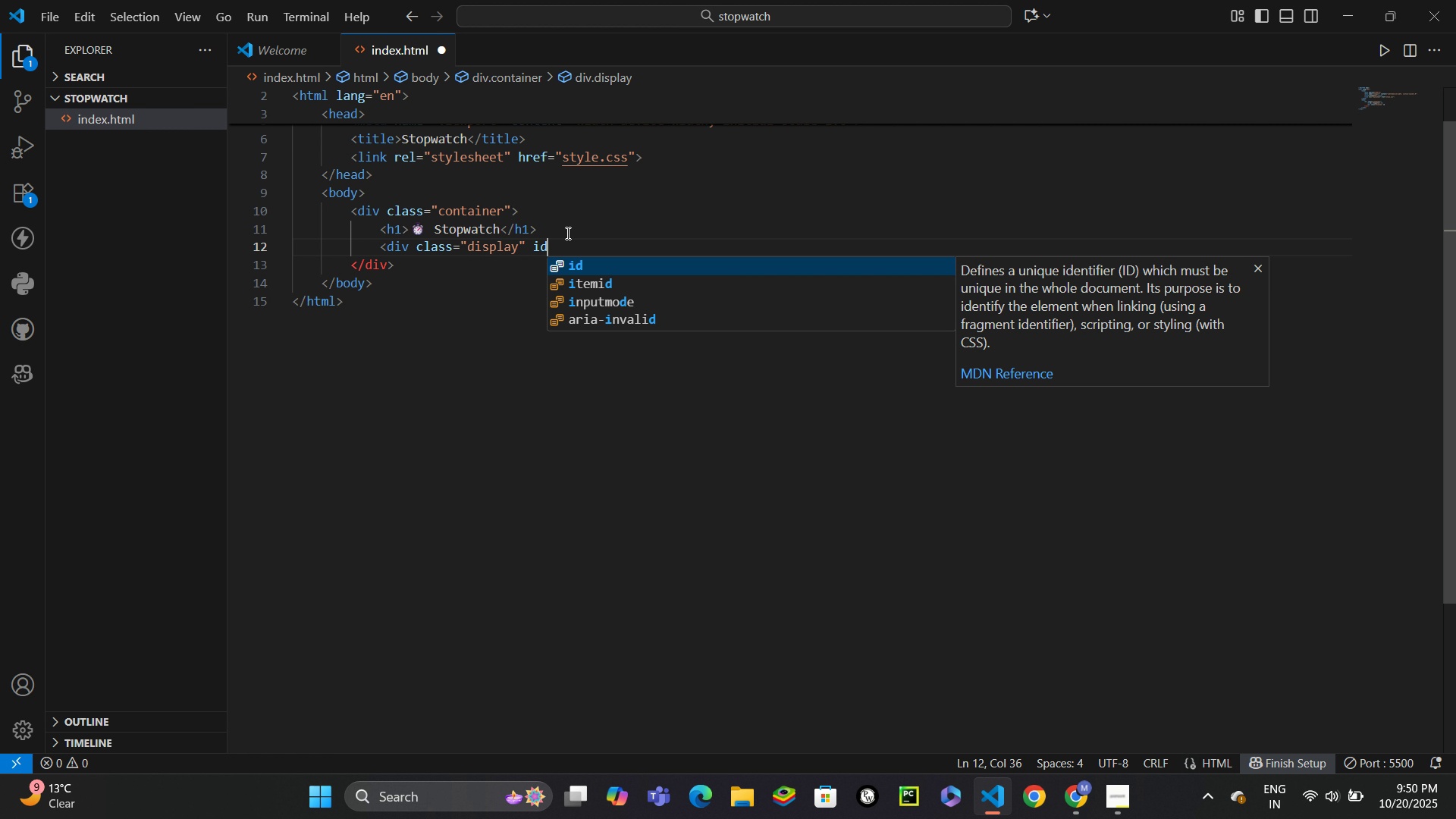 
key(Enter)
 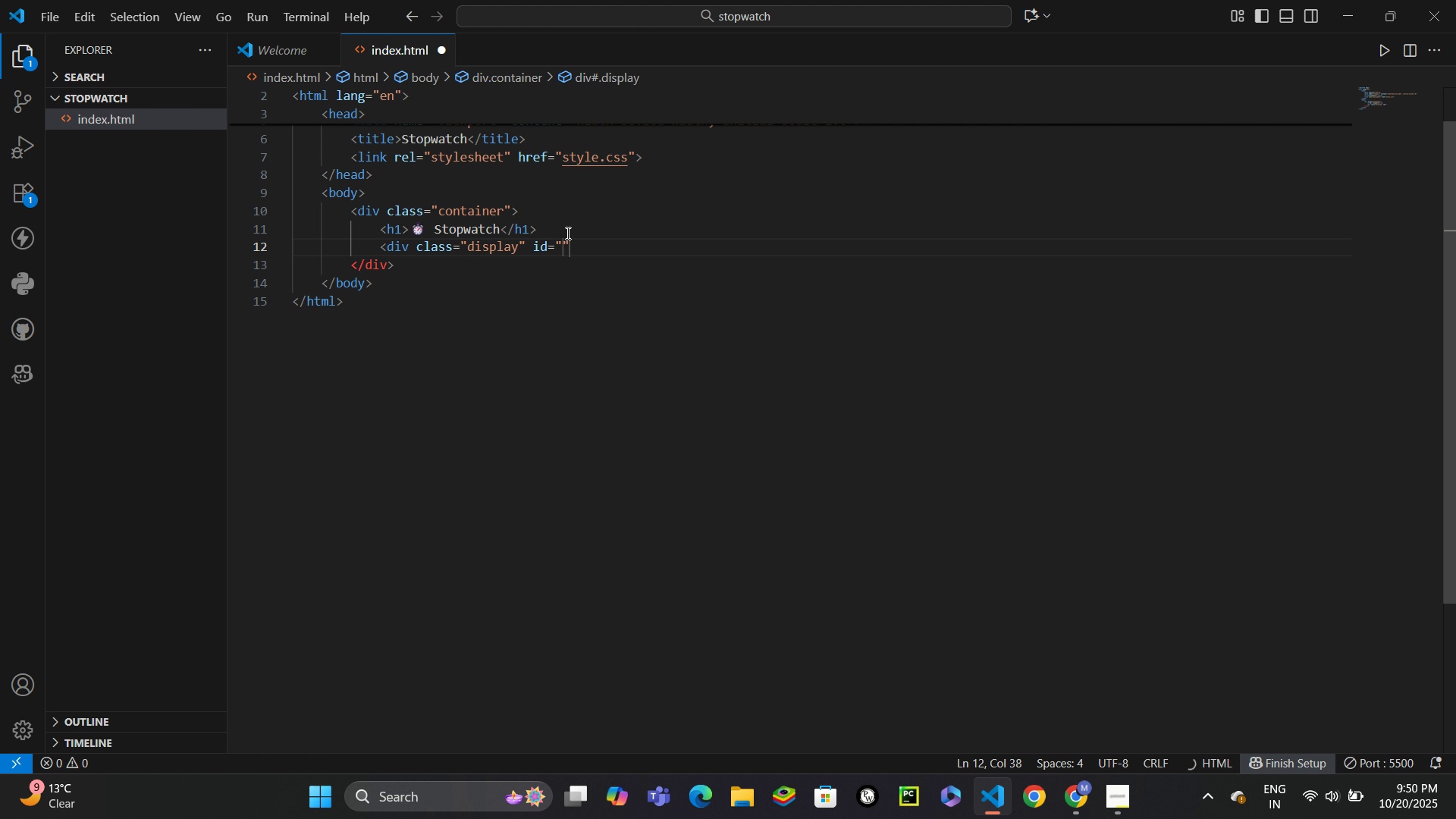 
type(display)
 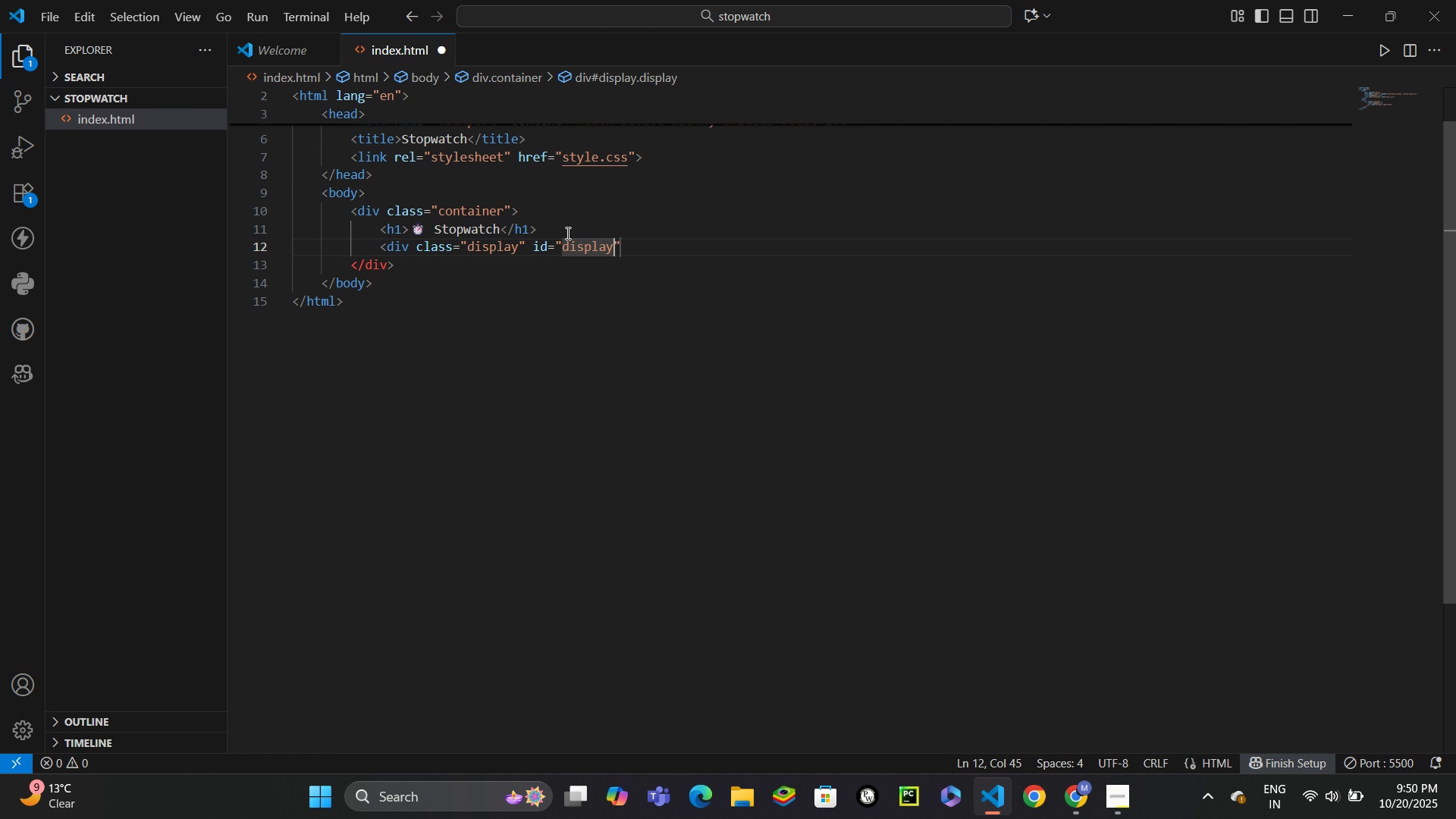 
key(ArrowRight)
 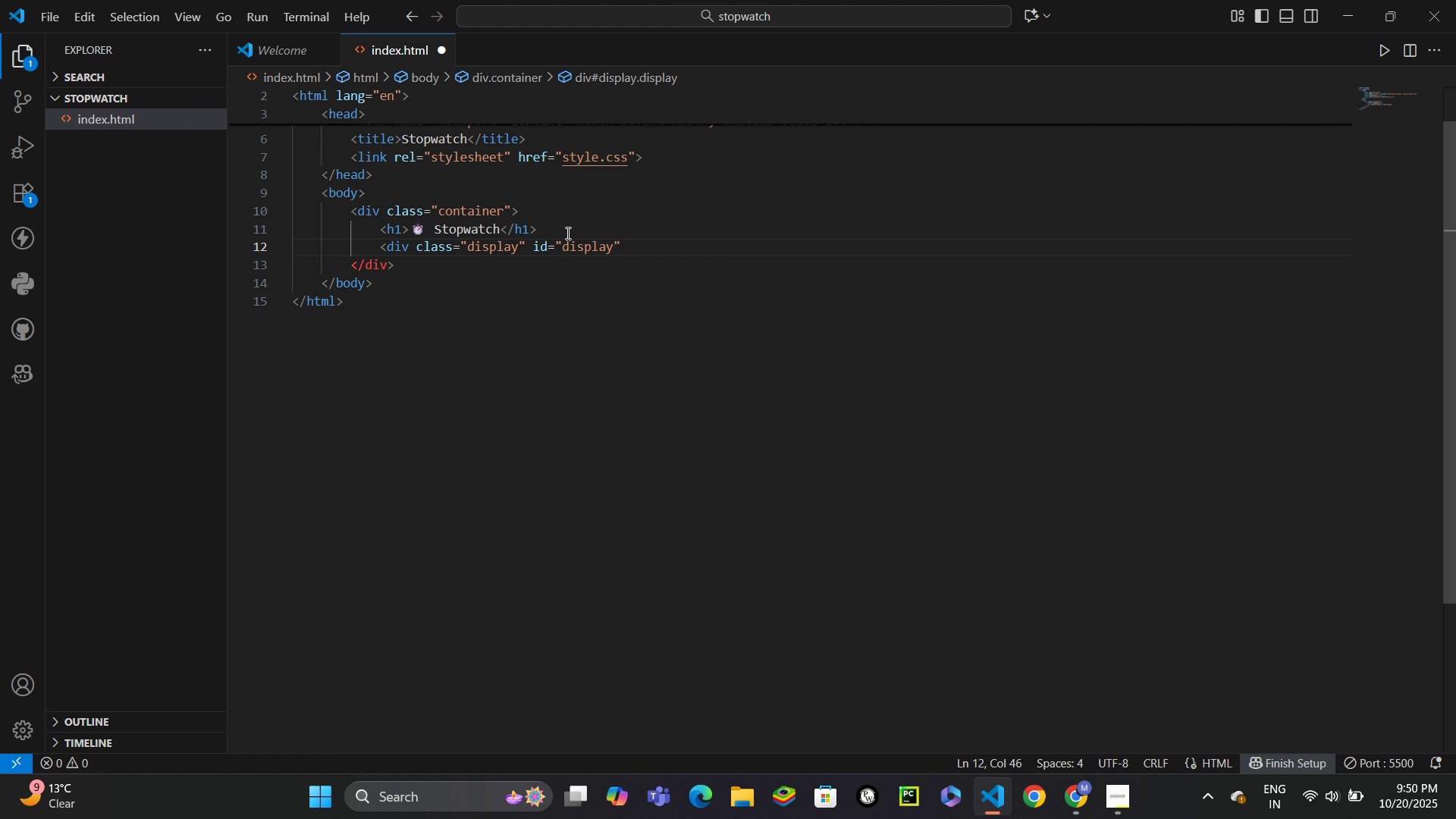 
type(>00:000:)
key(Backspace)
key(Backspace)
type(:00)
 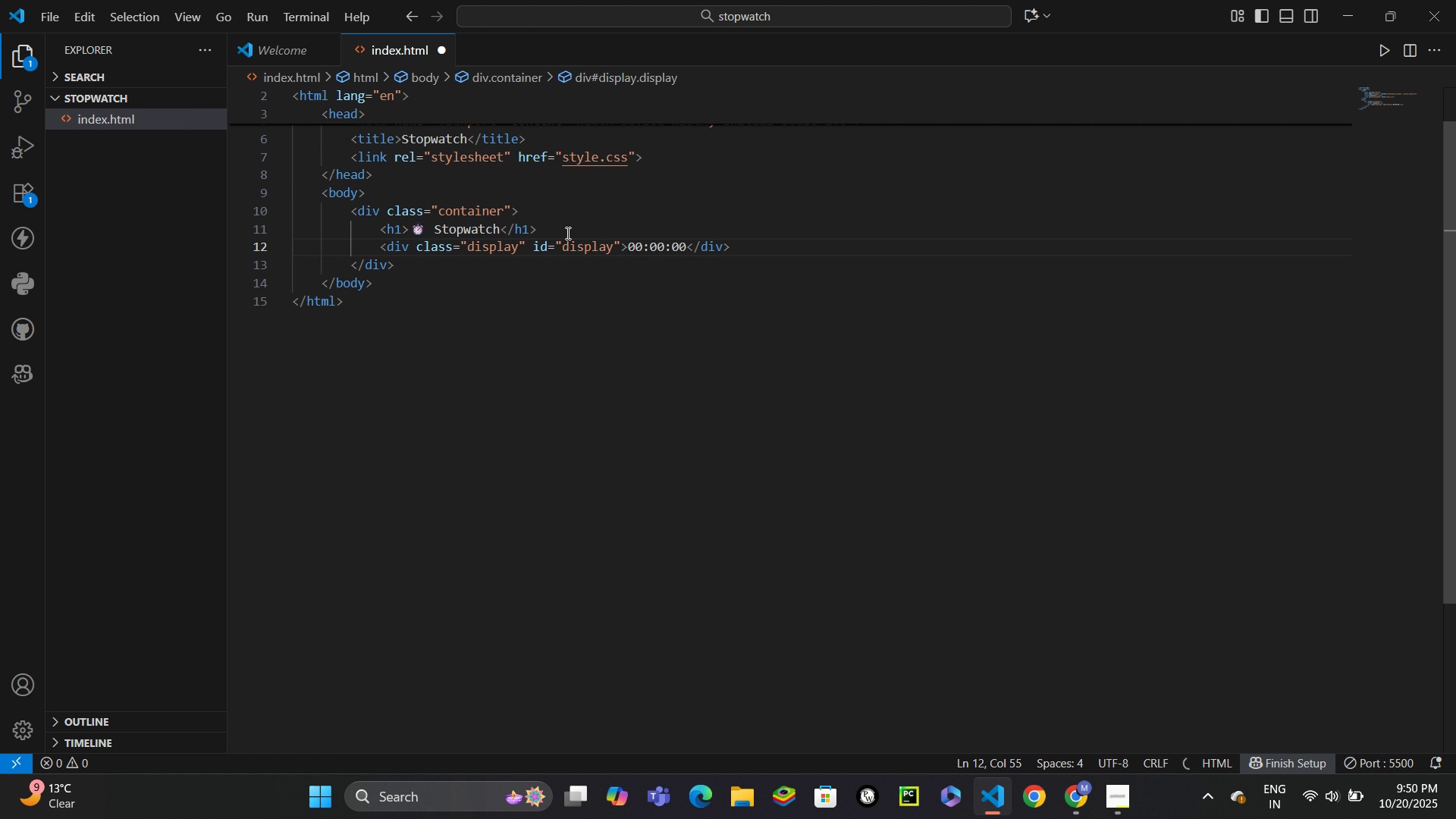 
hold_key(key=ControlLeft, duration=1.52)
 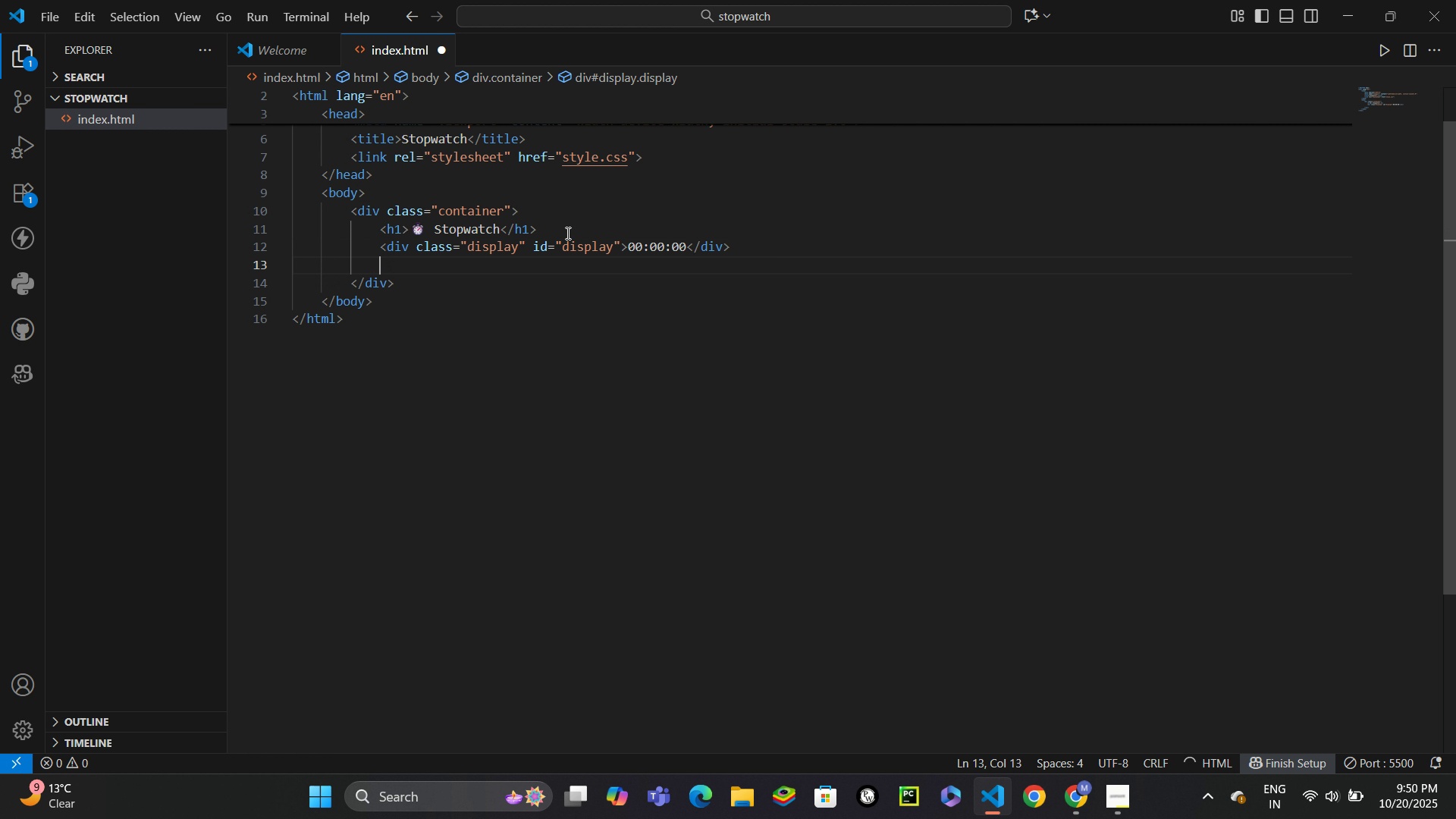 
key(Control+Enter)
 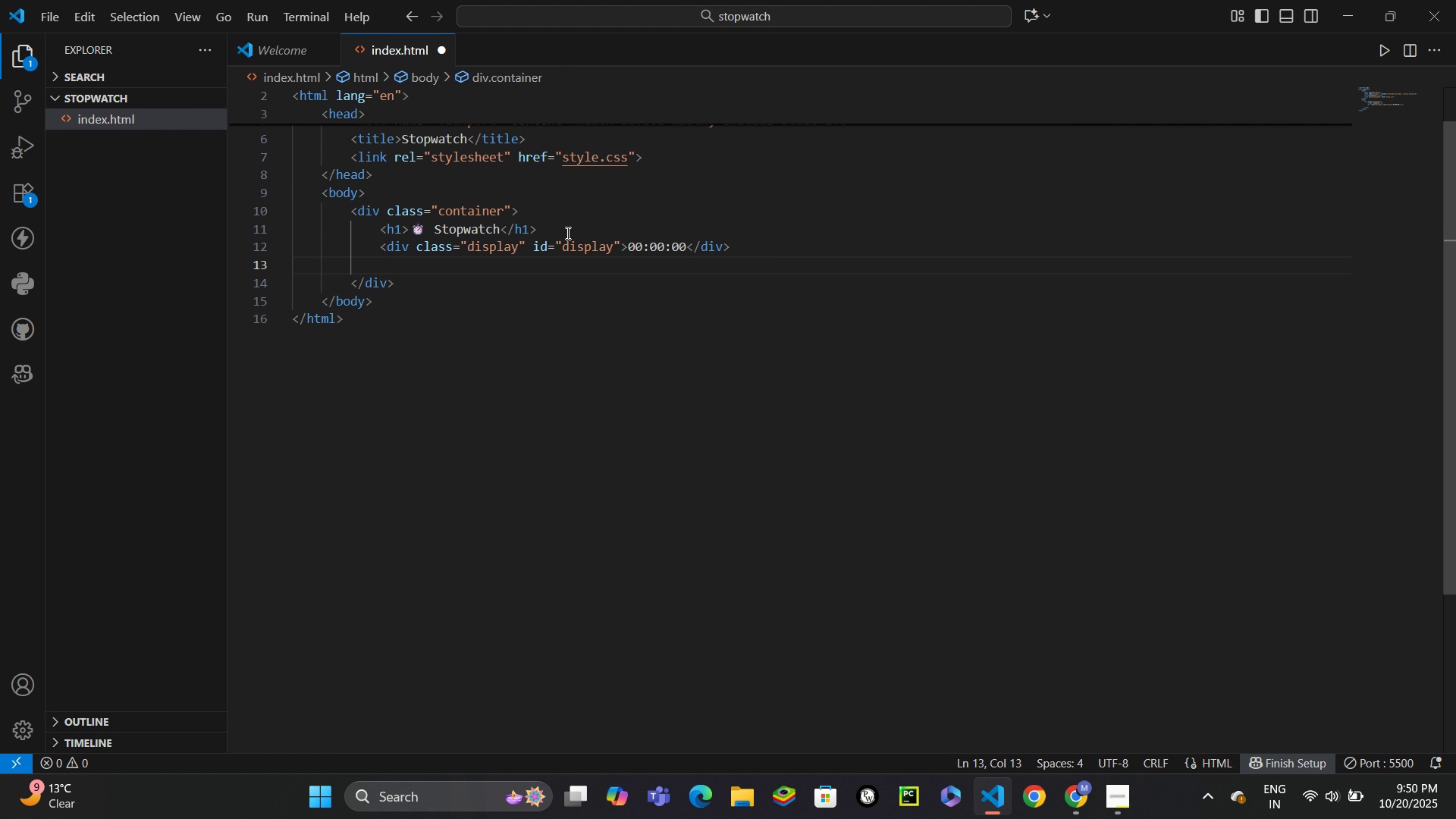 
key(Enter)
 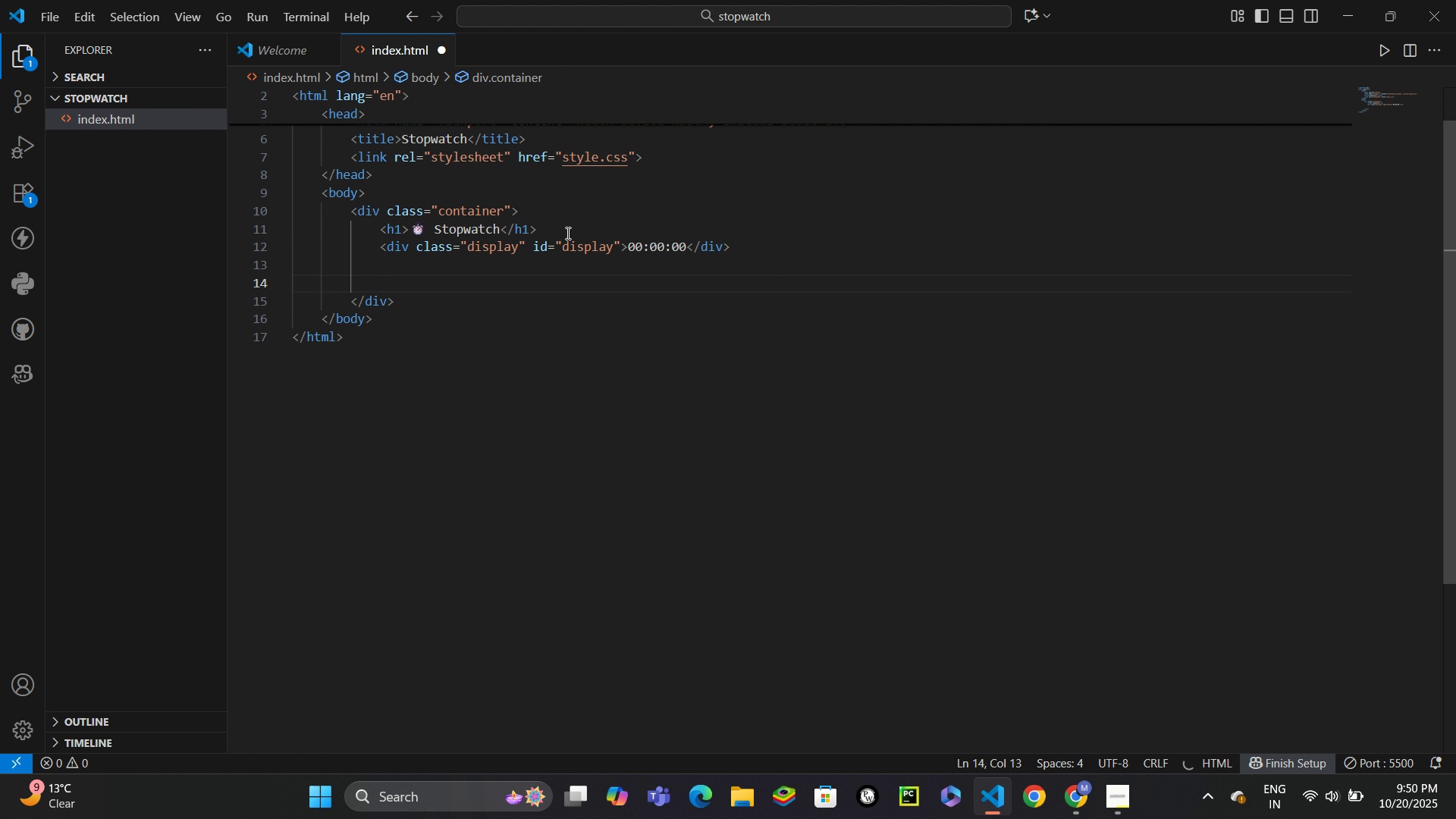 
type(<div class)
 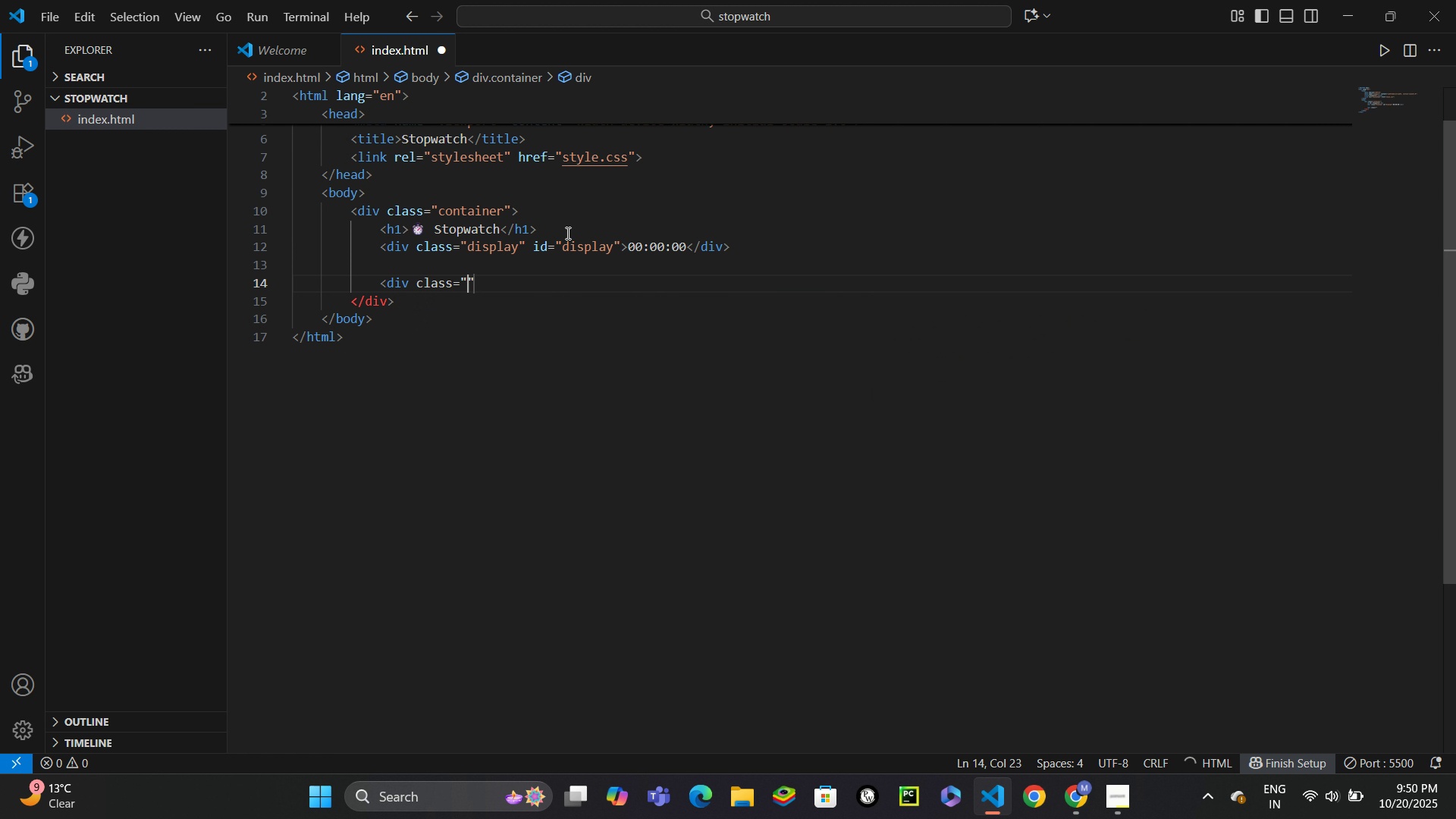 
key(Enter)
 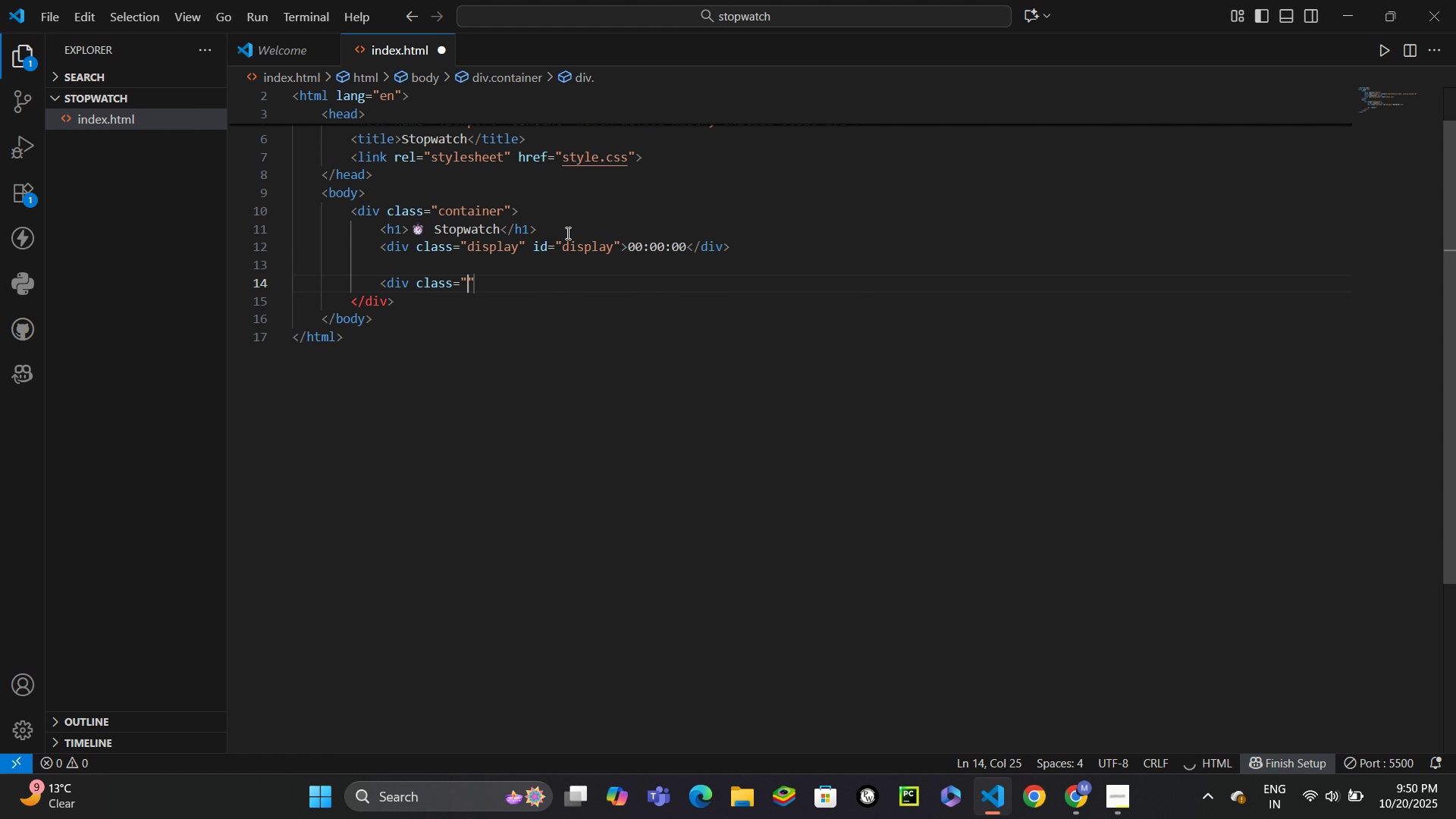 
type(buttons)
 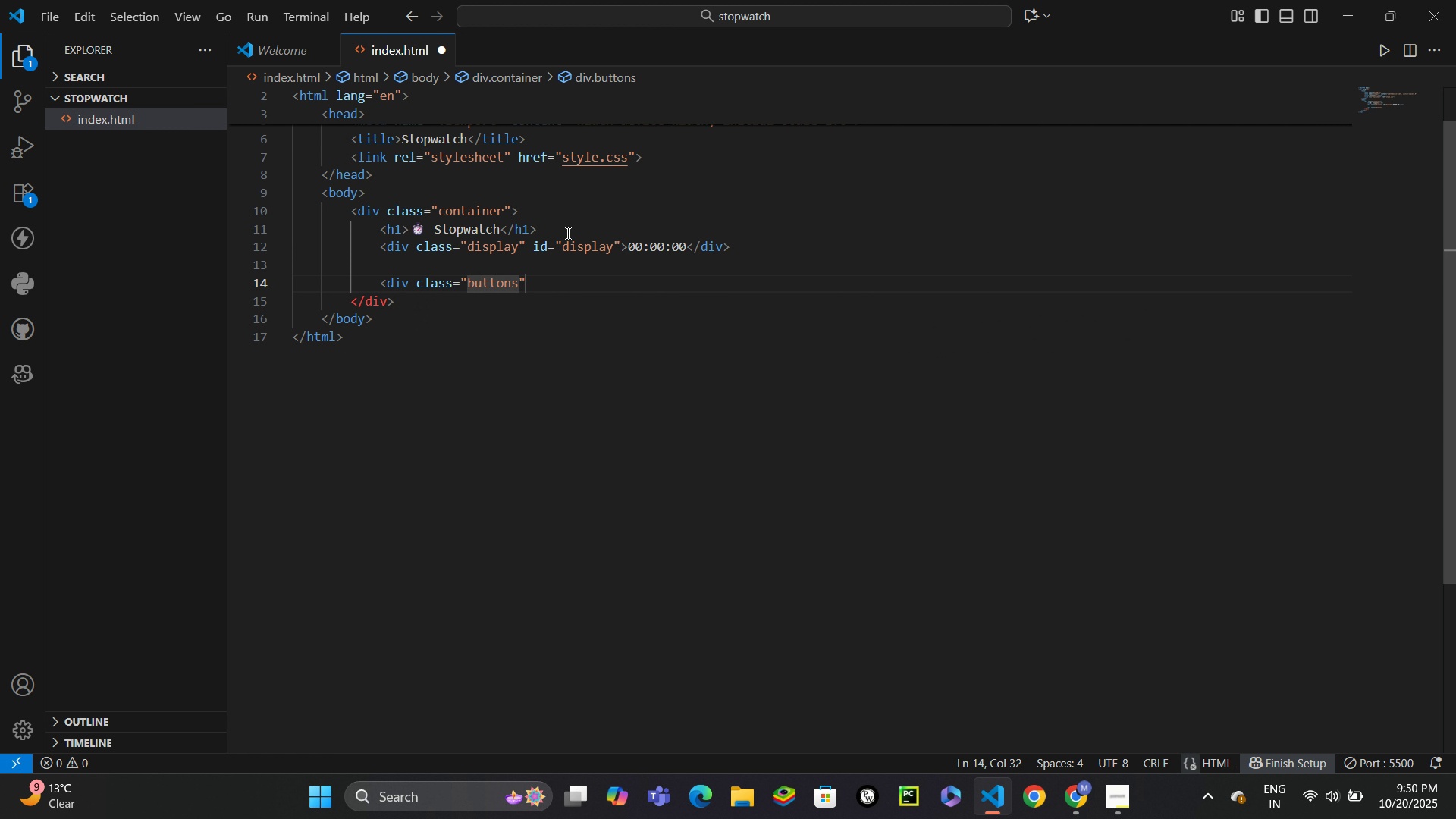 
key(ArrowRight)
 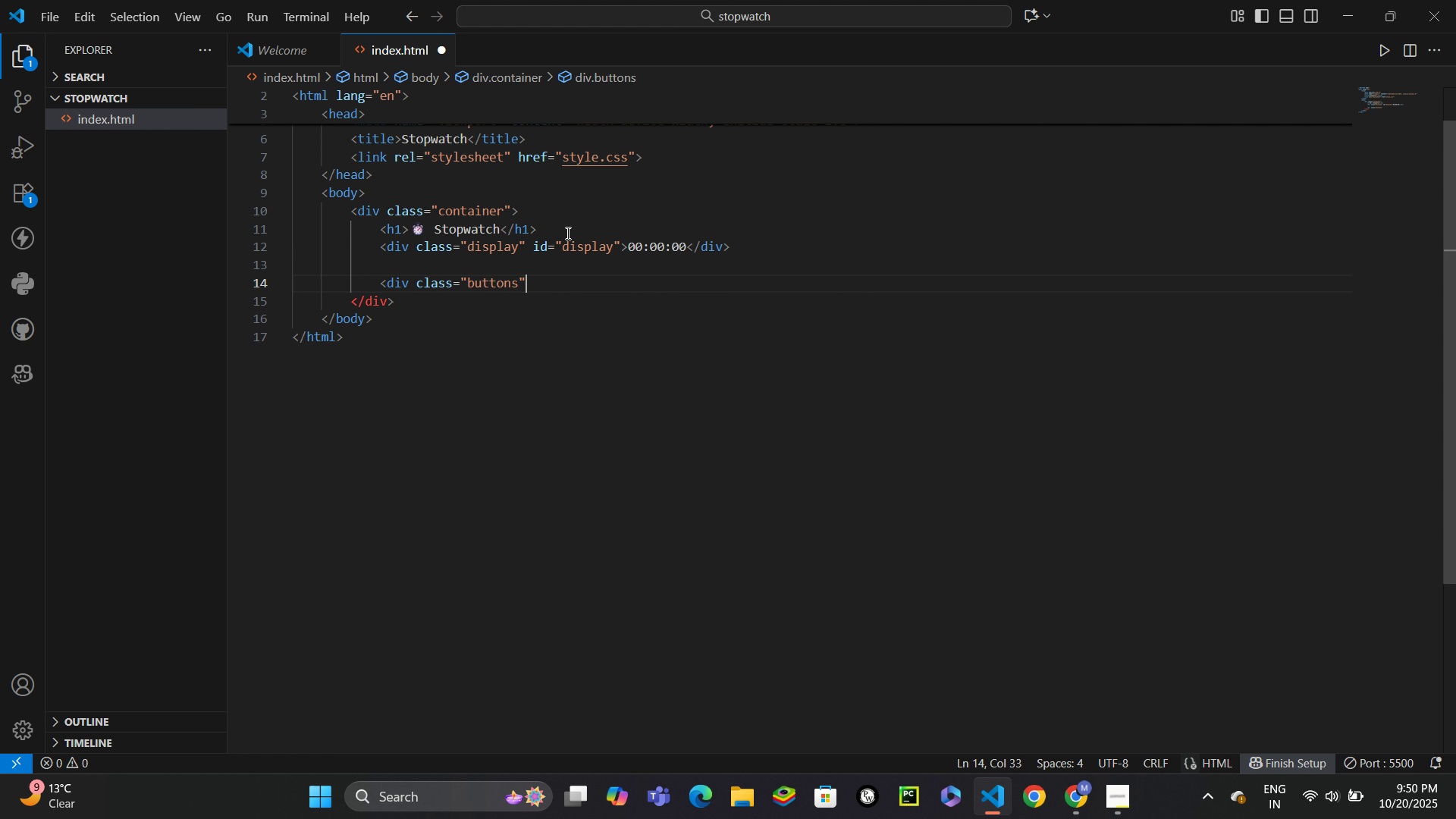 
key(Shift+Period)
 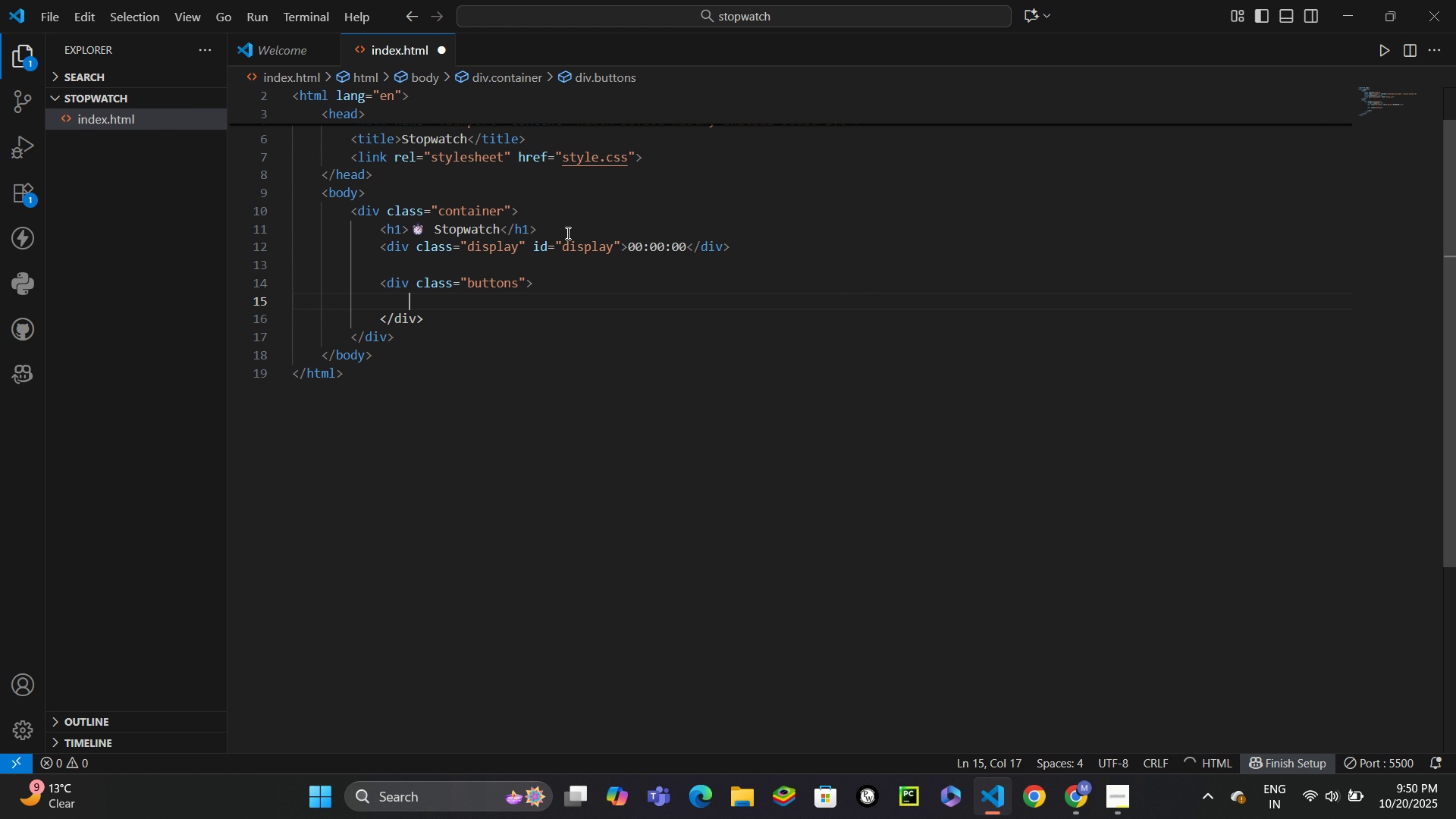 
key(Enter)
 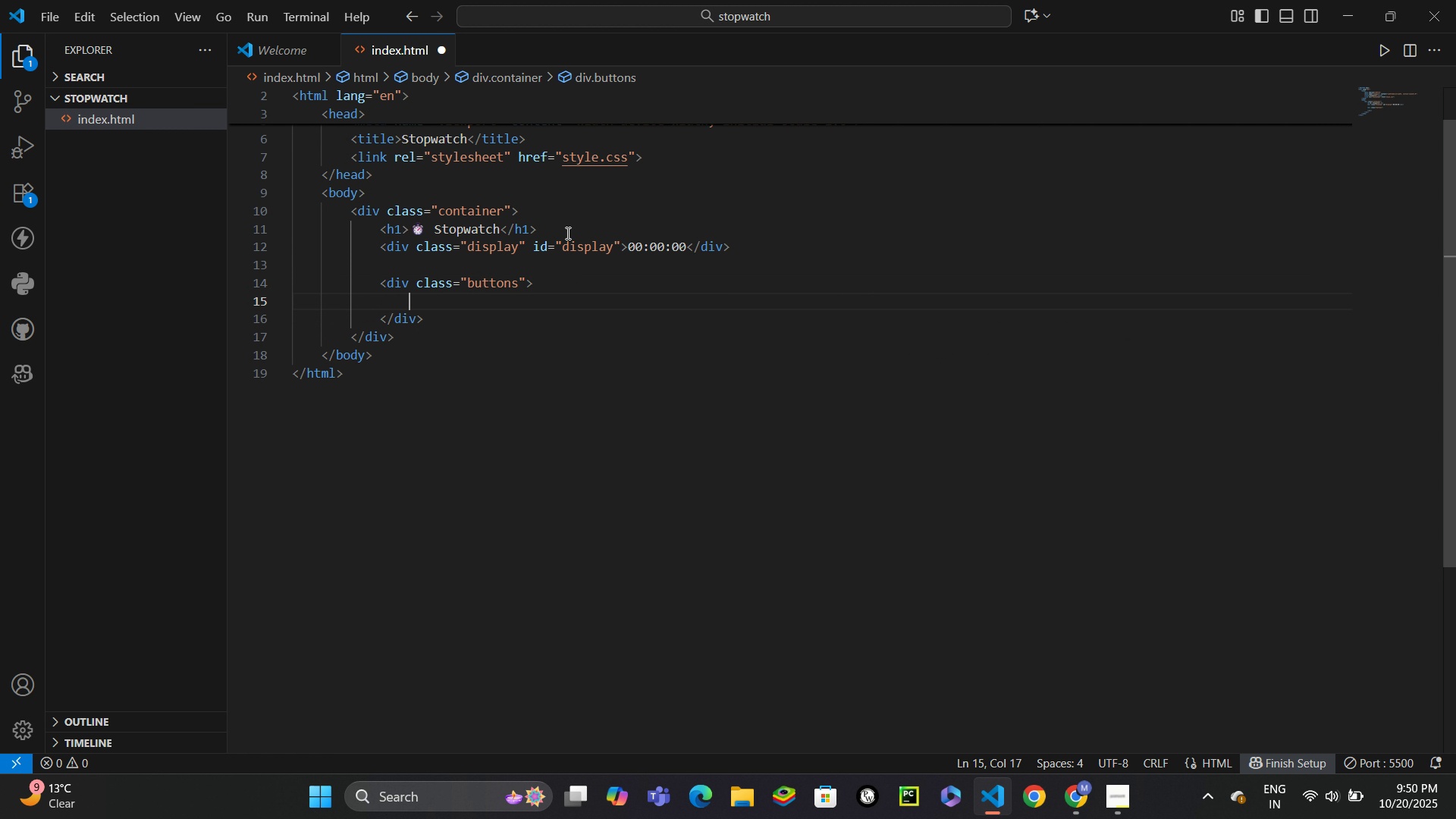 
type(<button id)
 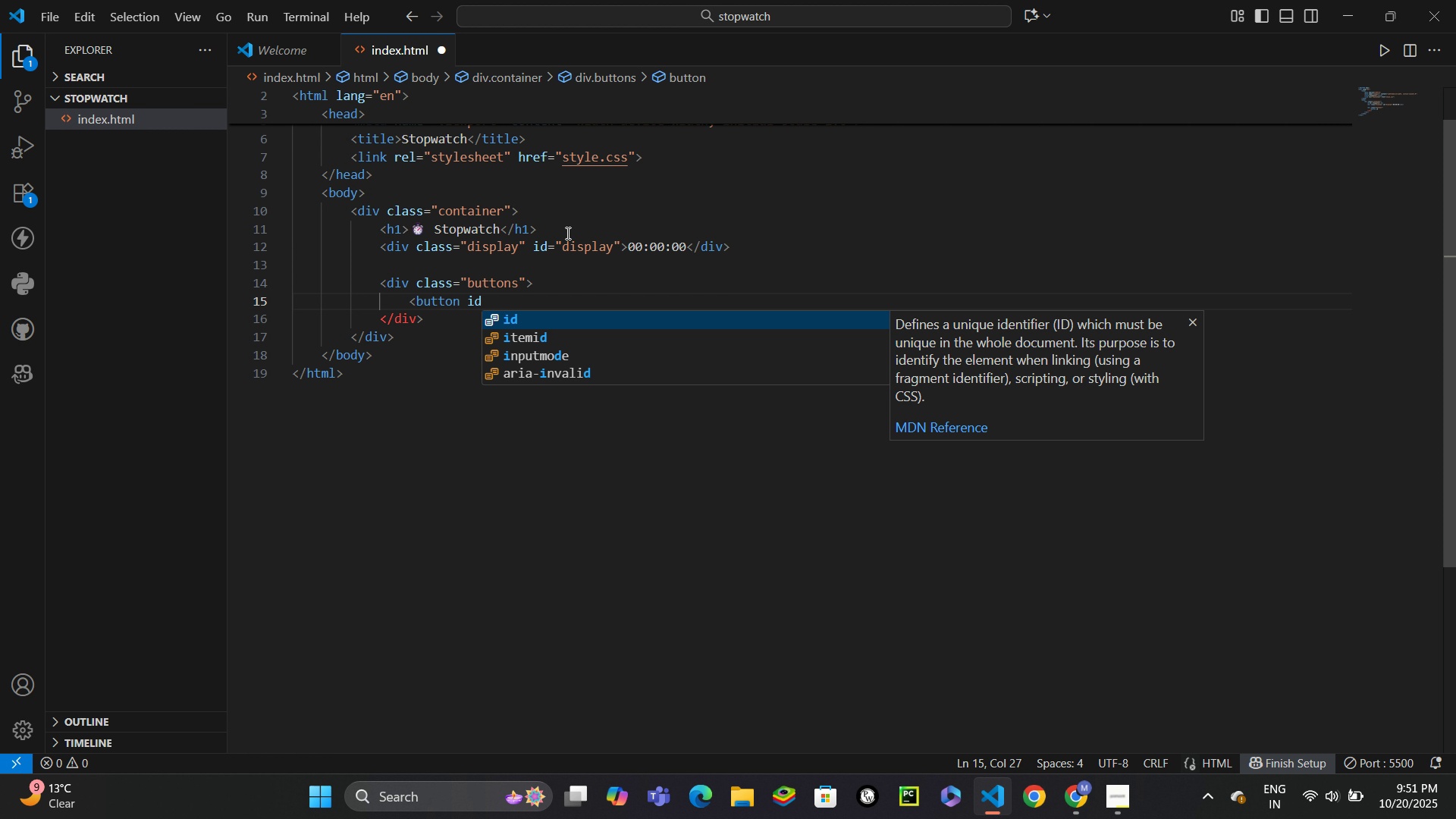 
key(Enter)
 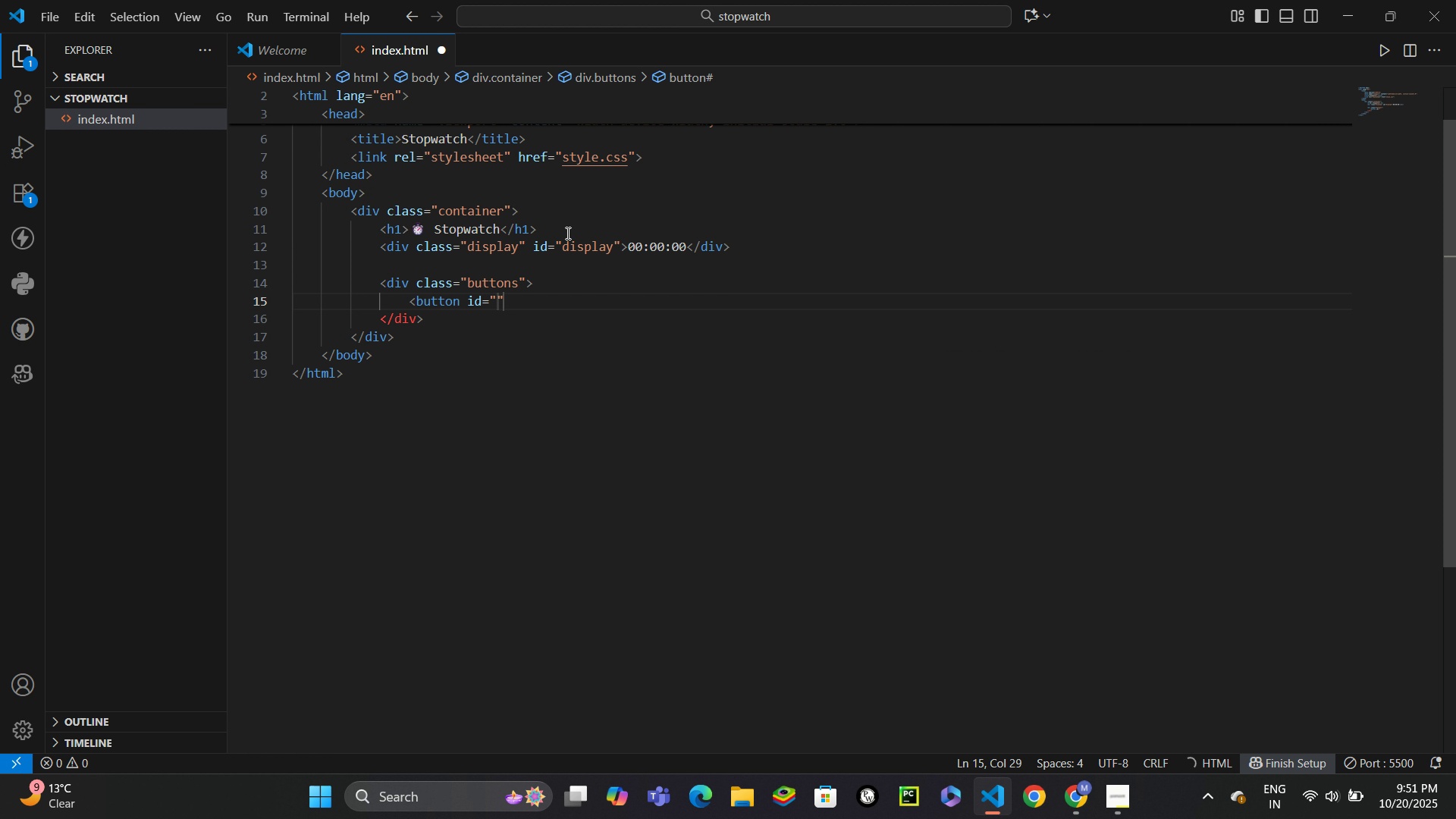 
type(start)
 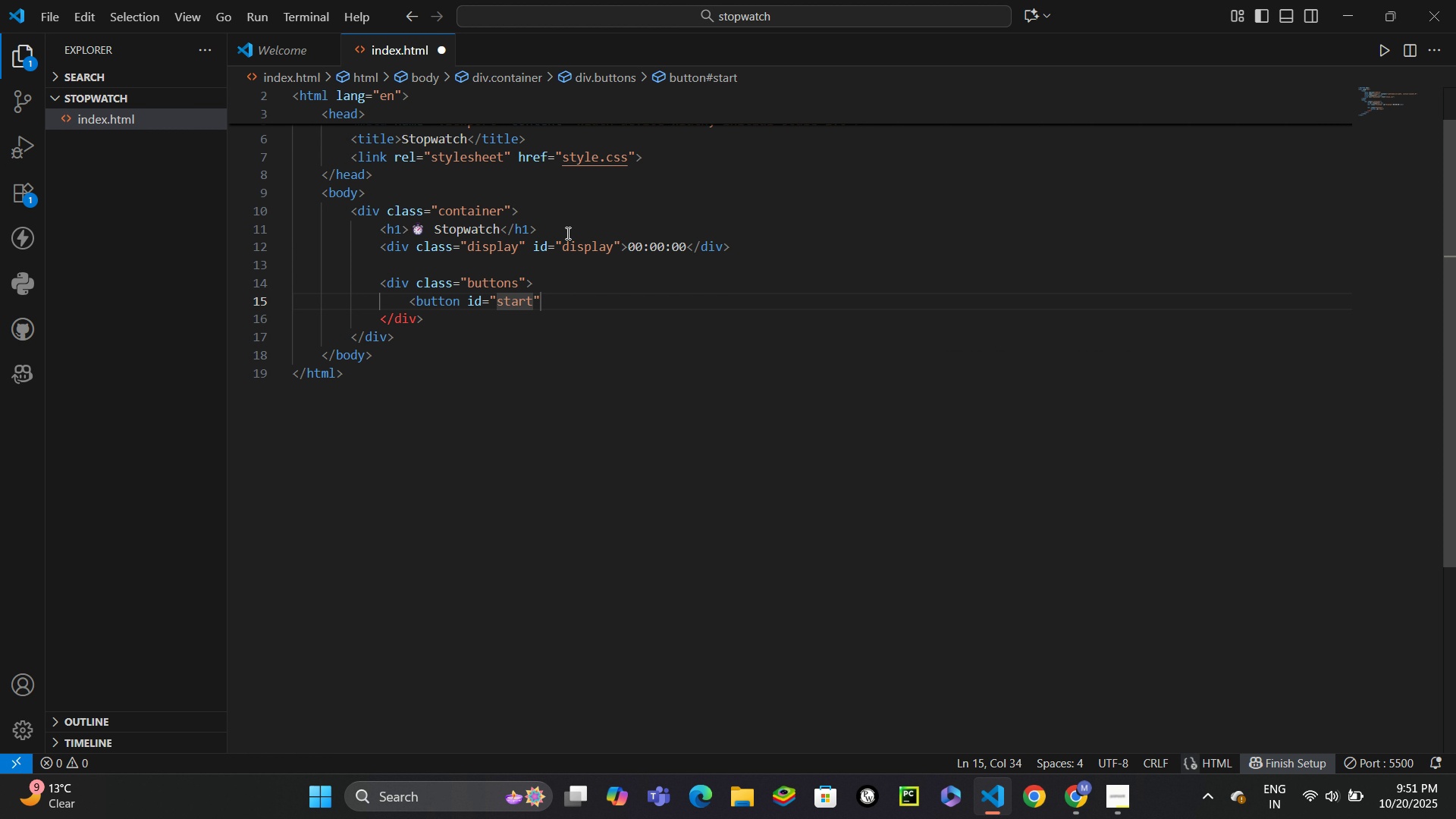 
key(ArrowRight)
 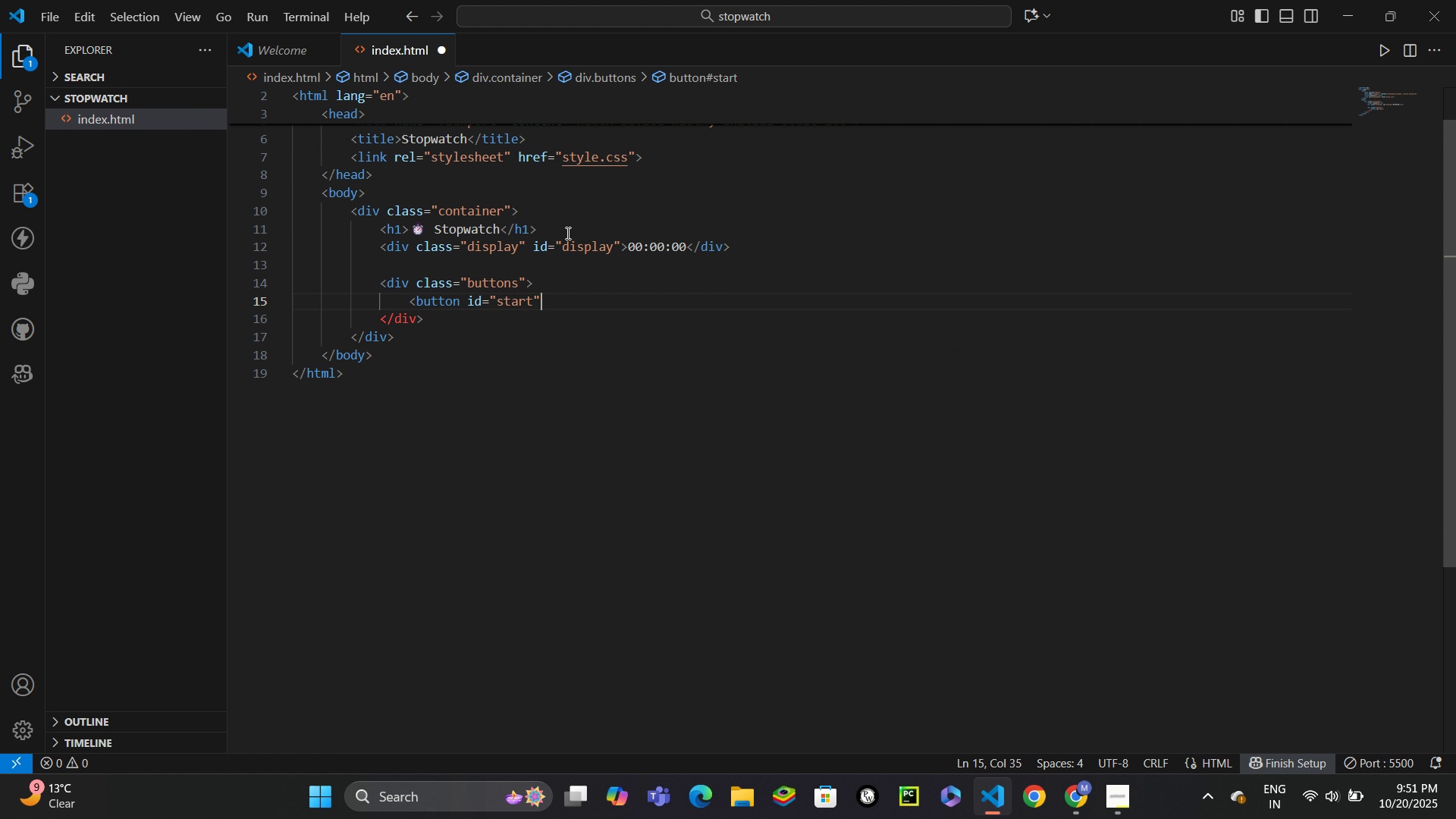 
type(>Start)
 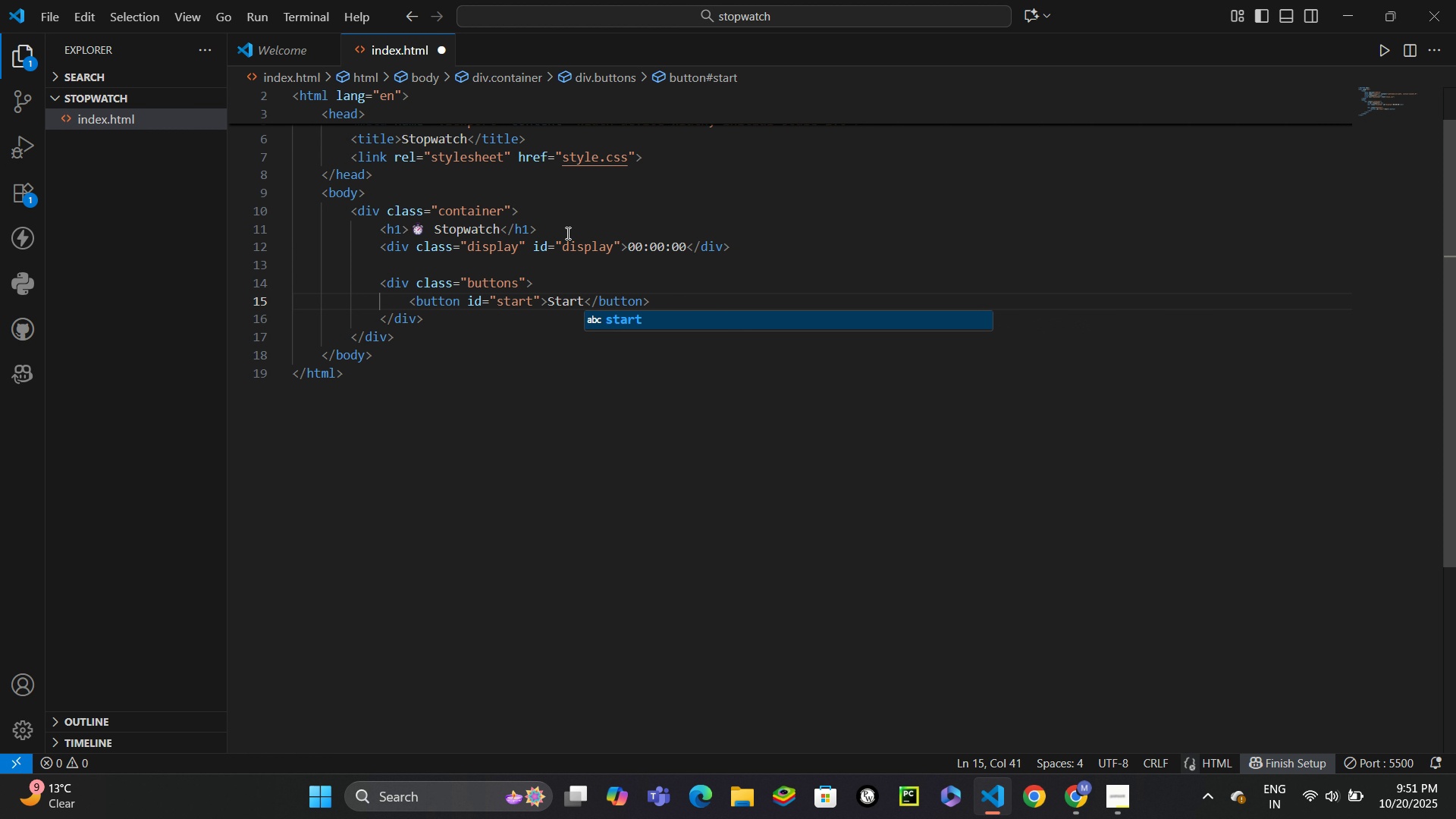 
key(Control+Enter)
 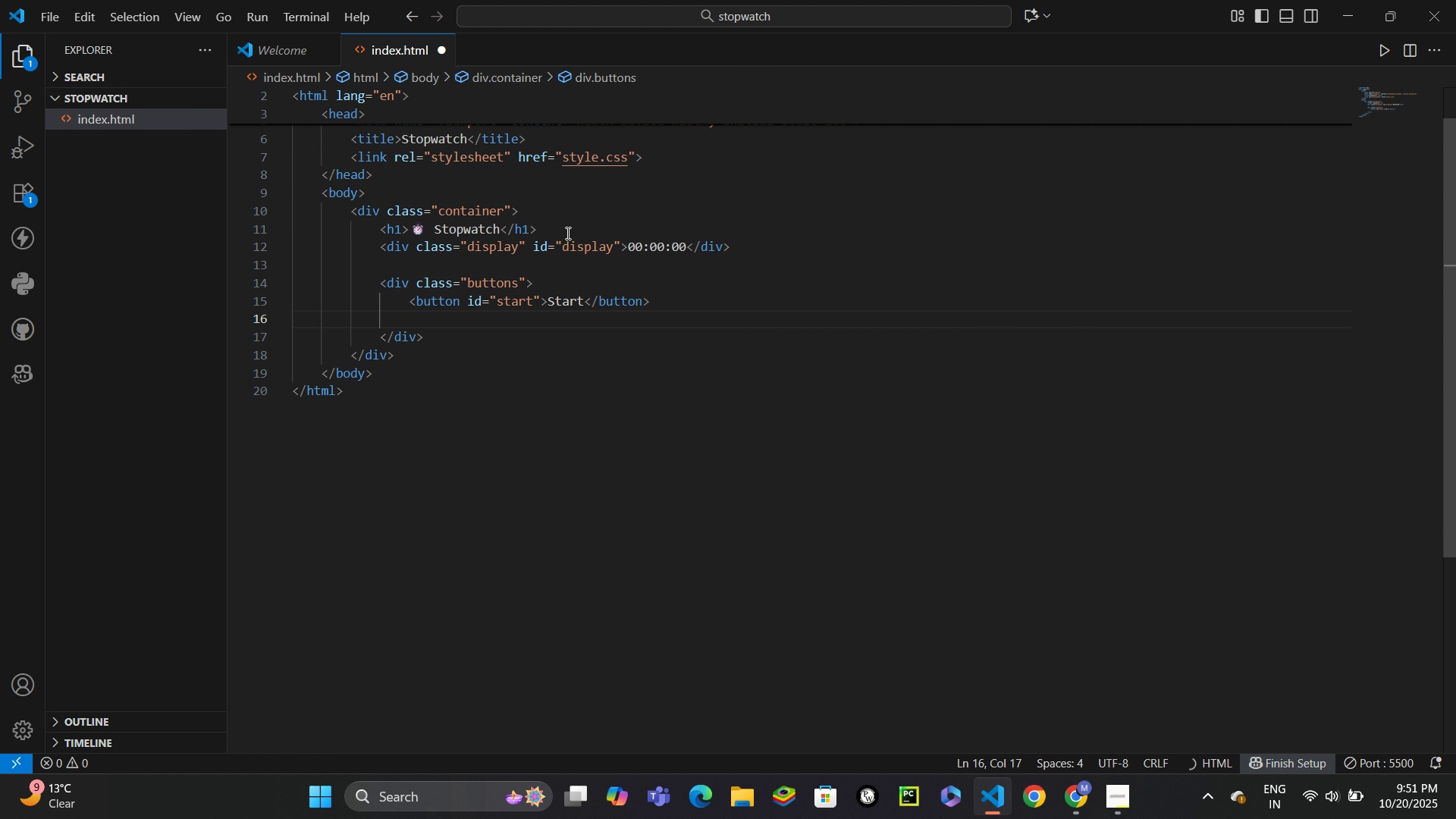 
type(<button id)
 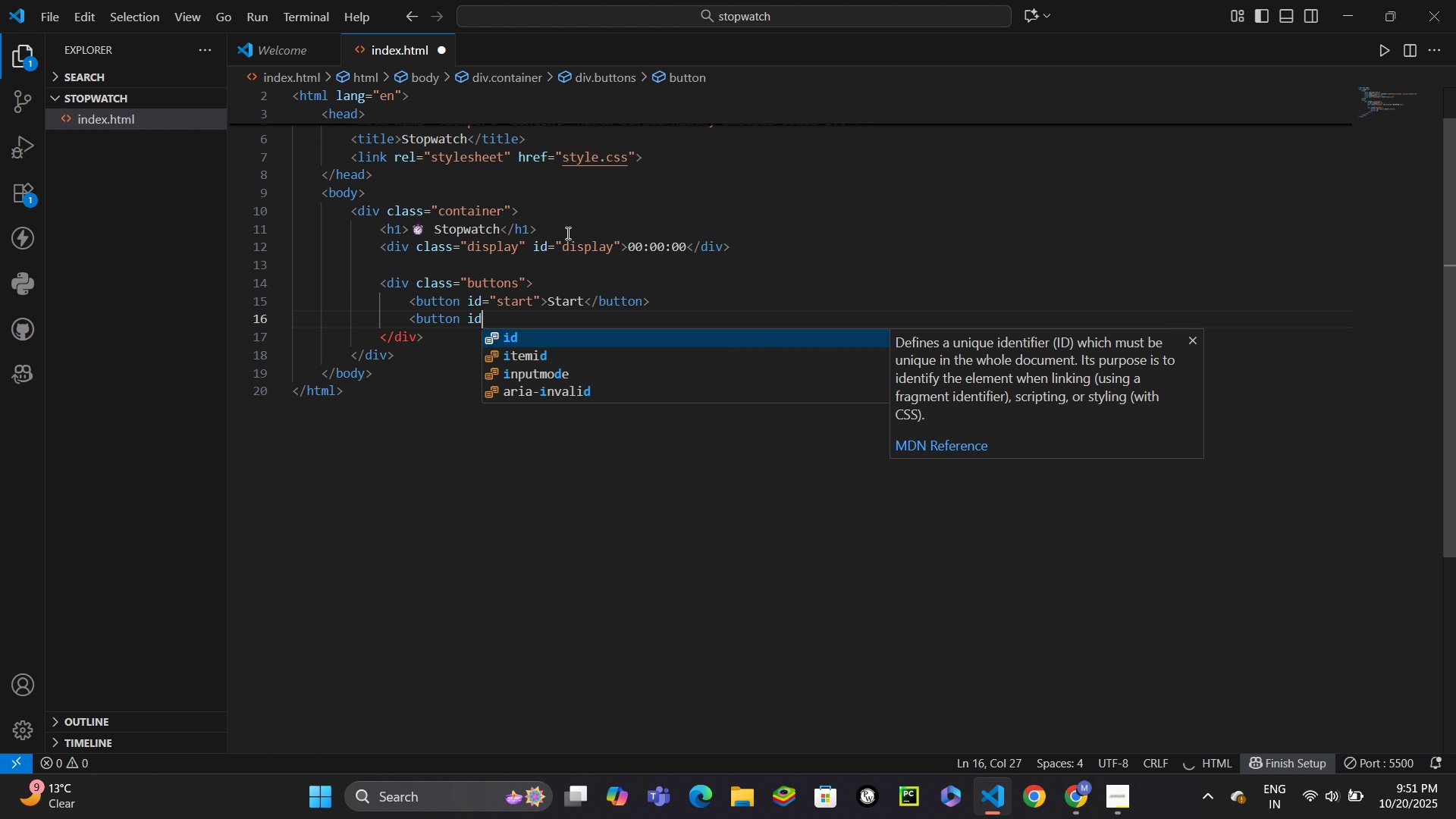 
key(Enter)
 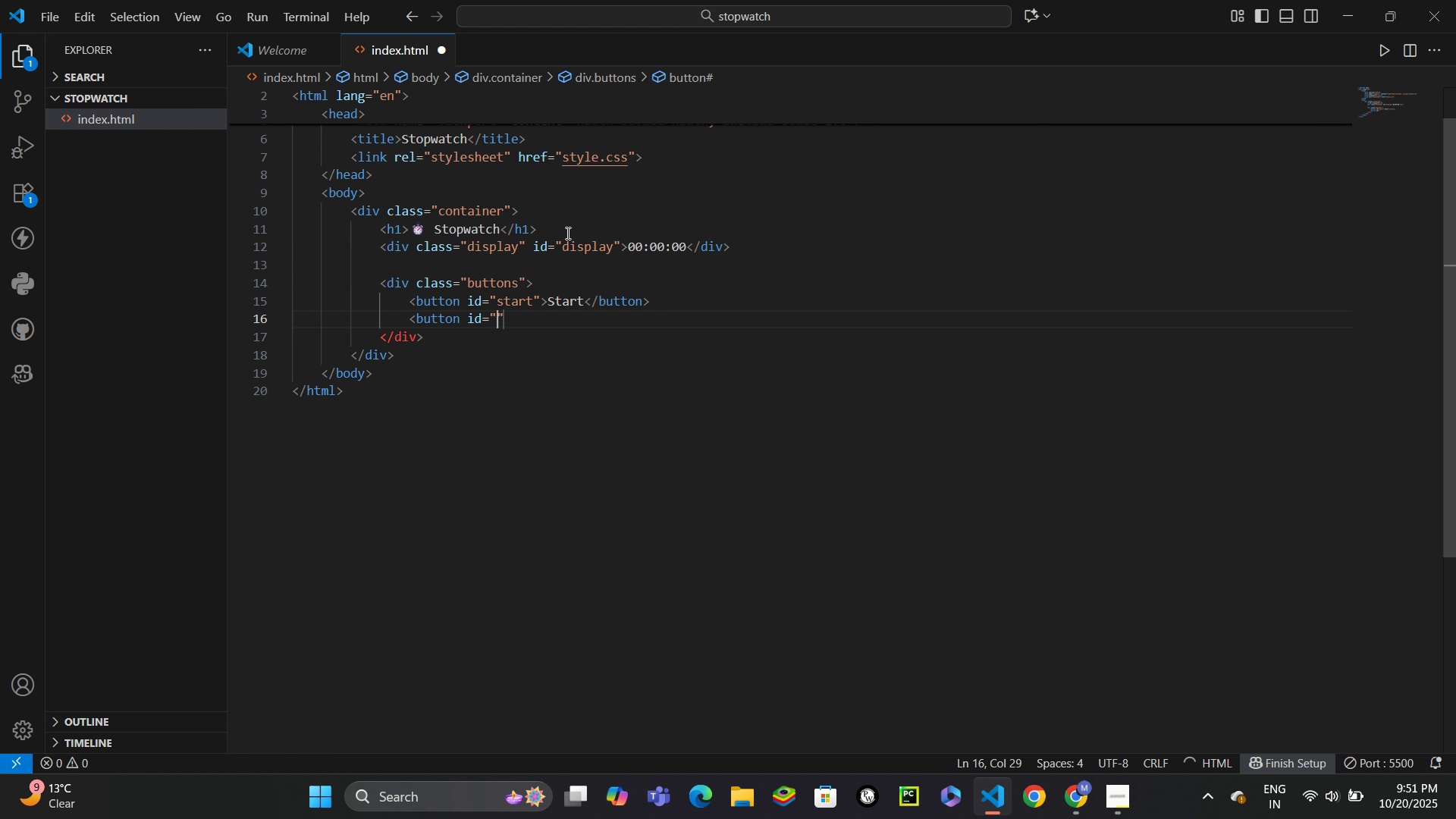 
type(pause)
 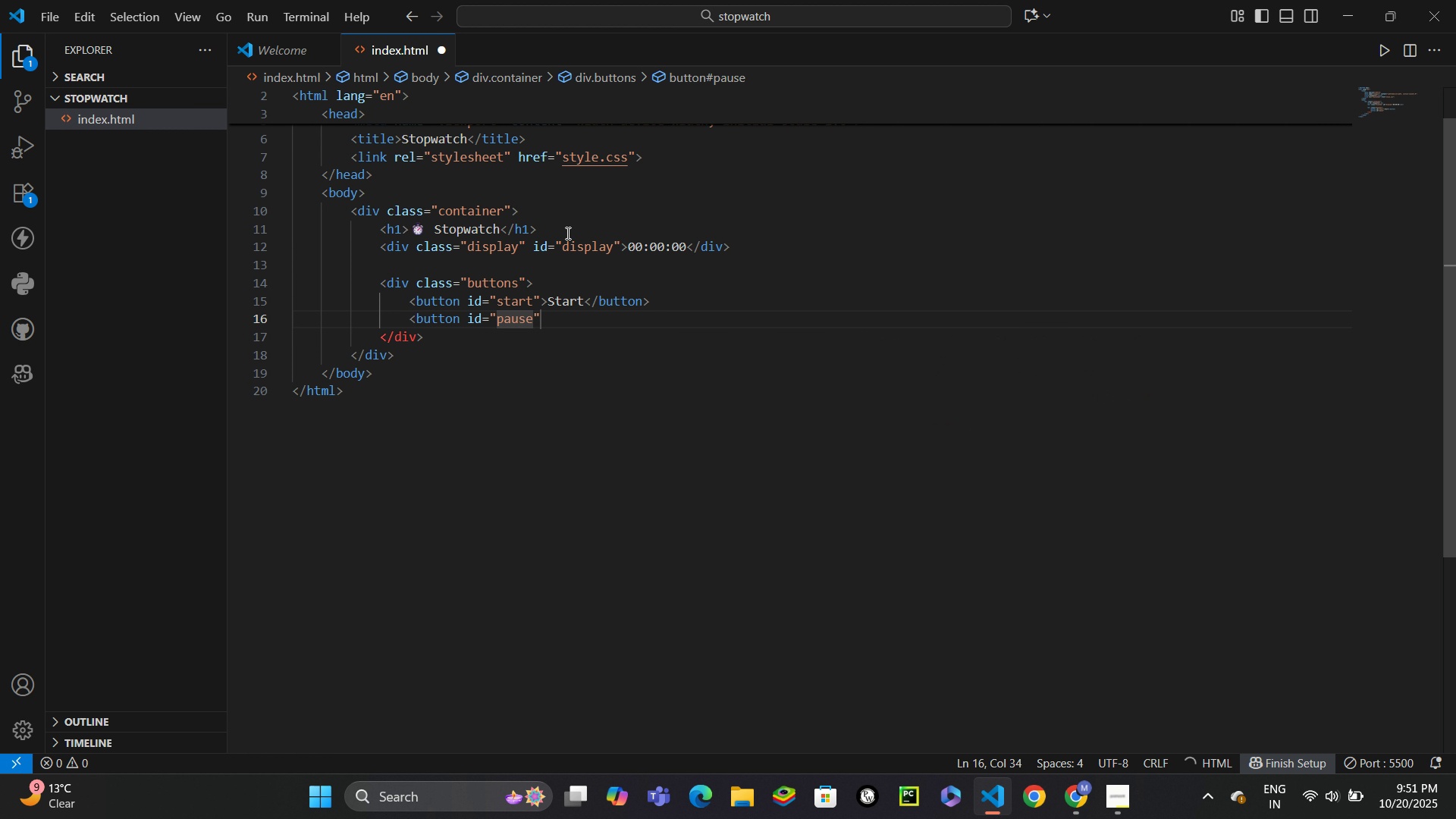 
key(ArrowRight)
 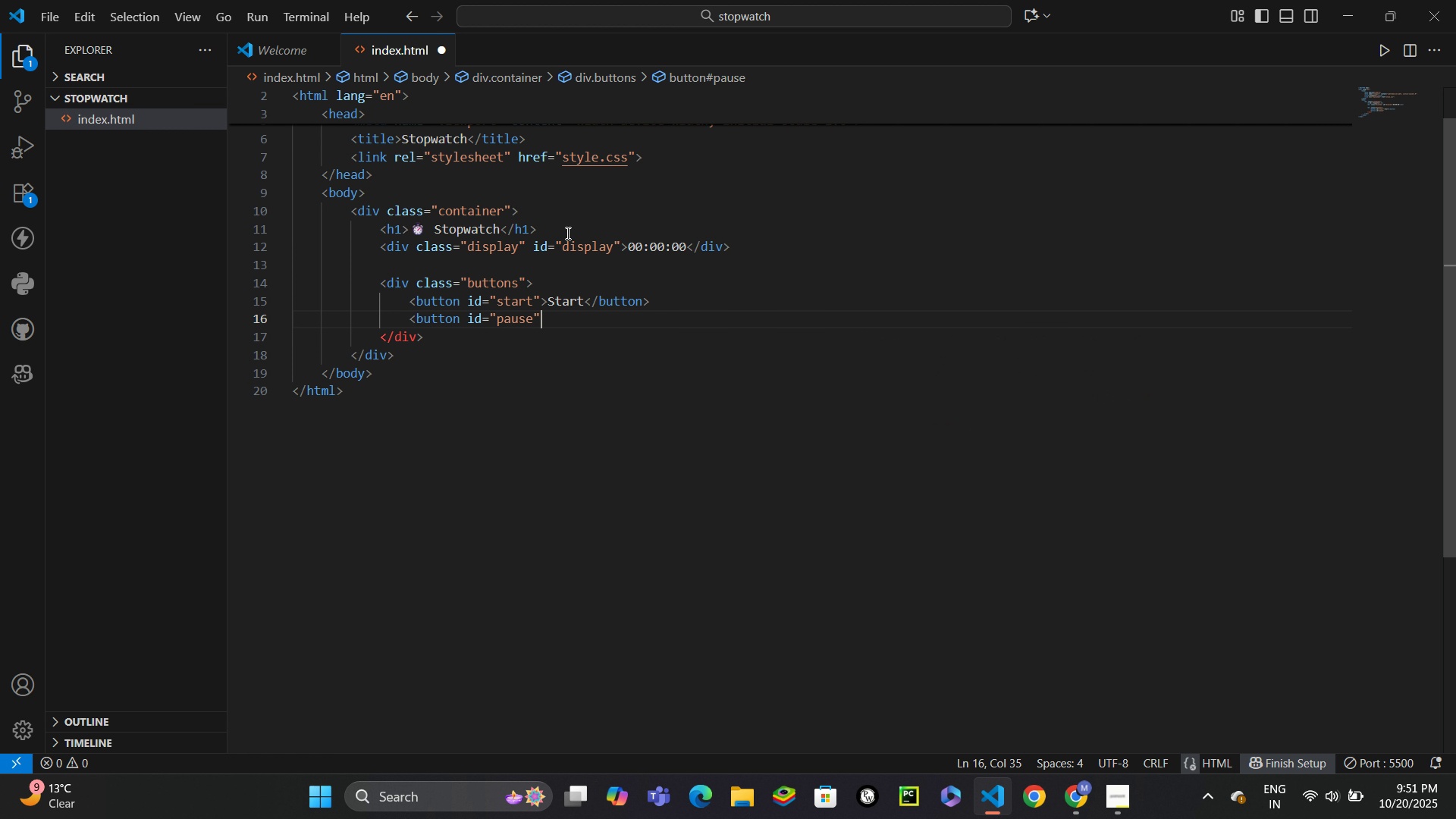 
type(>Pause)
 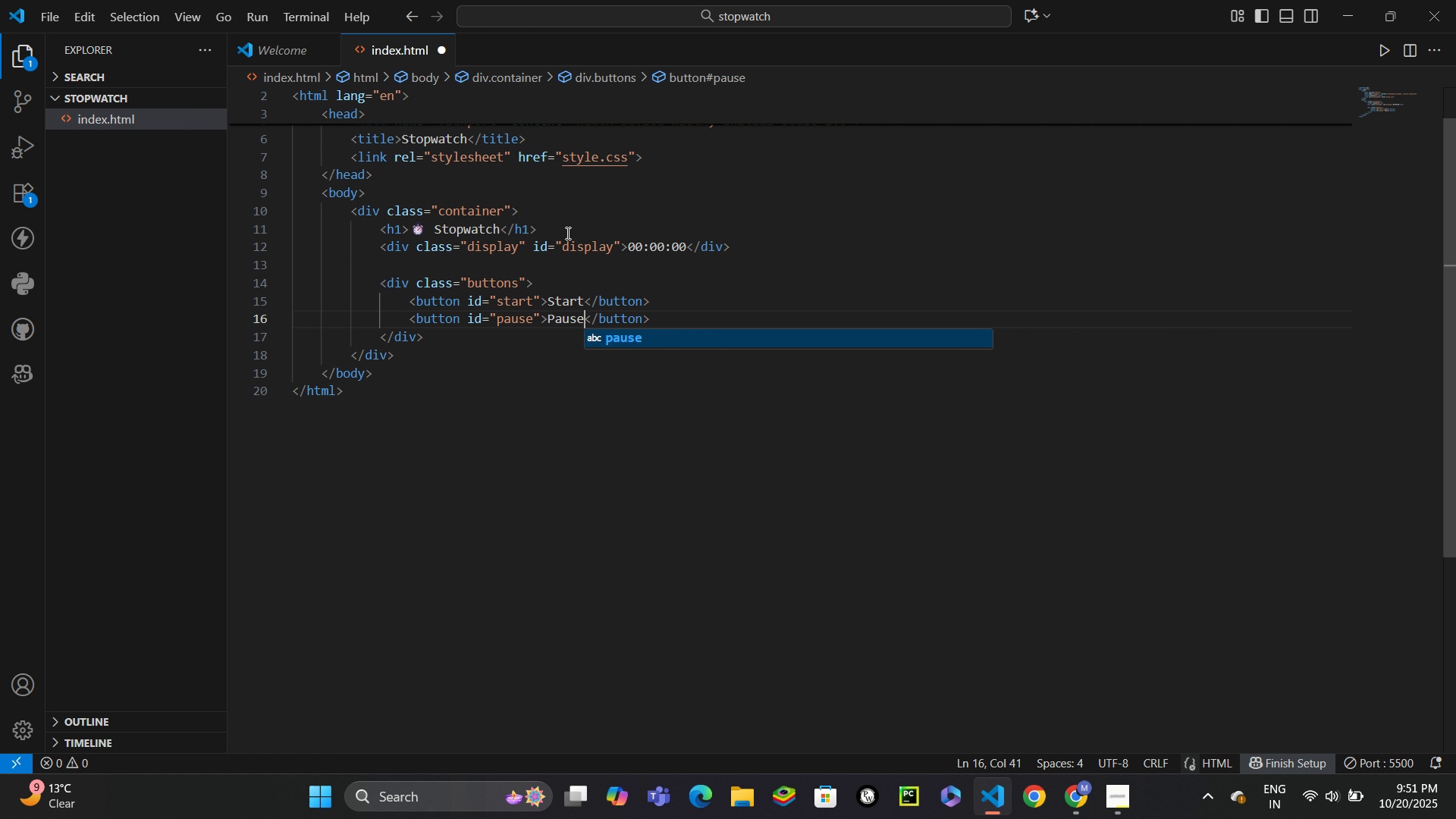 
key(Control+ControlLeft)
 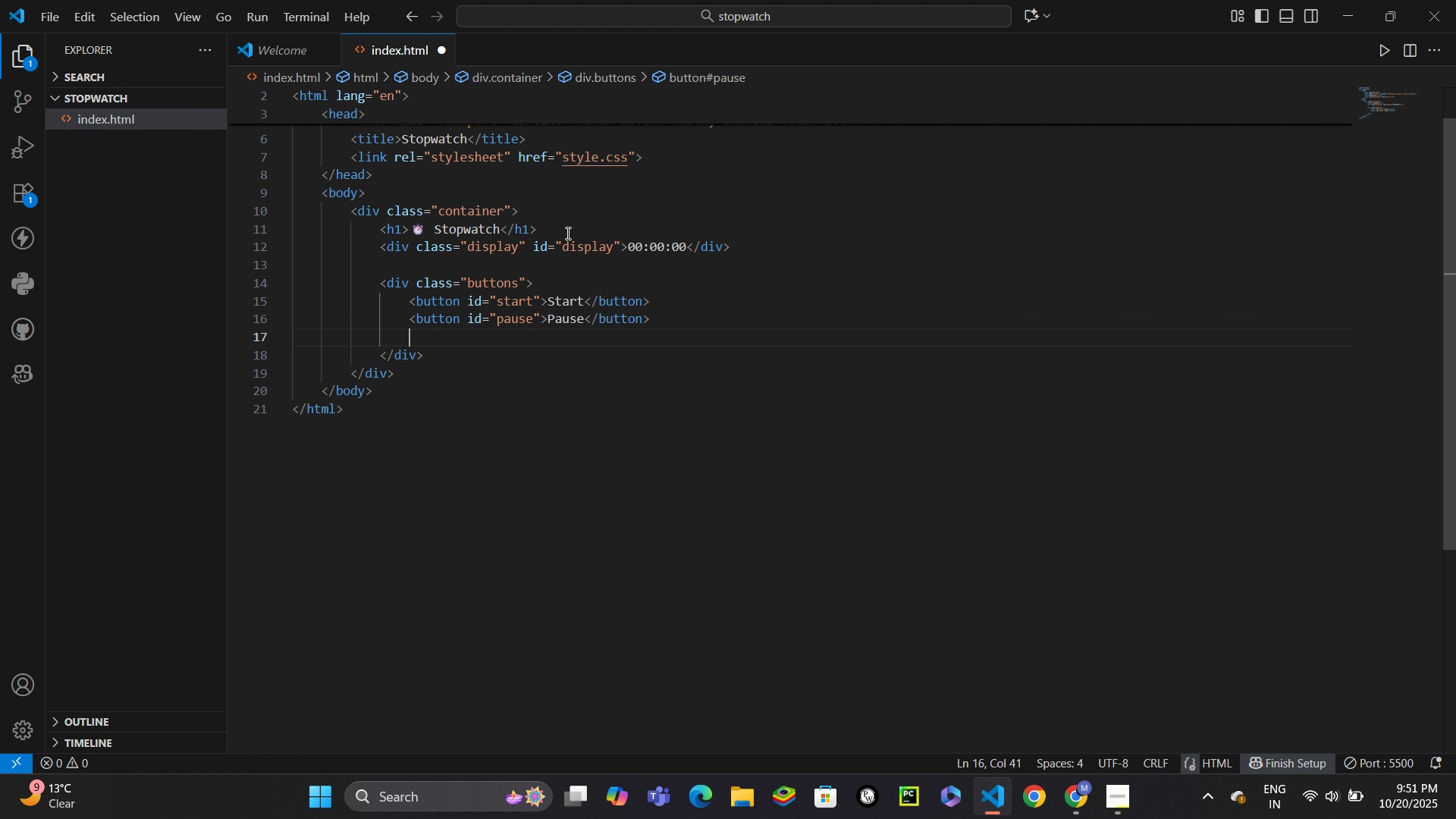 
key(Control+Enter)
 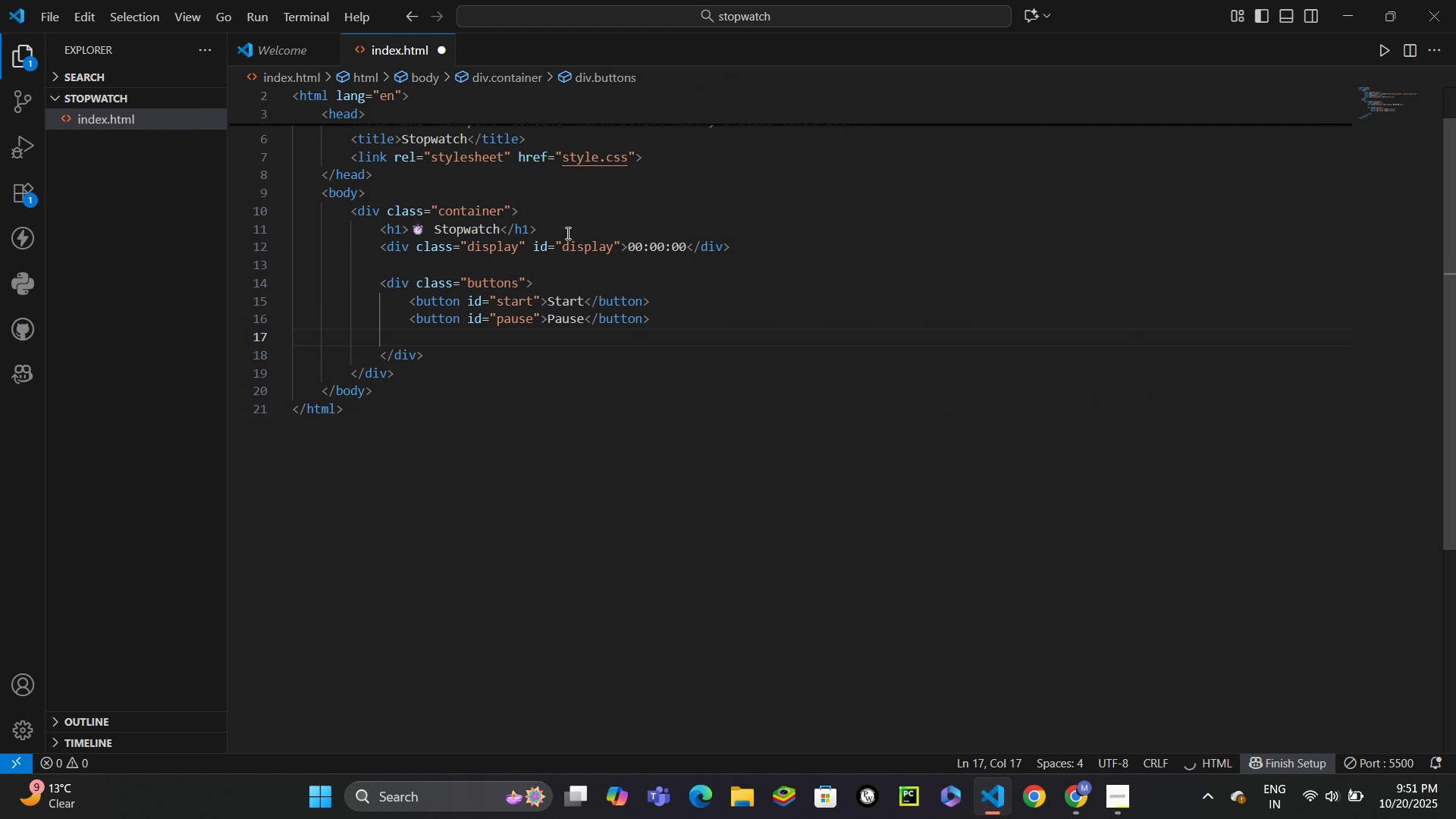 
type(<button id)
 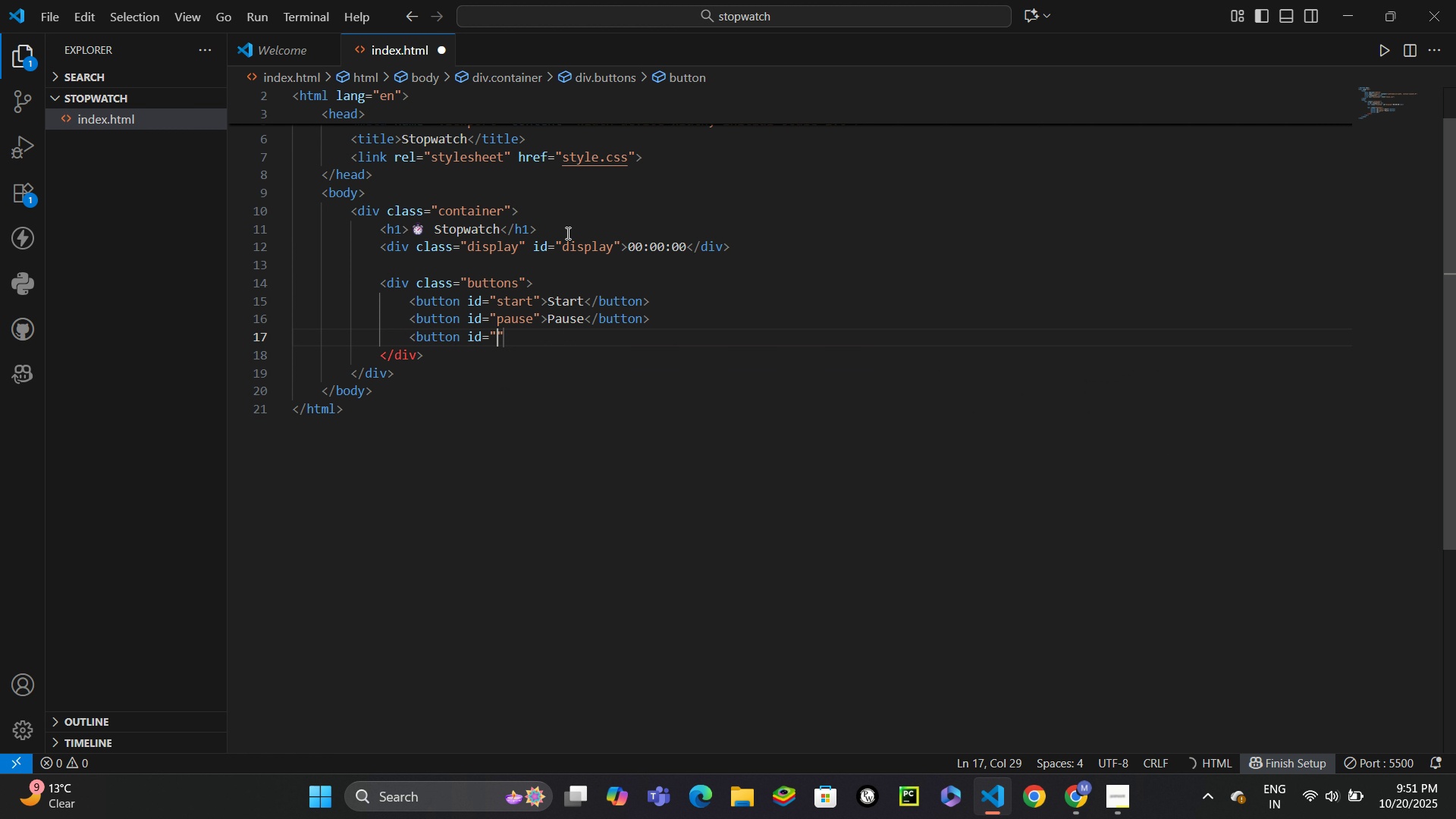 
key(Enter)
 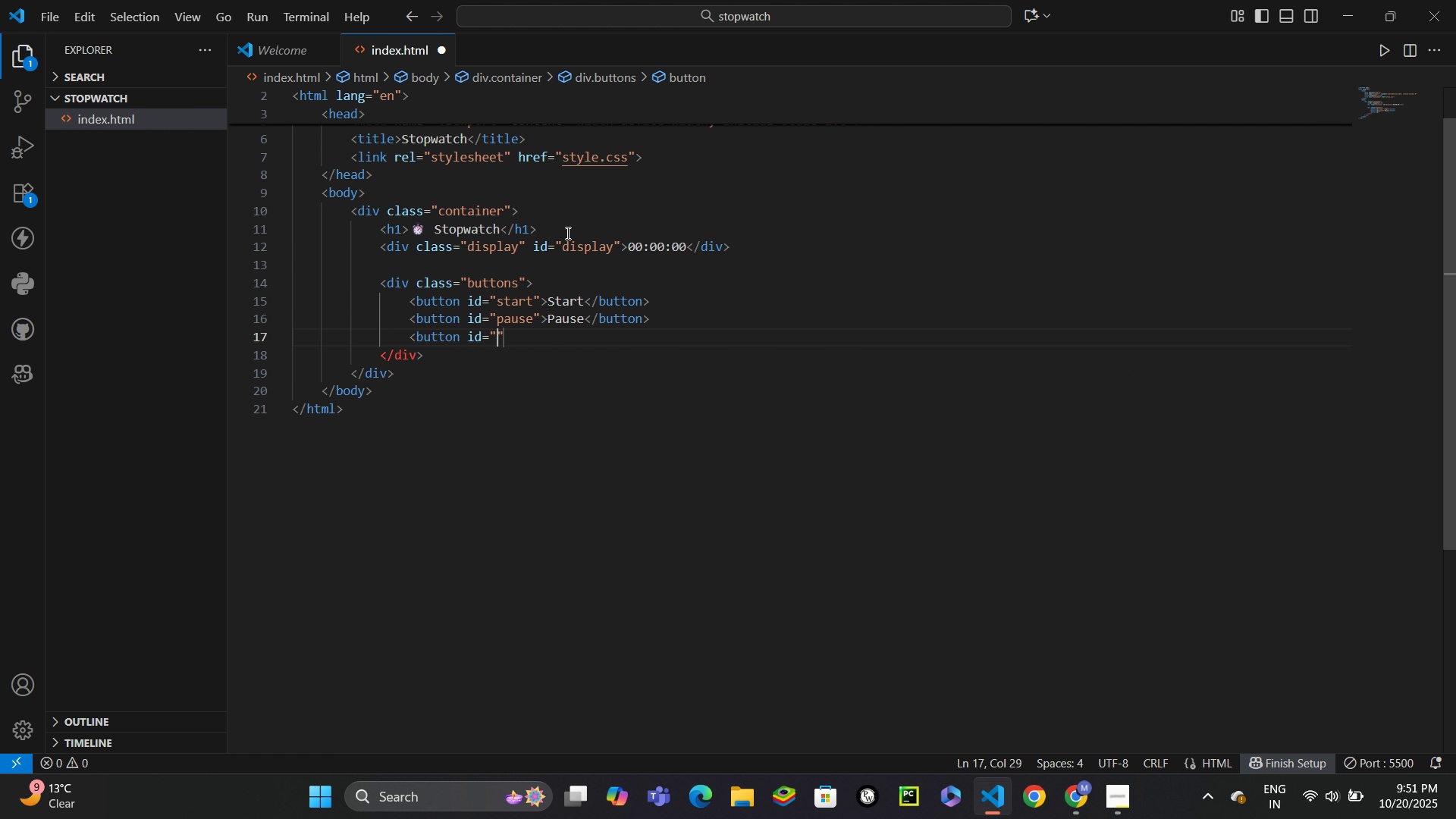 
type(lap)
 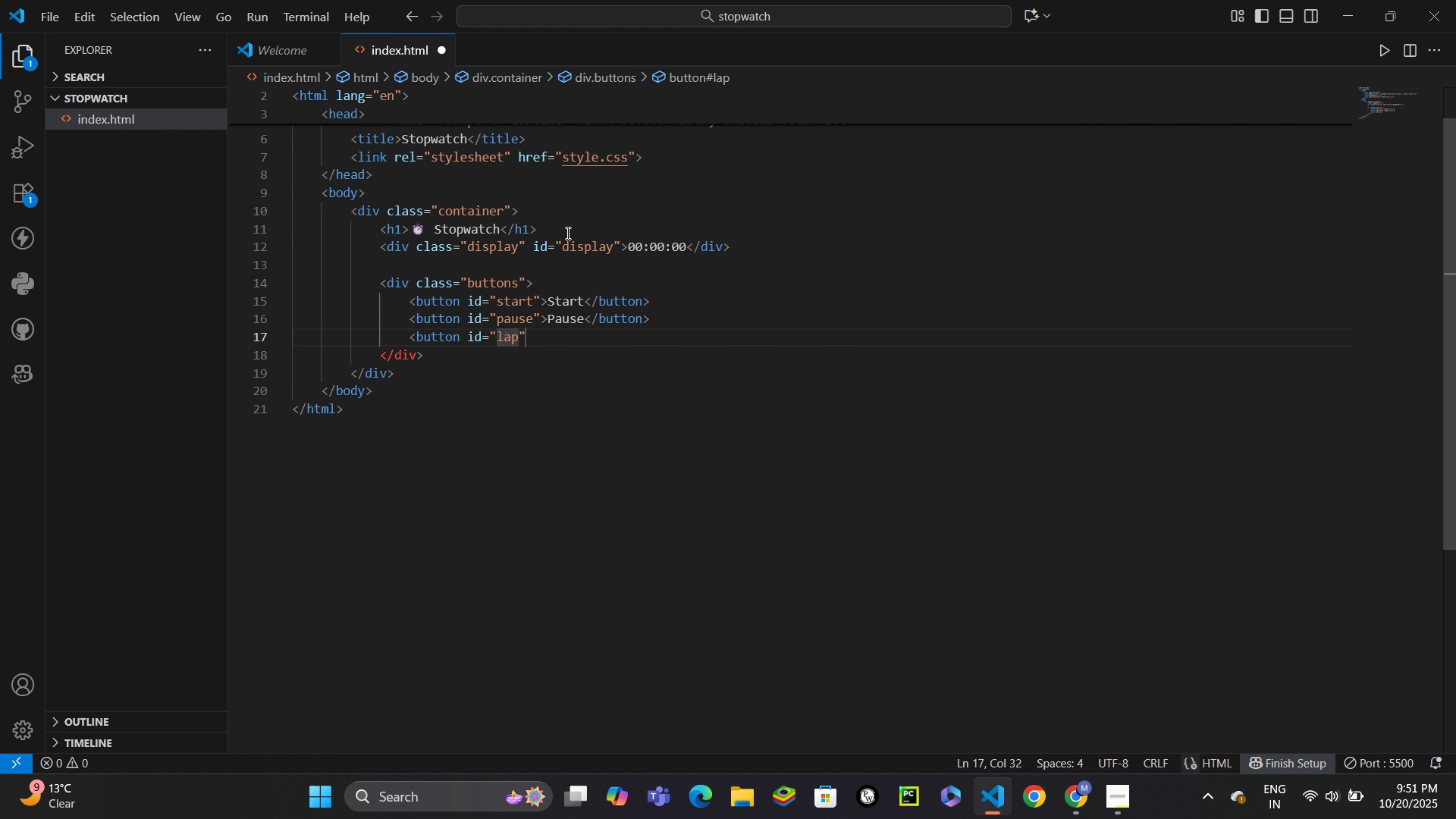 
key(ArrowRight)
 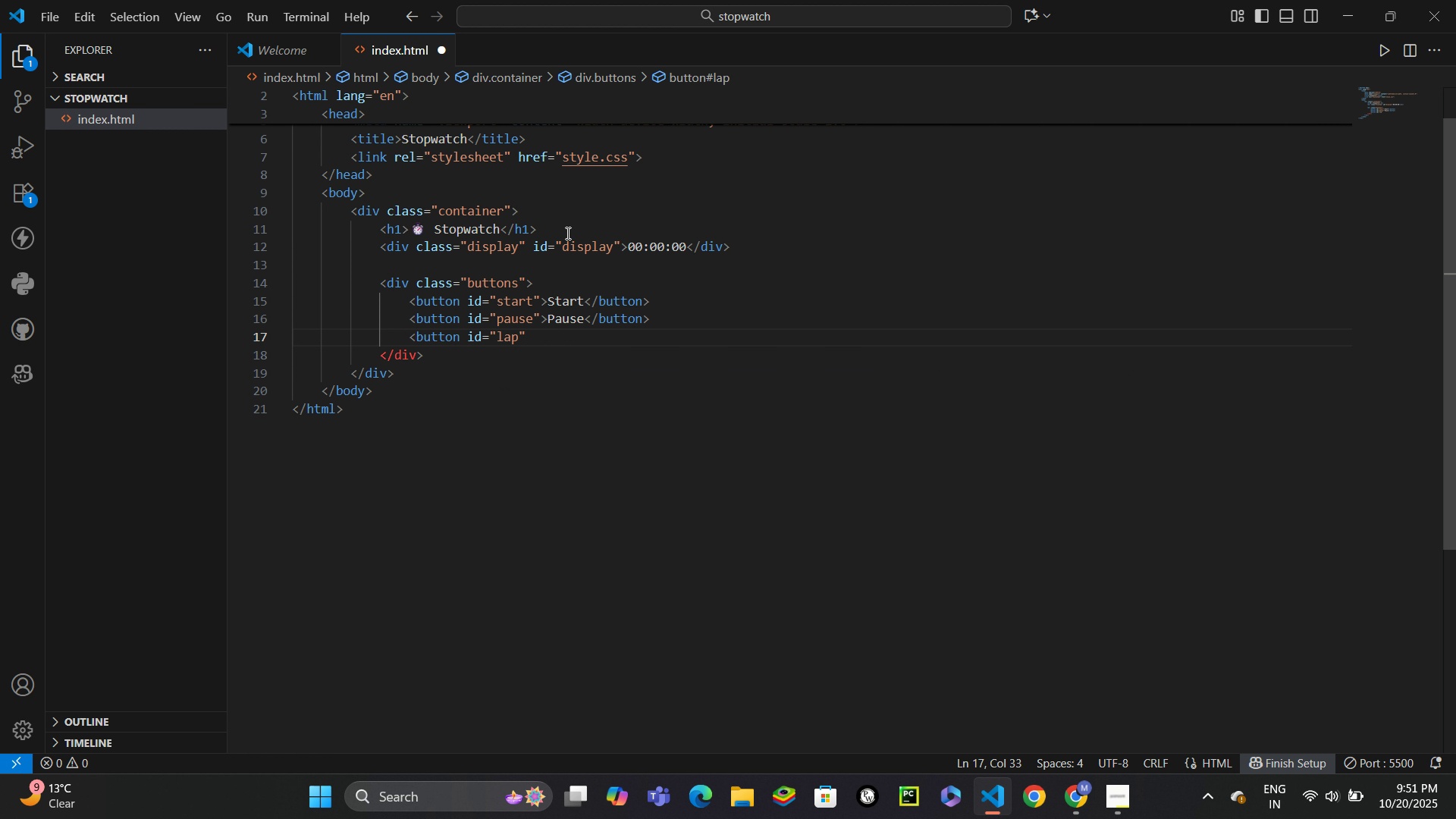 
type(>Lap)
 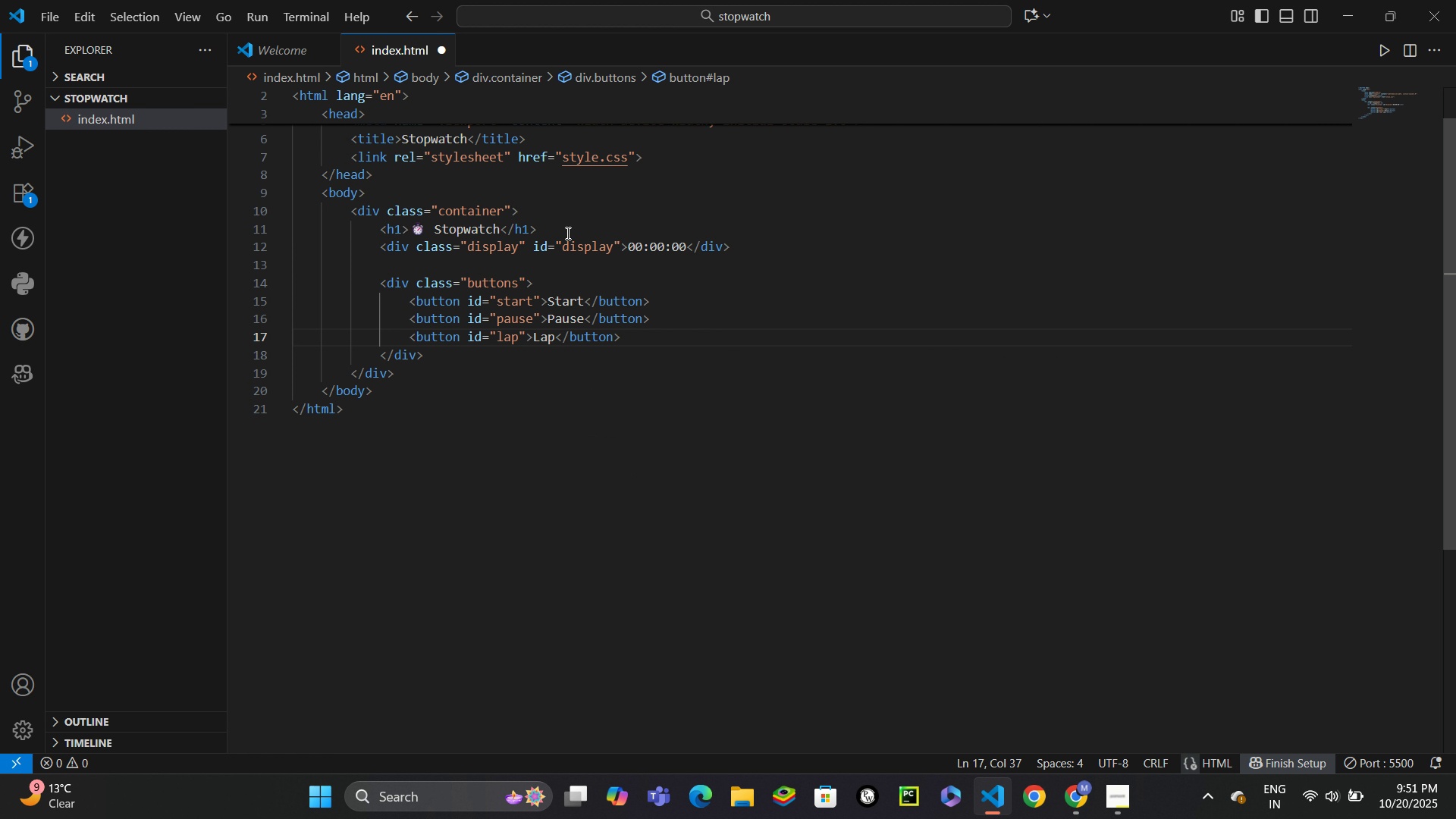 
key(Control+Enter)
 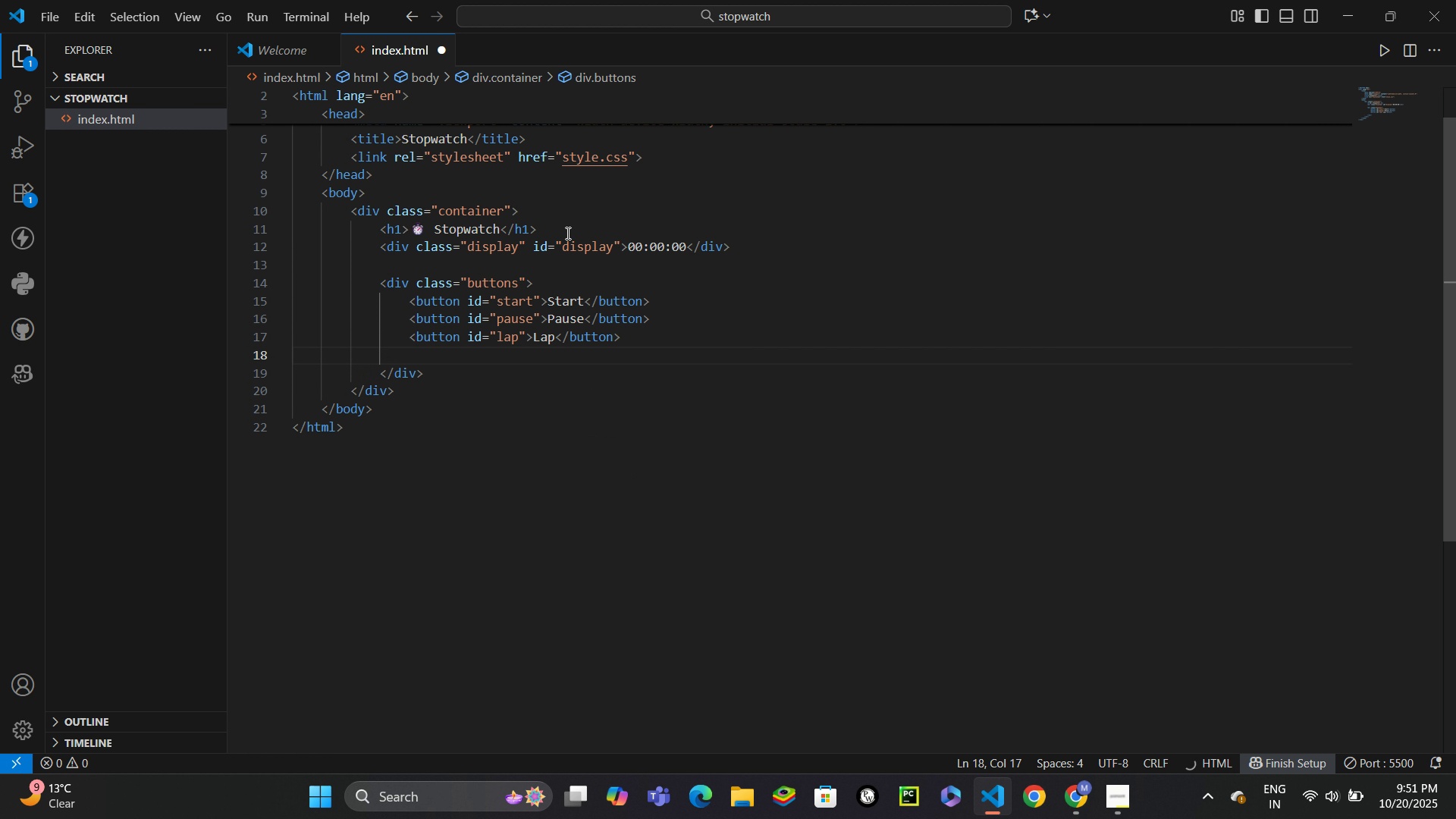 
type(<button id)
 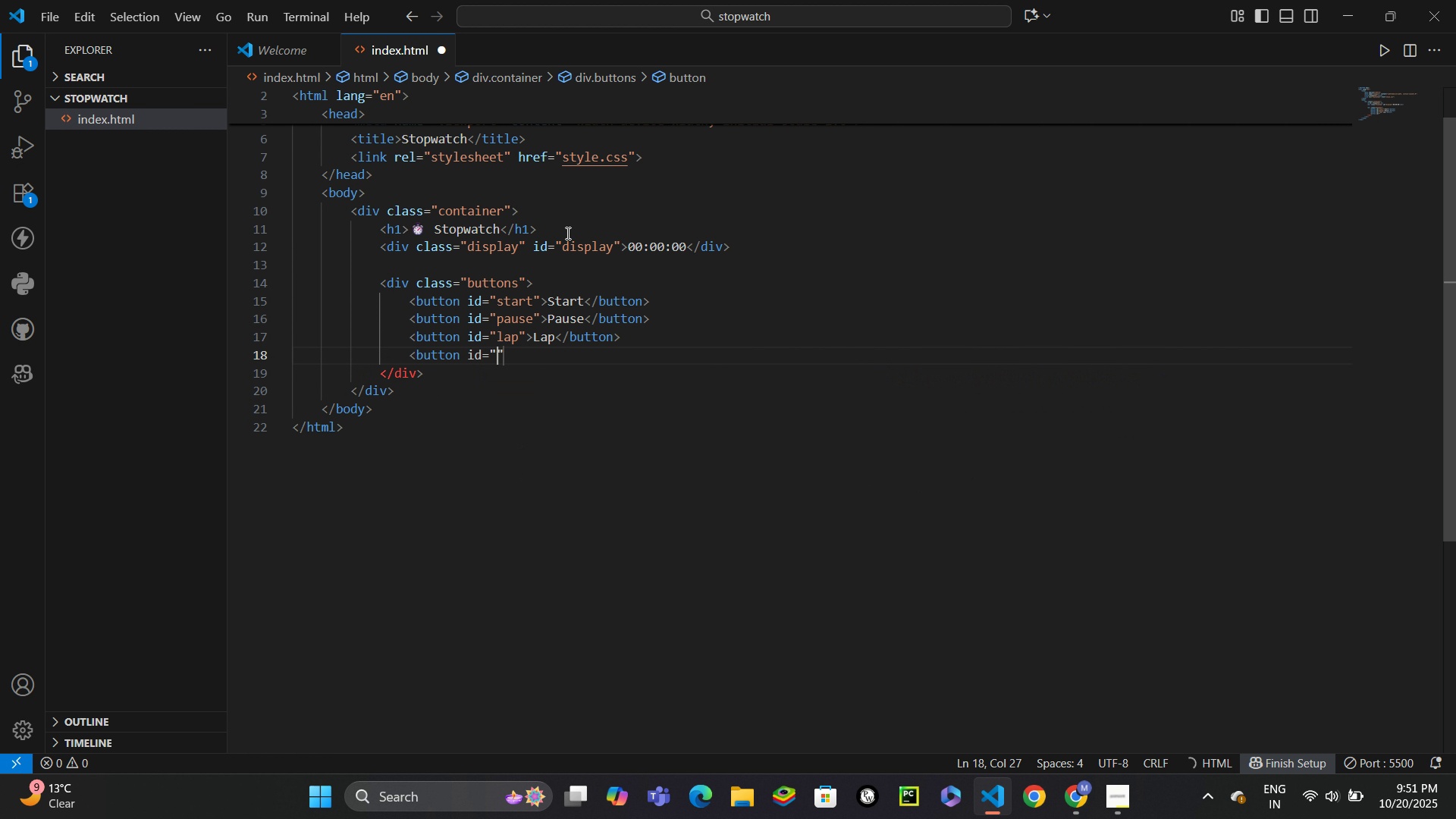 
key(Enter)
 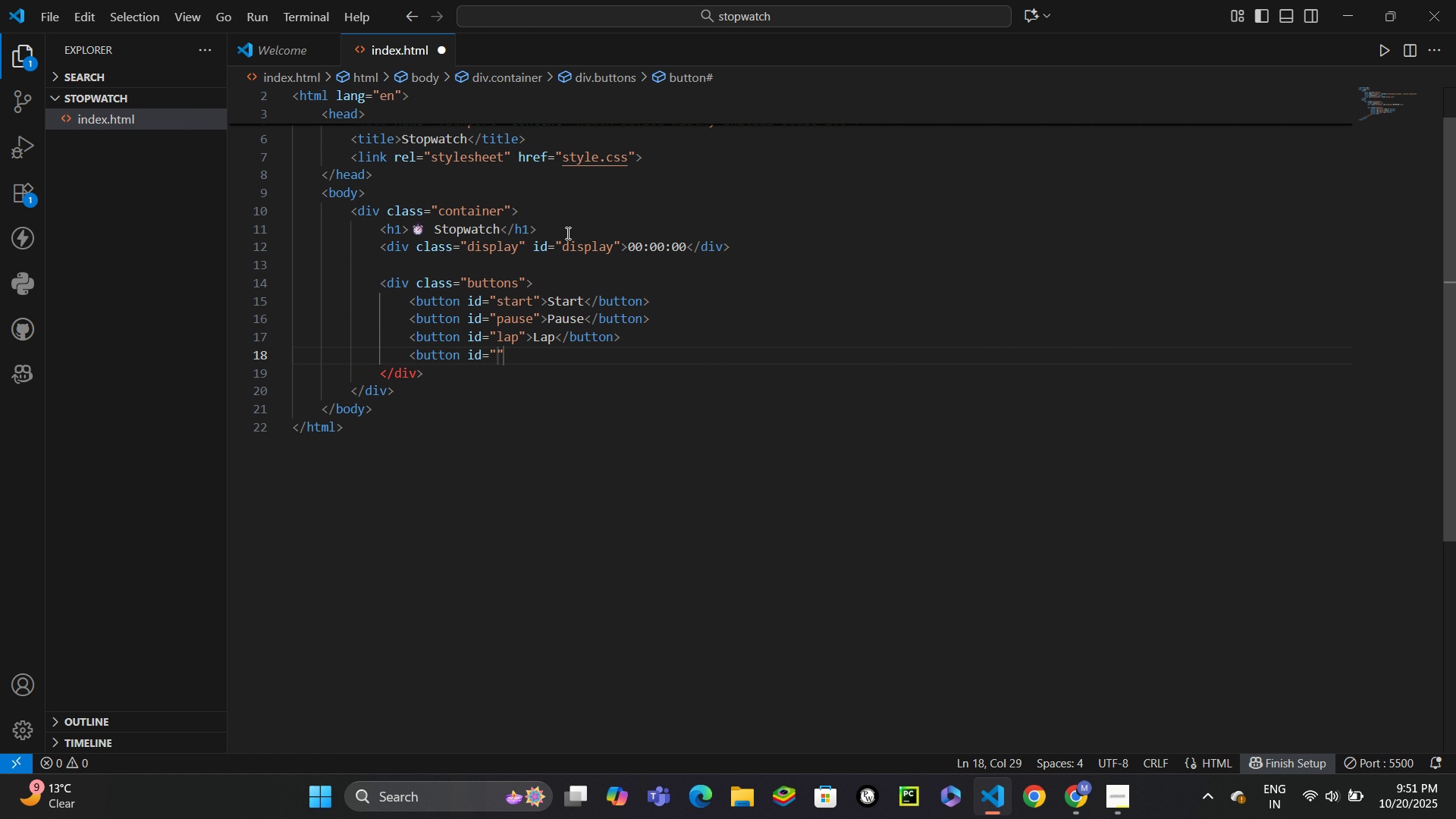 
type(reset)
 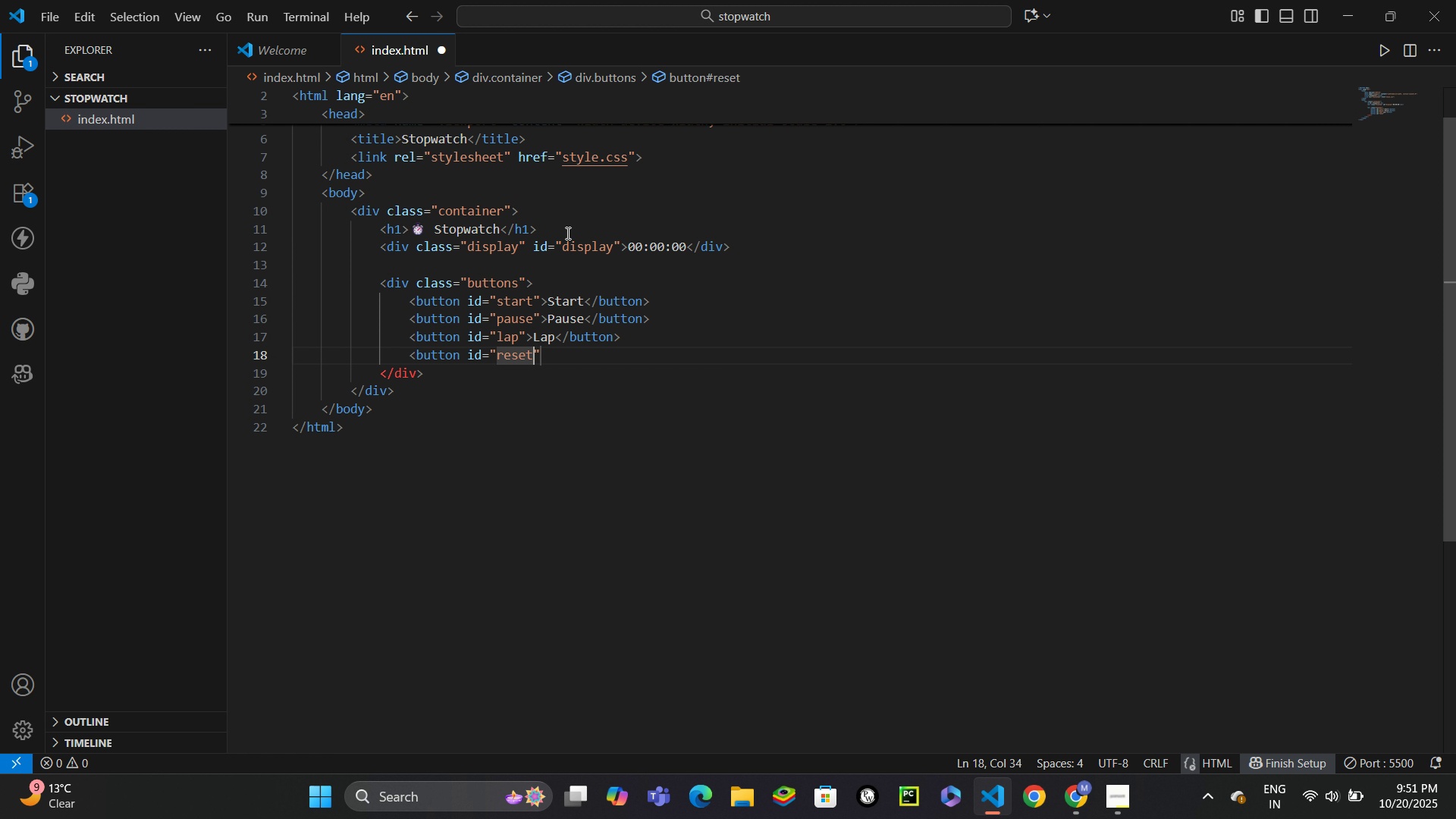 
key(ArrowRight)
 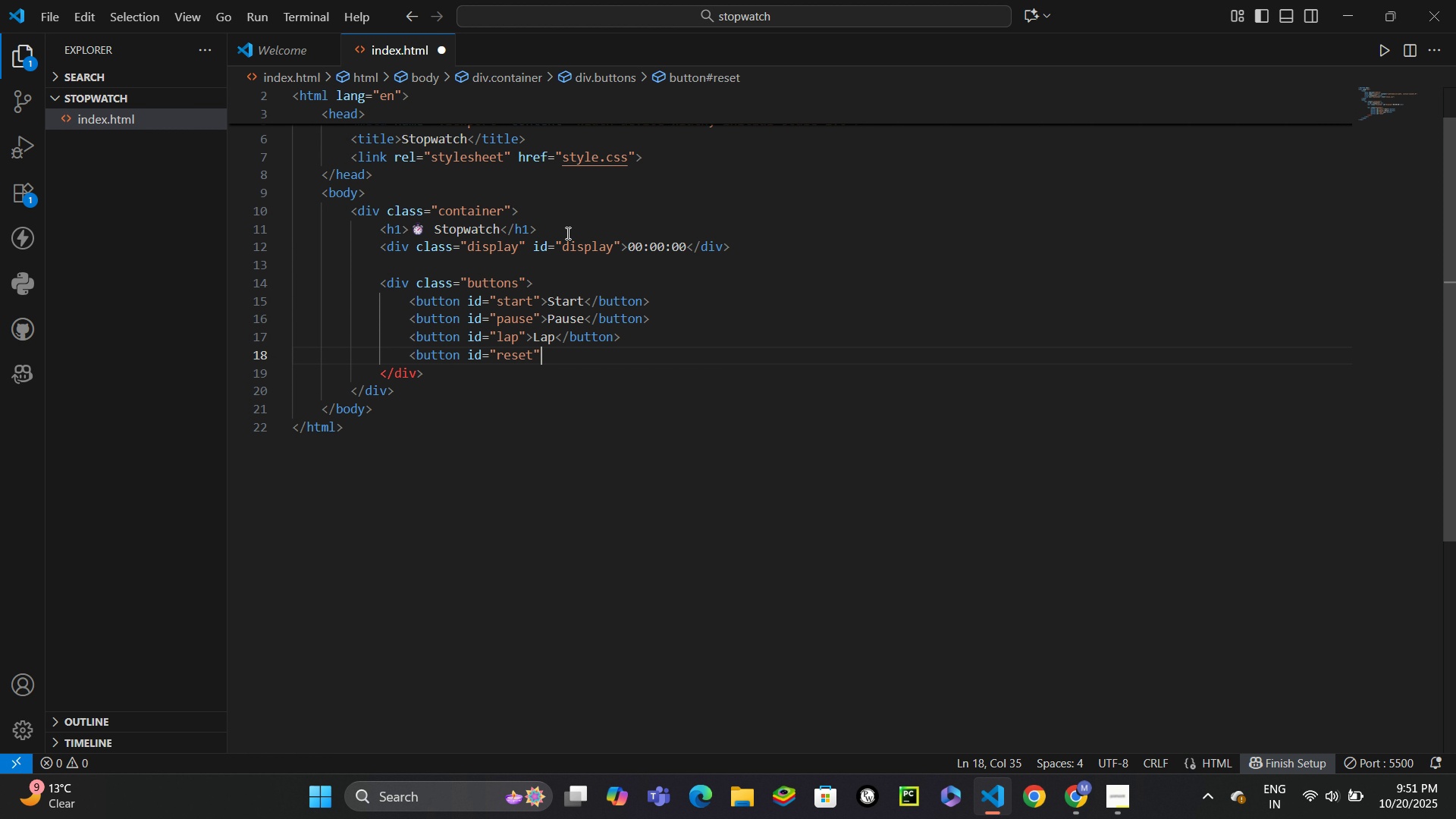 
type(>Reset)
 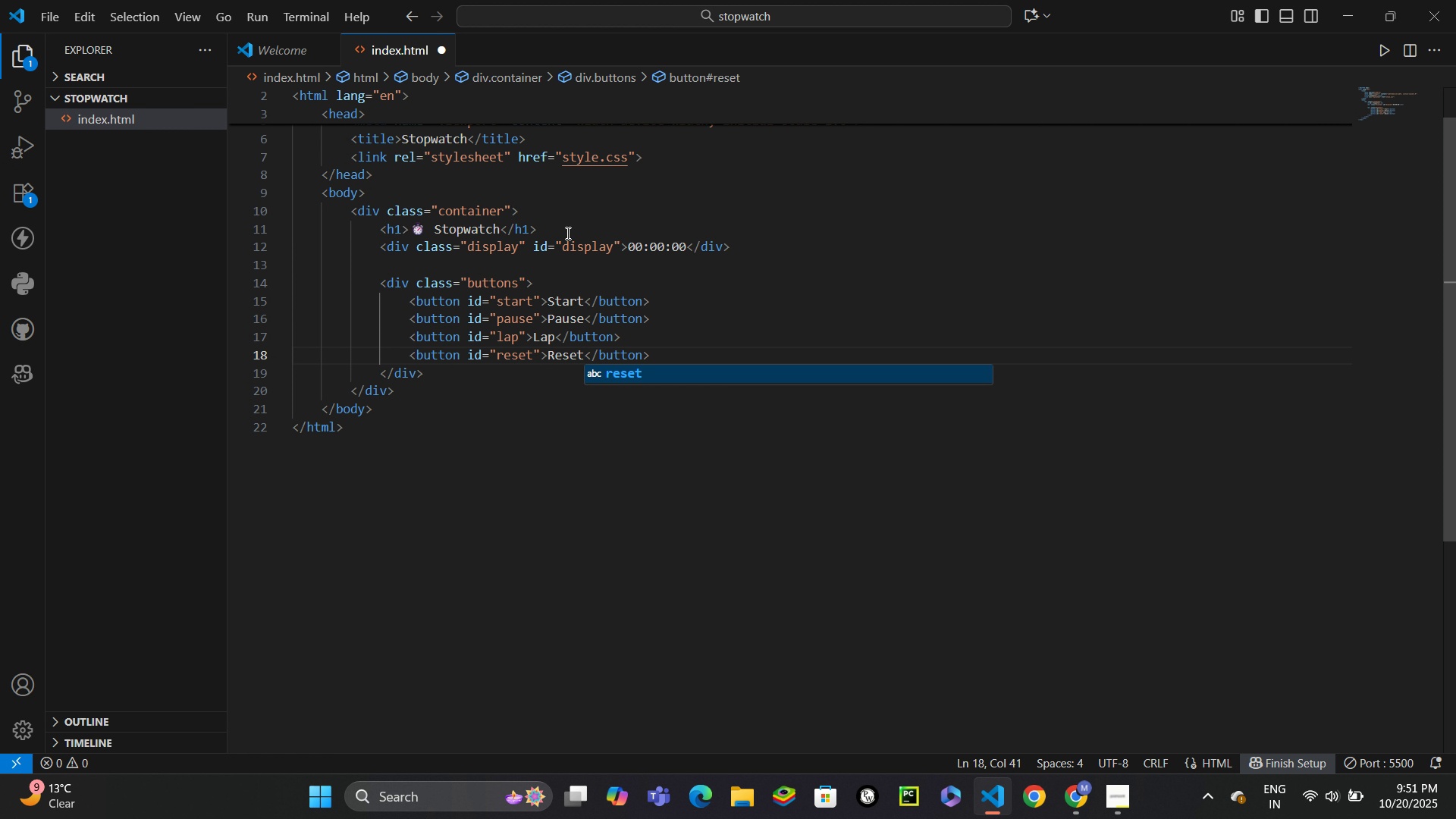 
key(ArrowDown)
 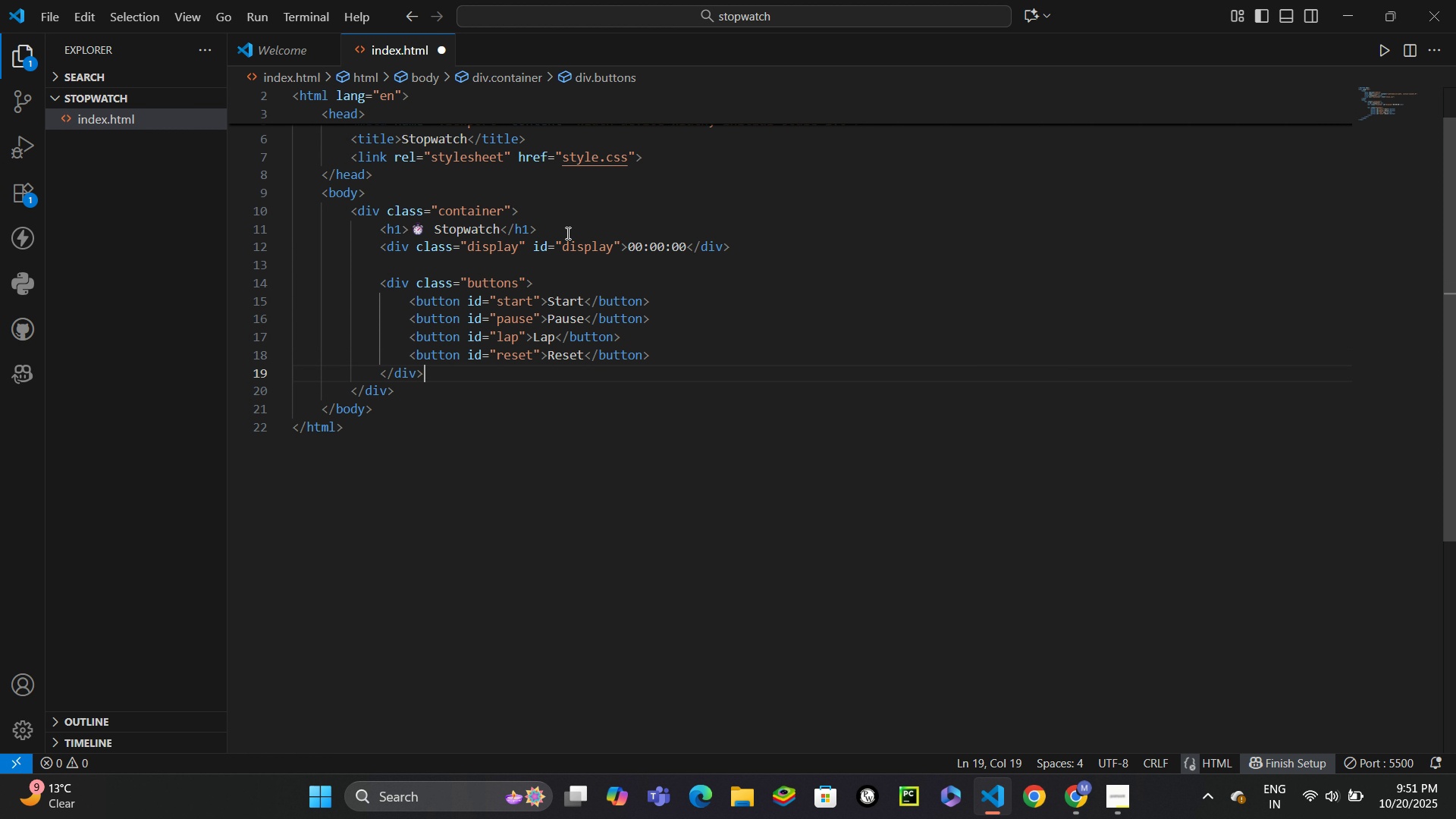 
key(Enter)
 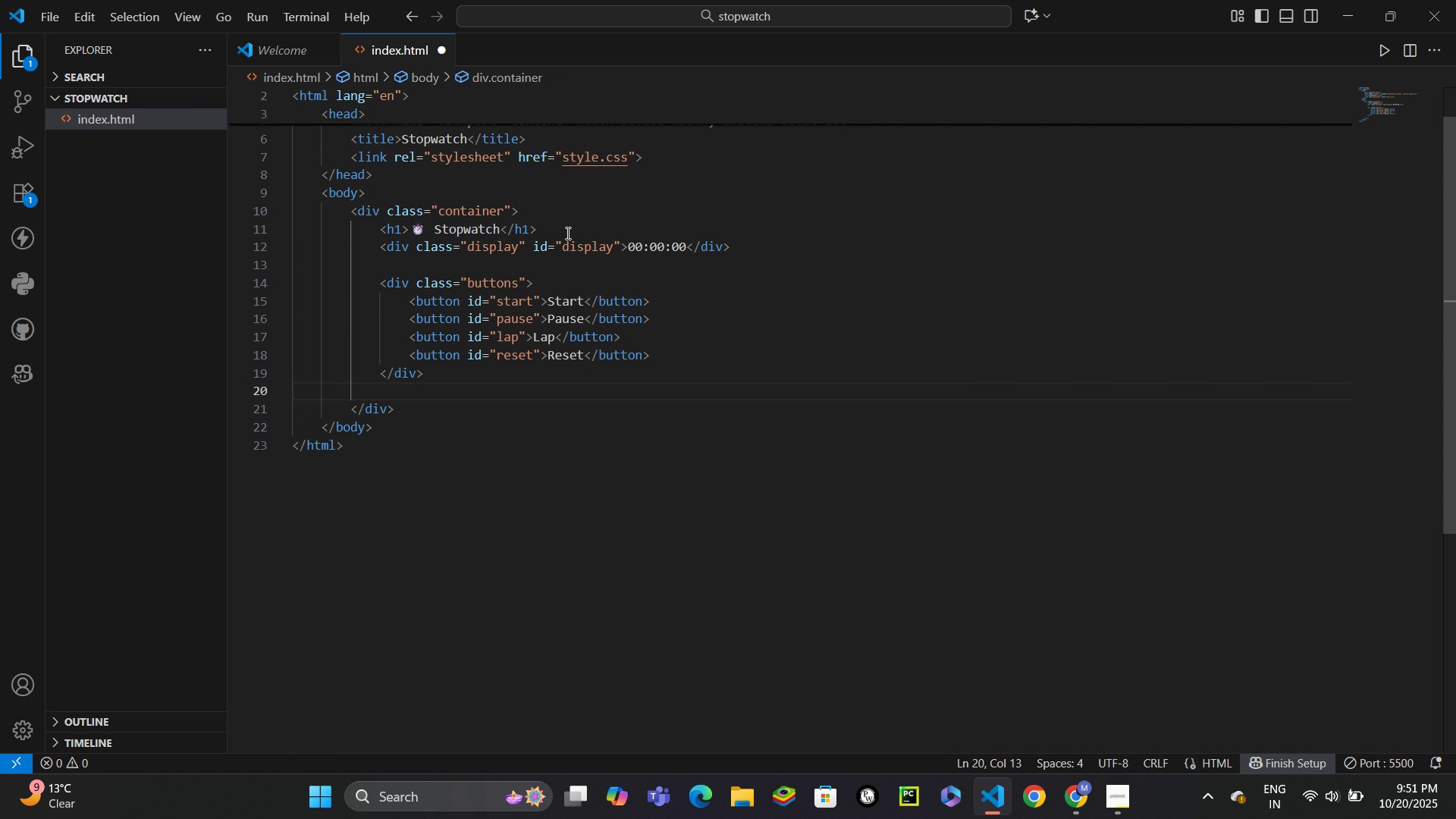 
type(<ul id)
 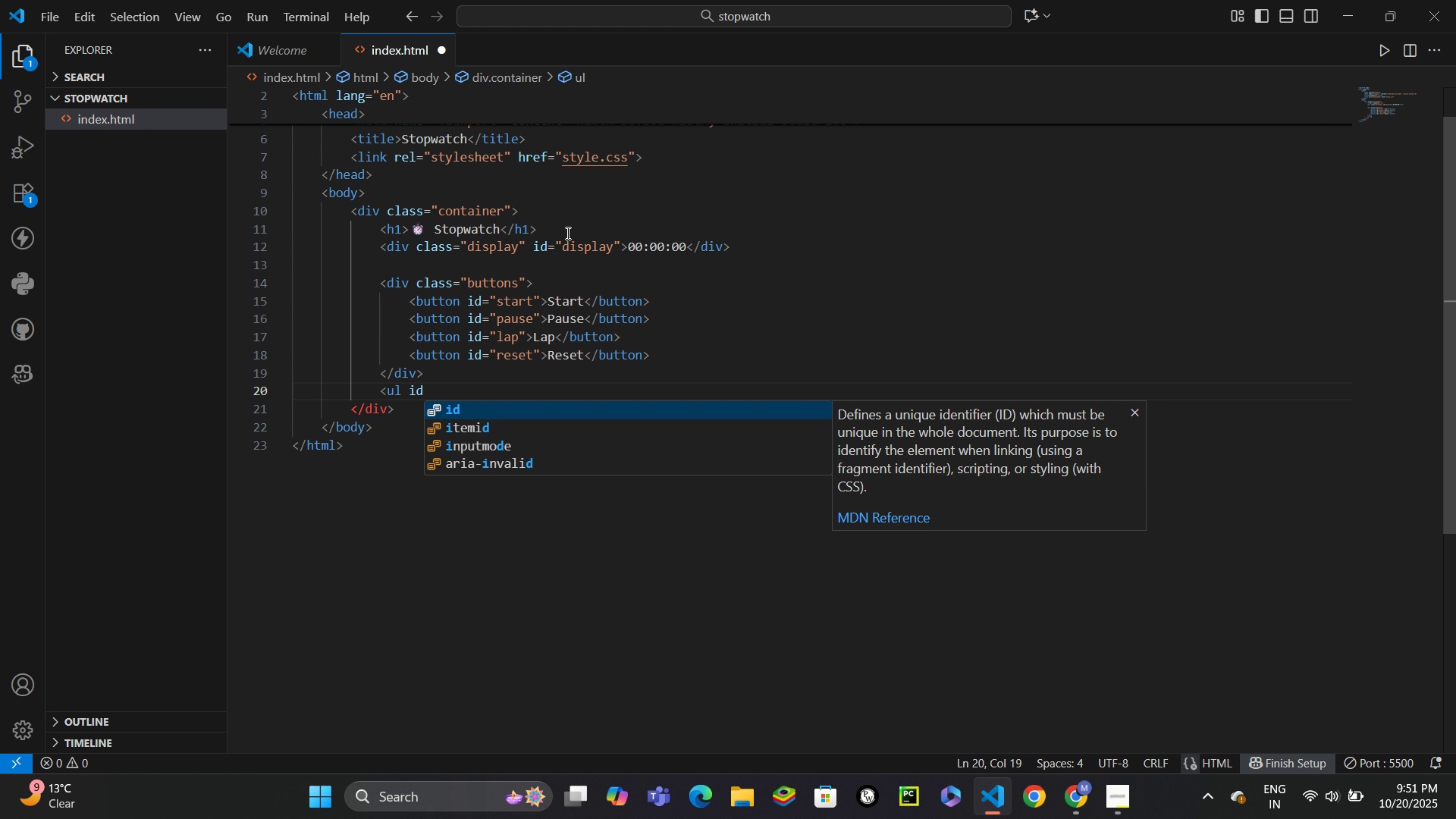 
key(Enter)
 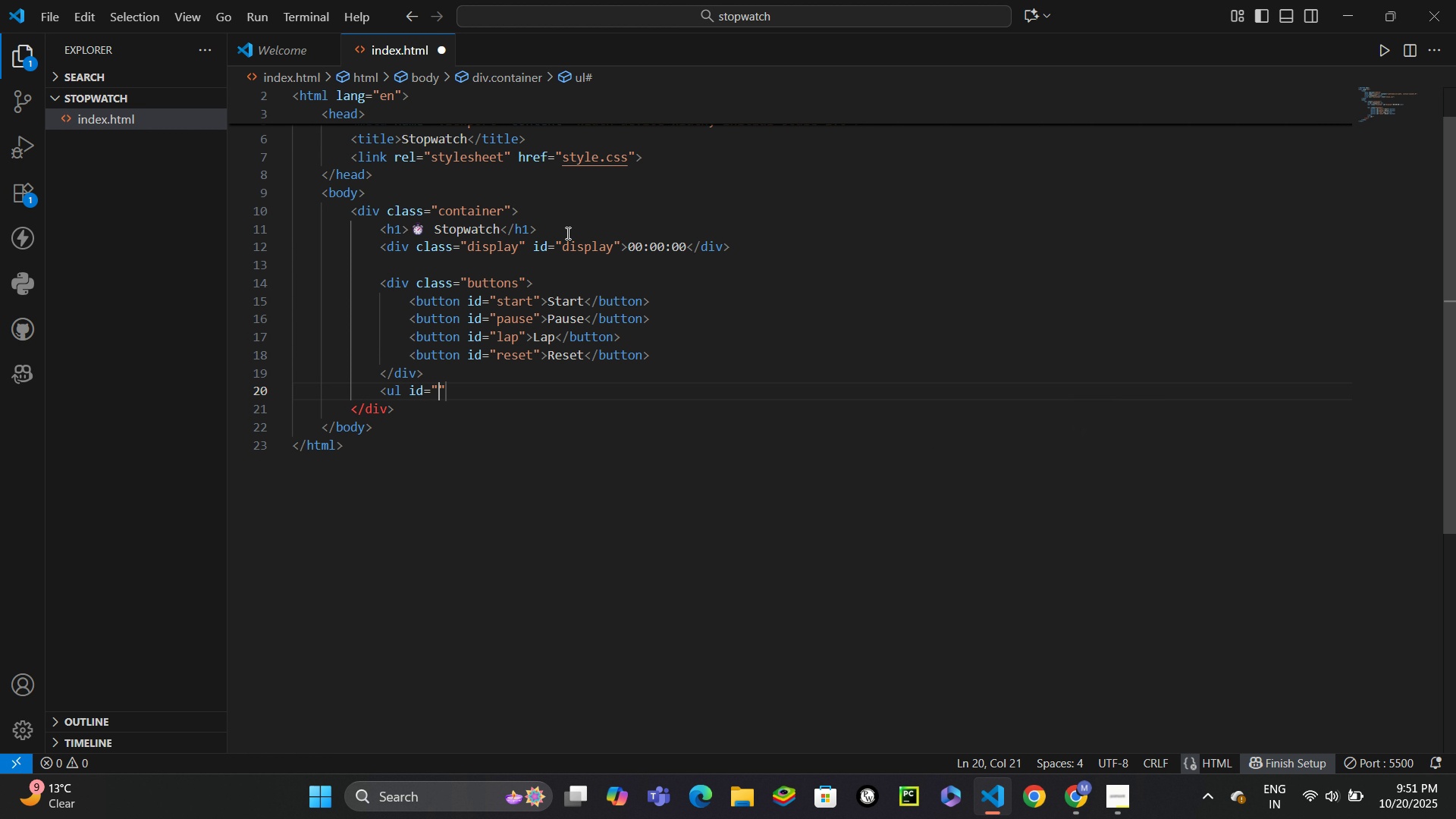 
type(laps)
 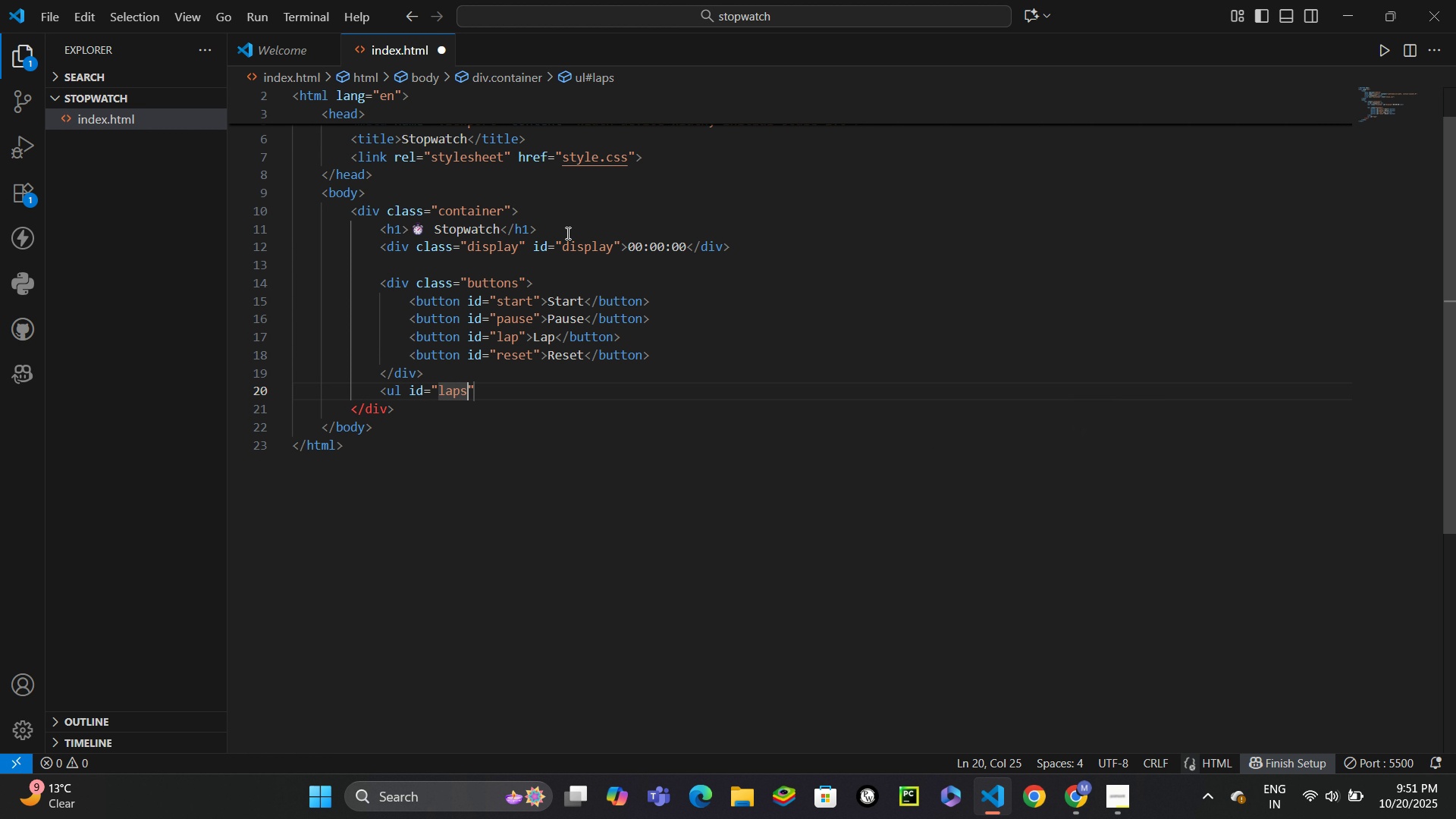 
key(ArrowRight)
 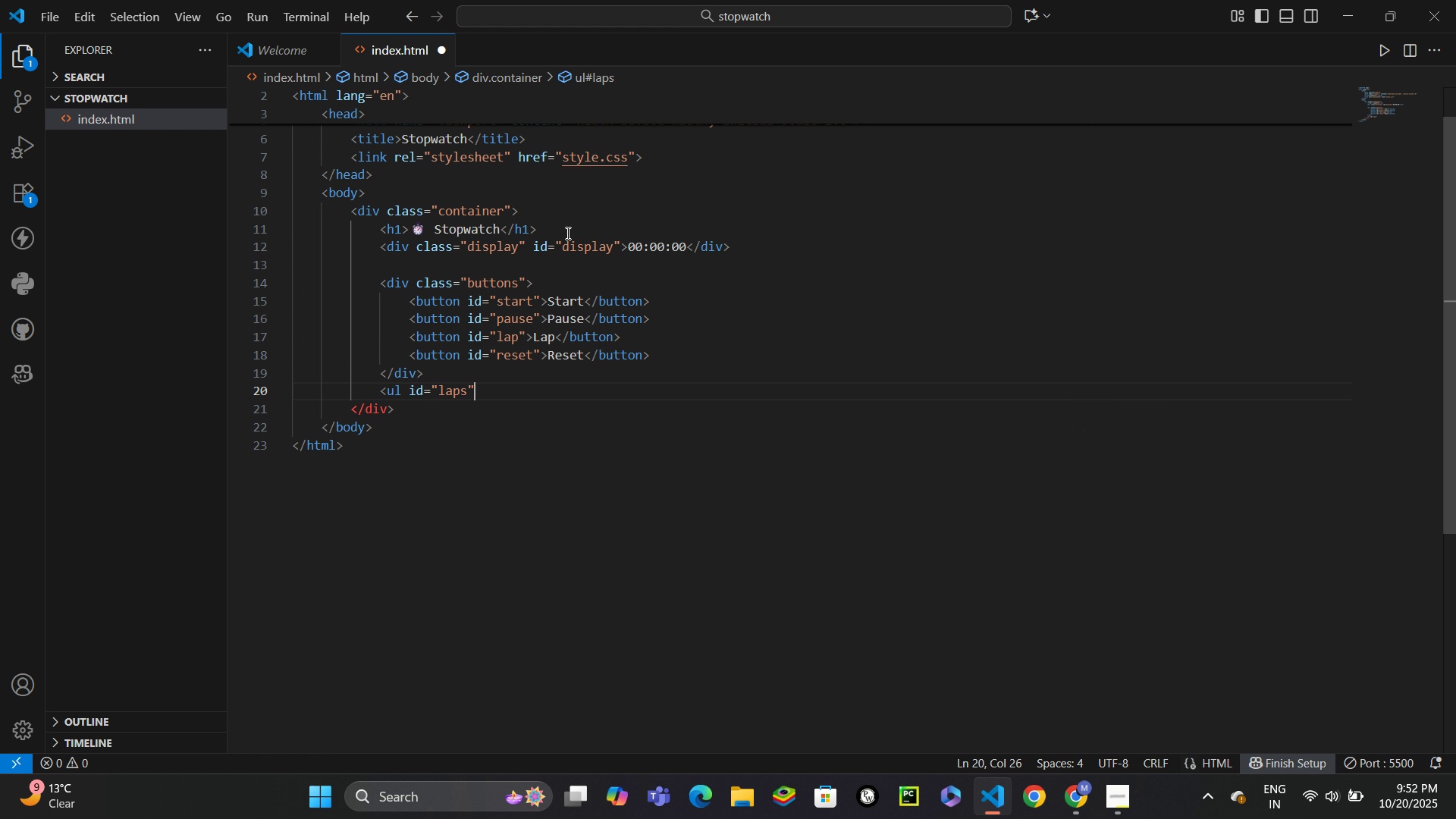 
key(Shift+Period)
 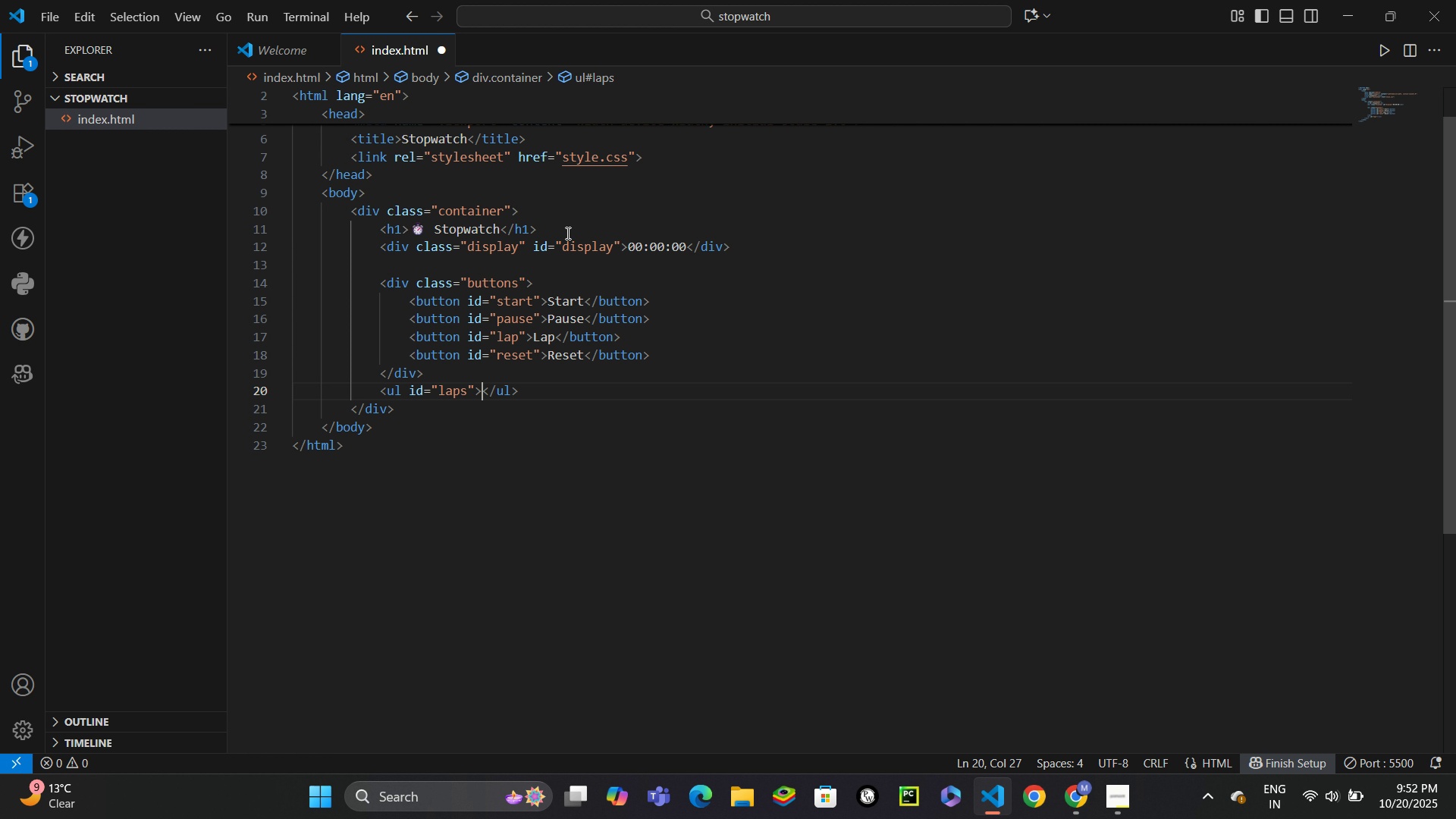 
key(ArrowDown)
 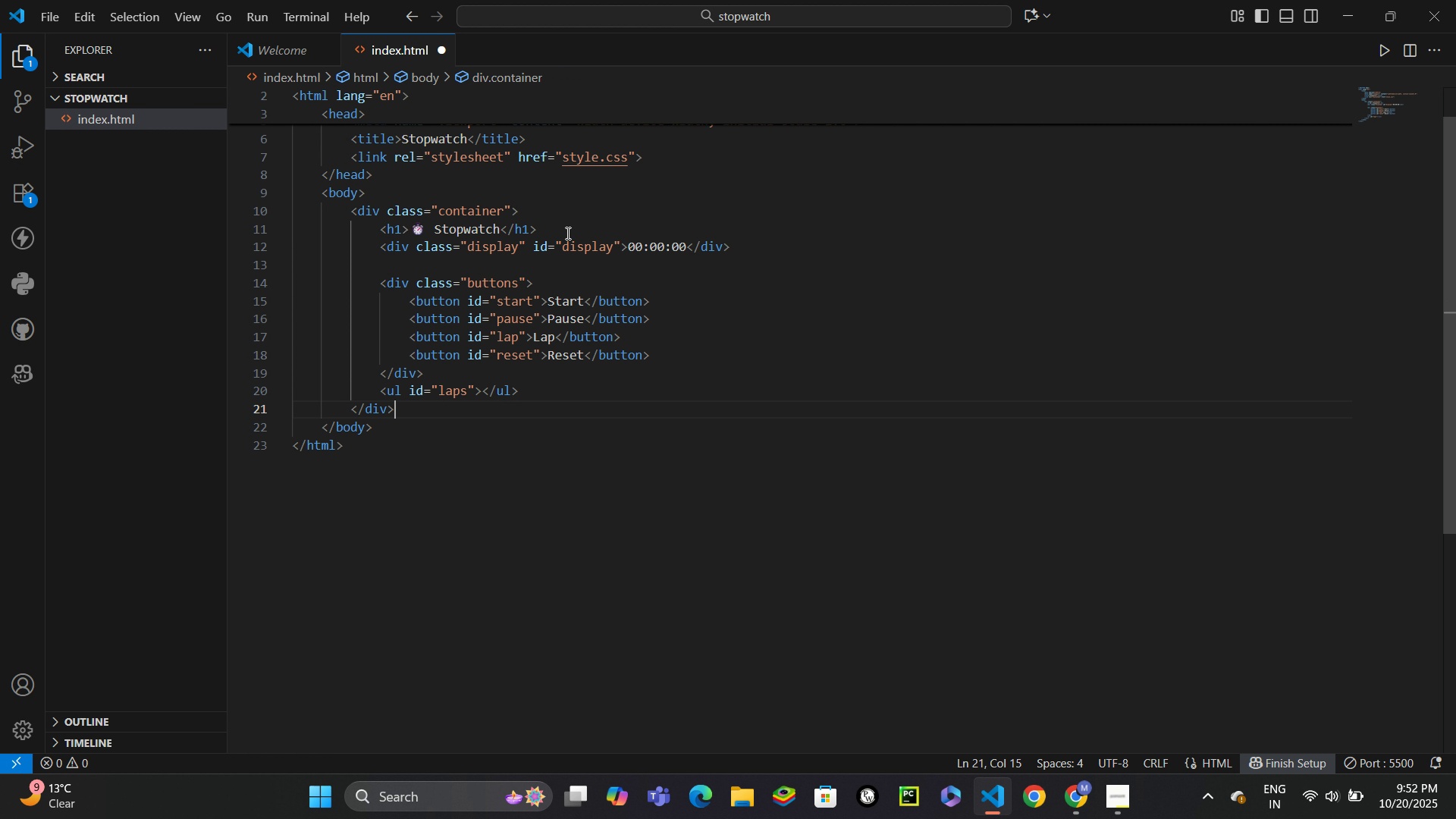 
key(Enter)
 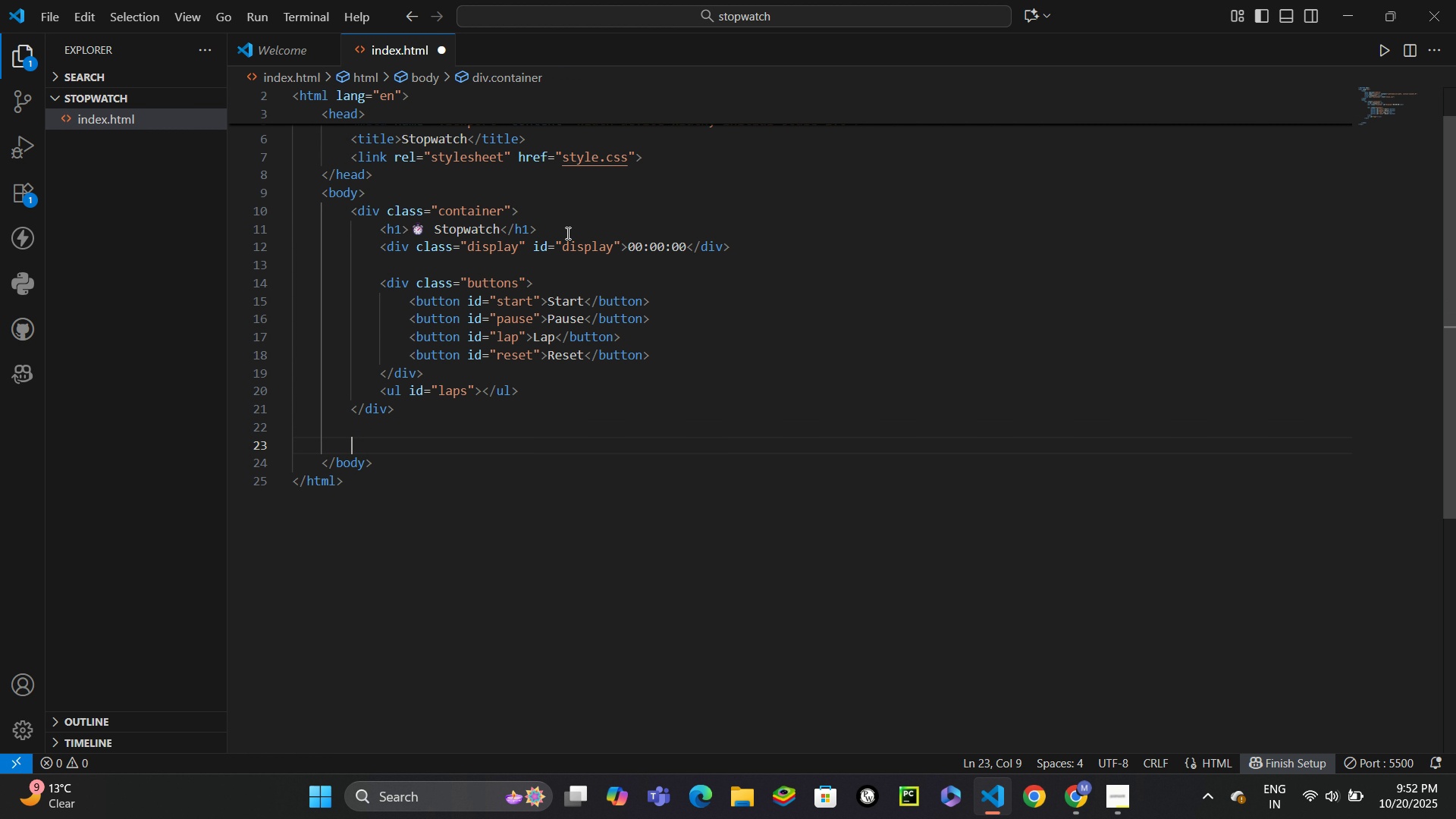 
key(Enter)
 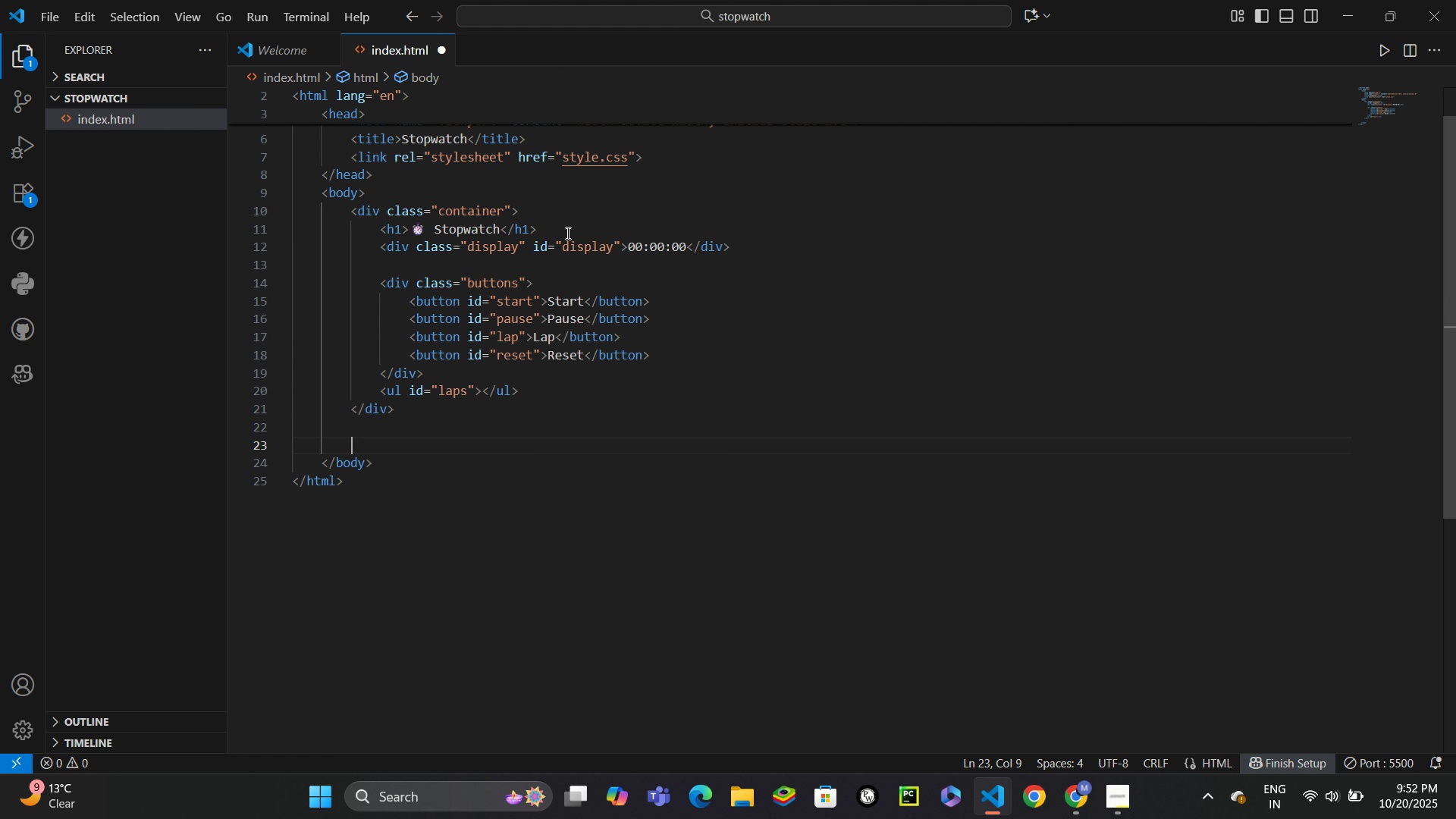 
type(sc)
 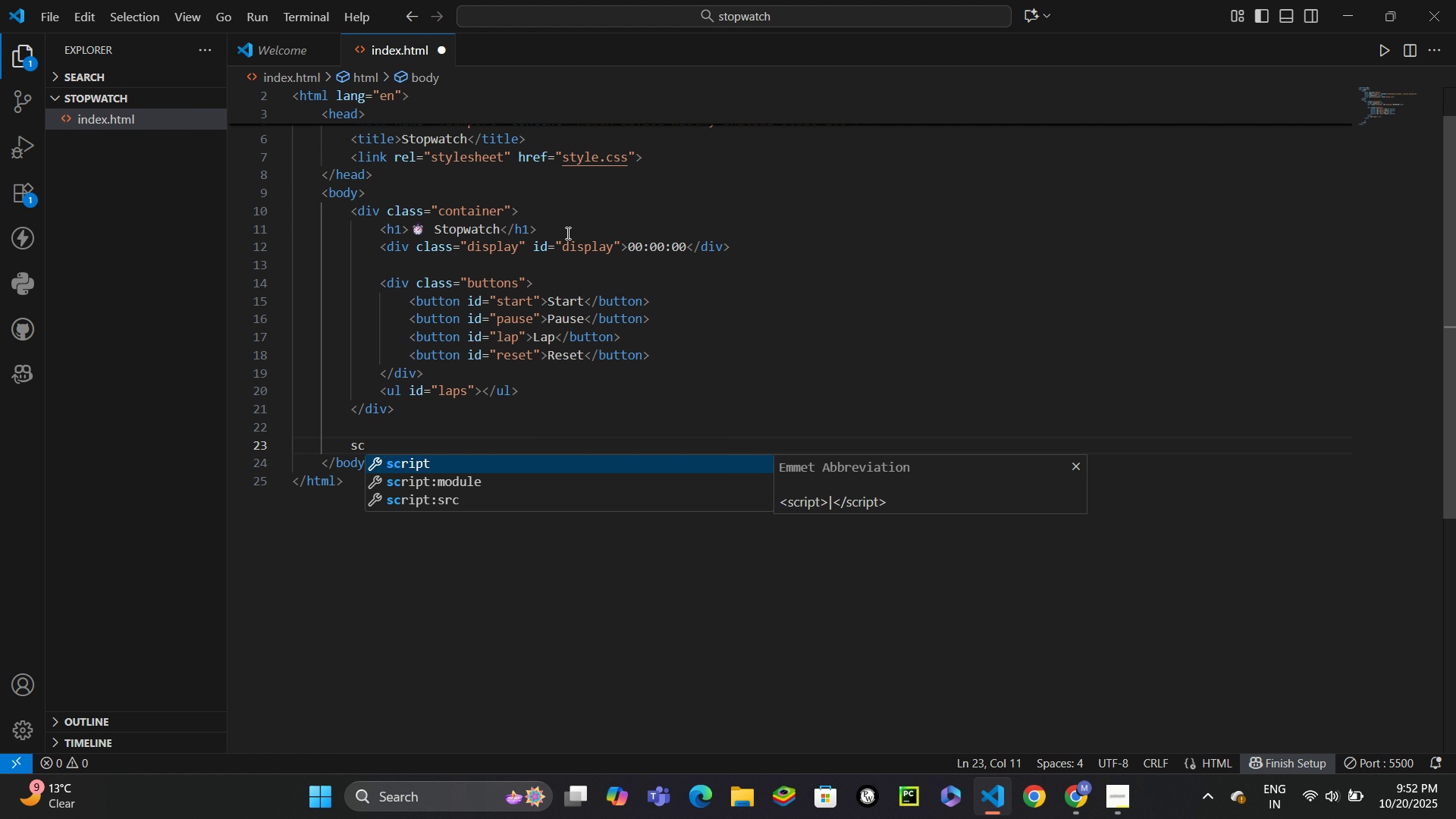 
key(Enter)
 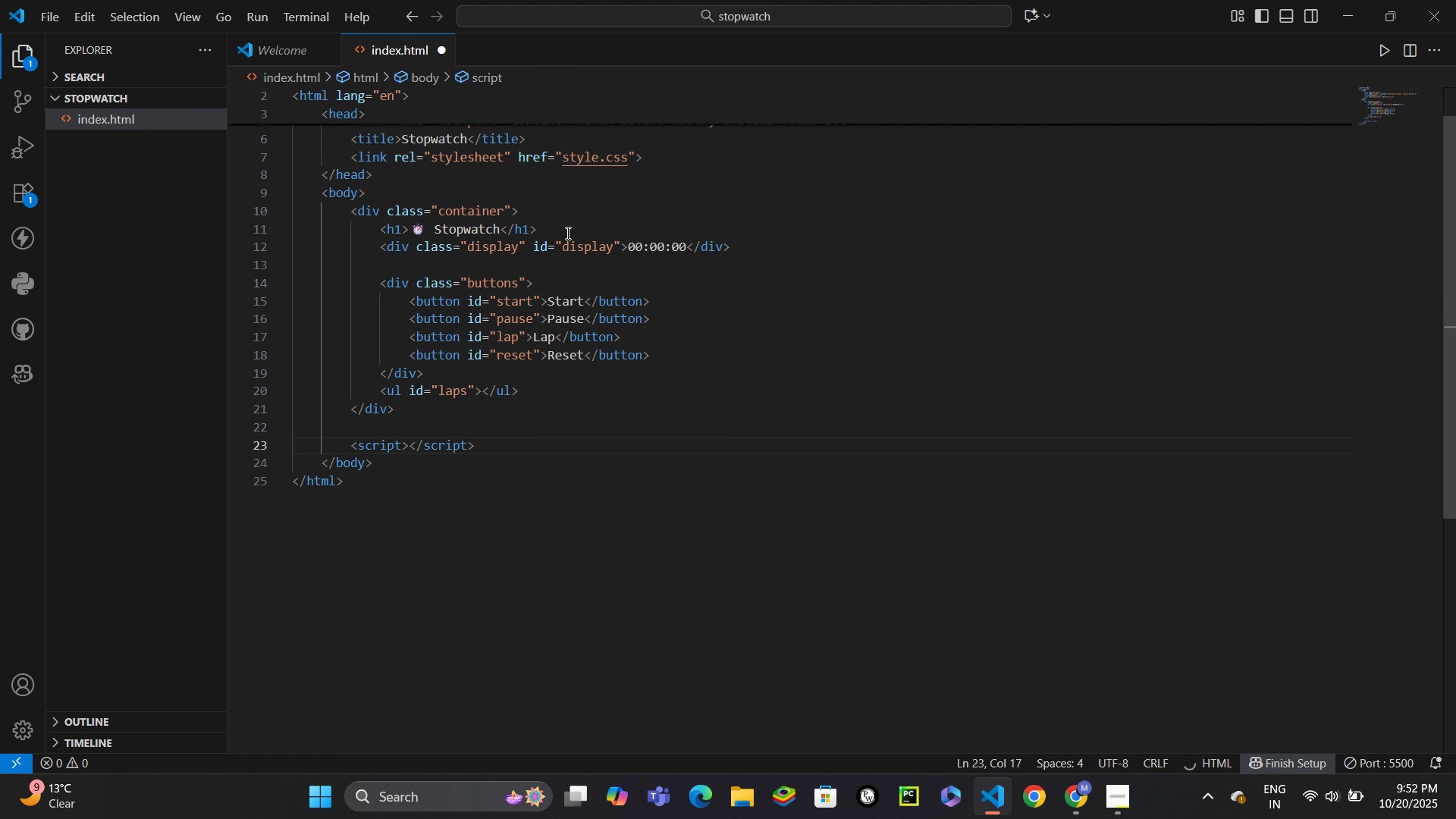 
key(ArrowLeft)
 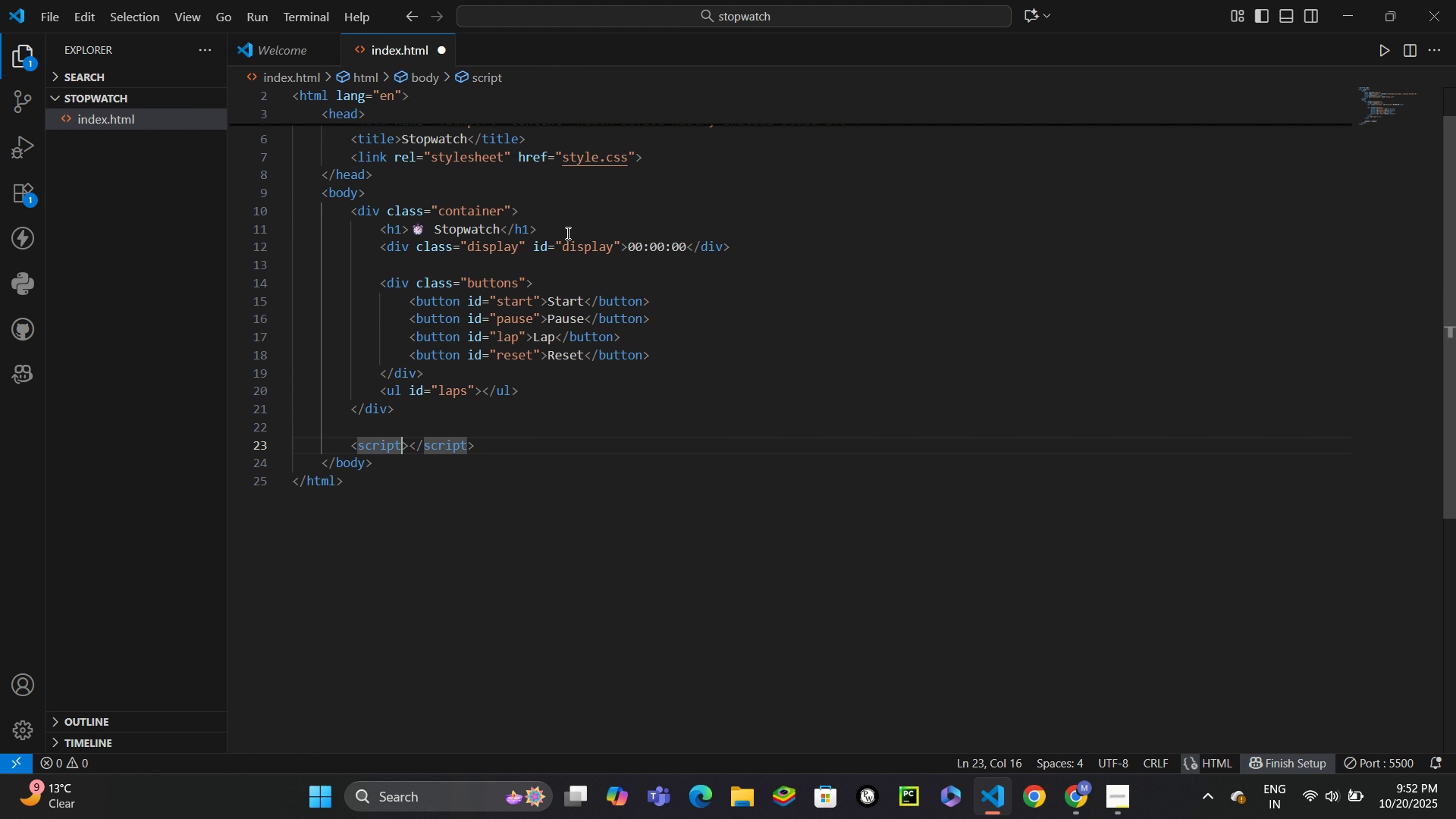 
type( src)
 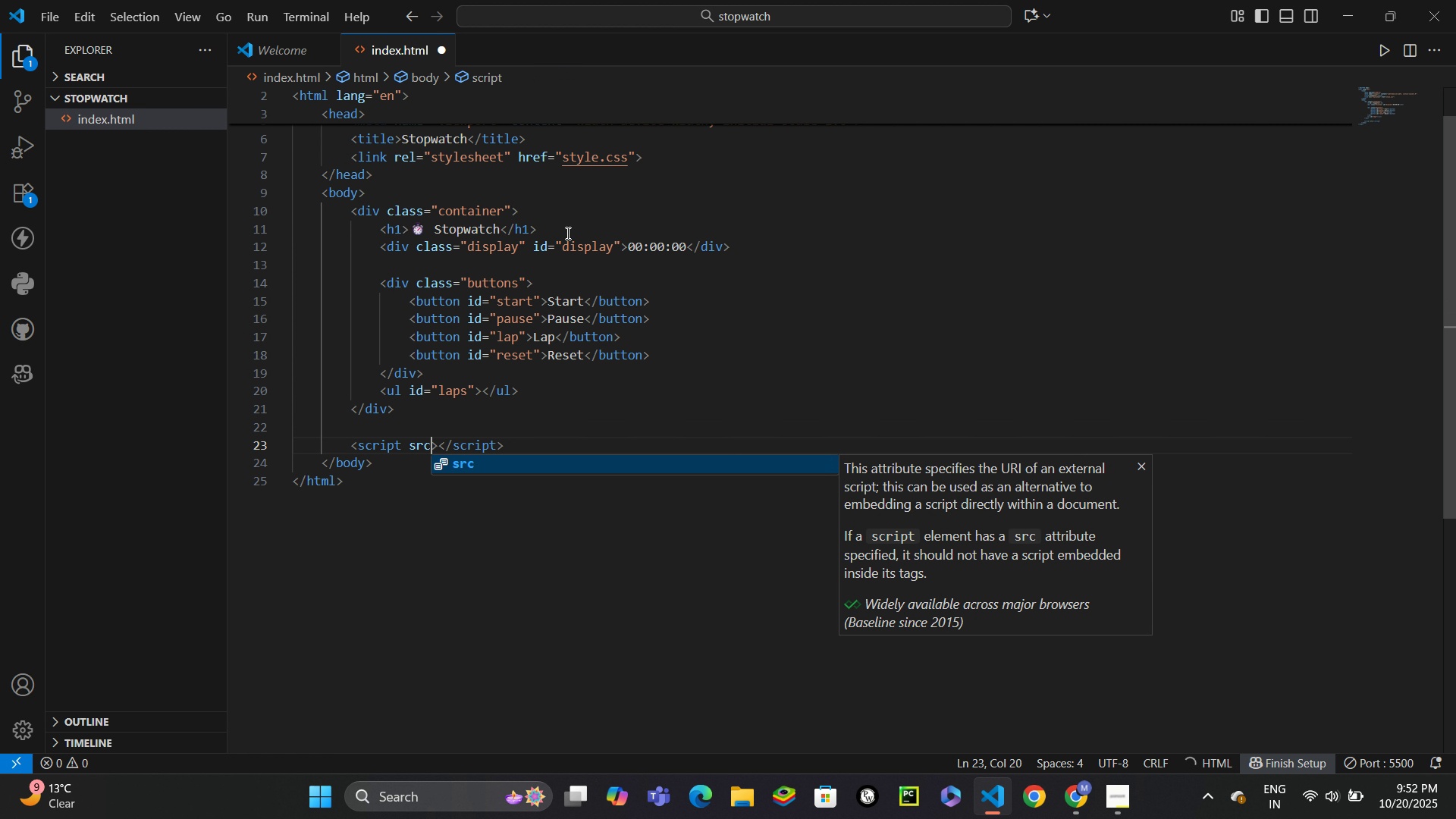 
key(Enter)
 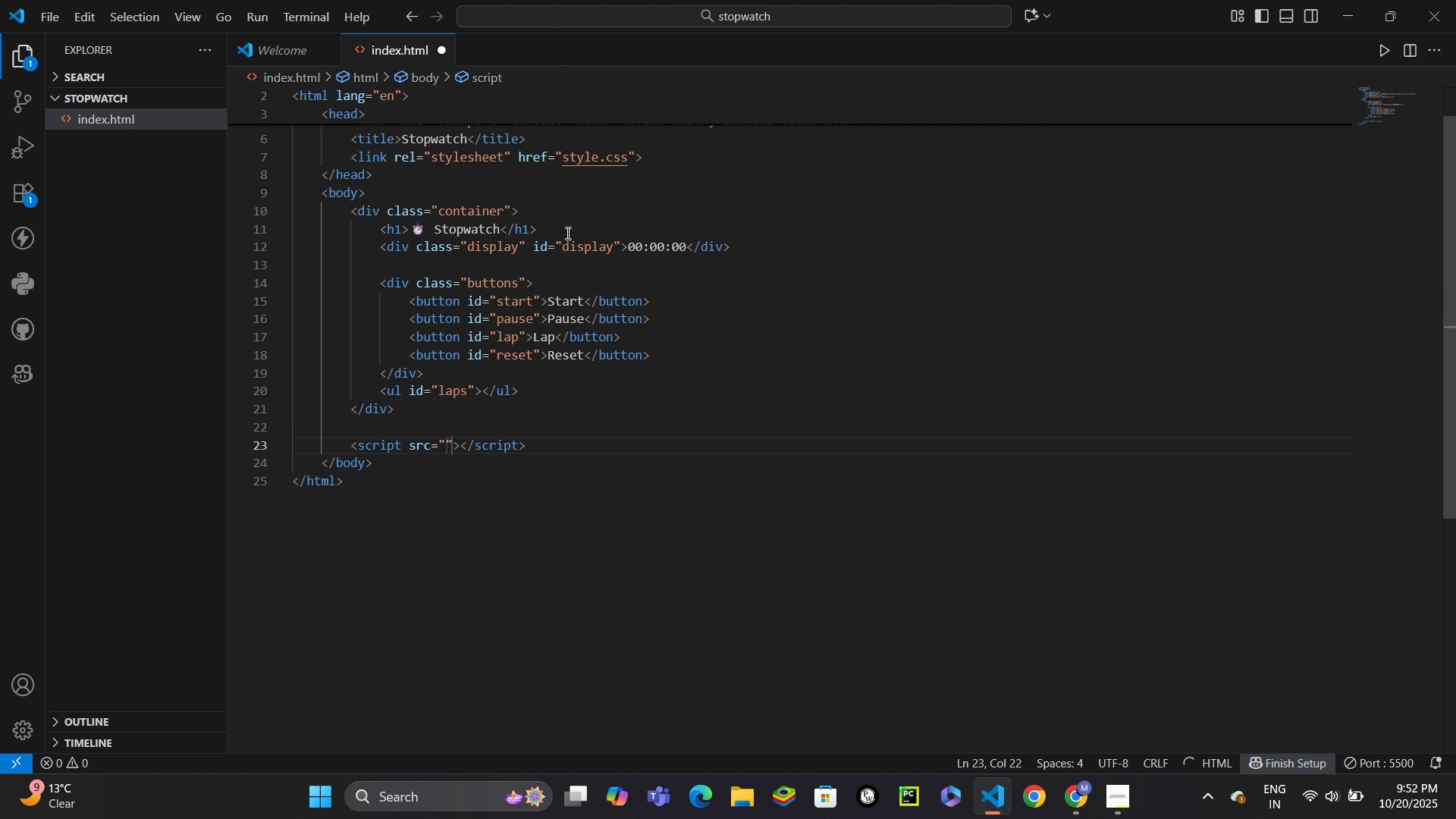 
type(scripts.js)
 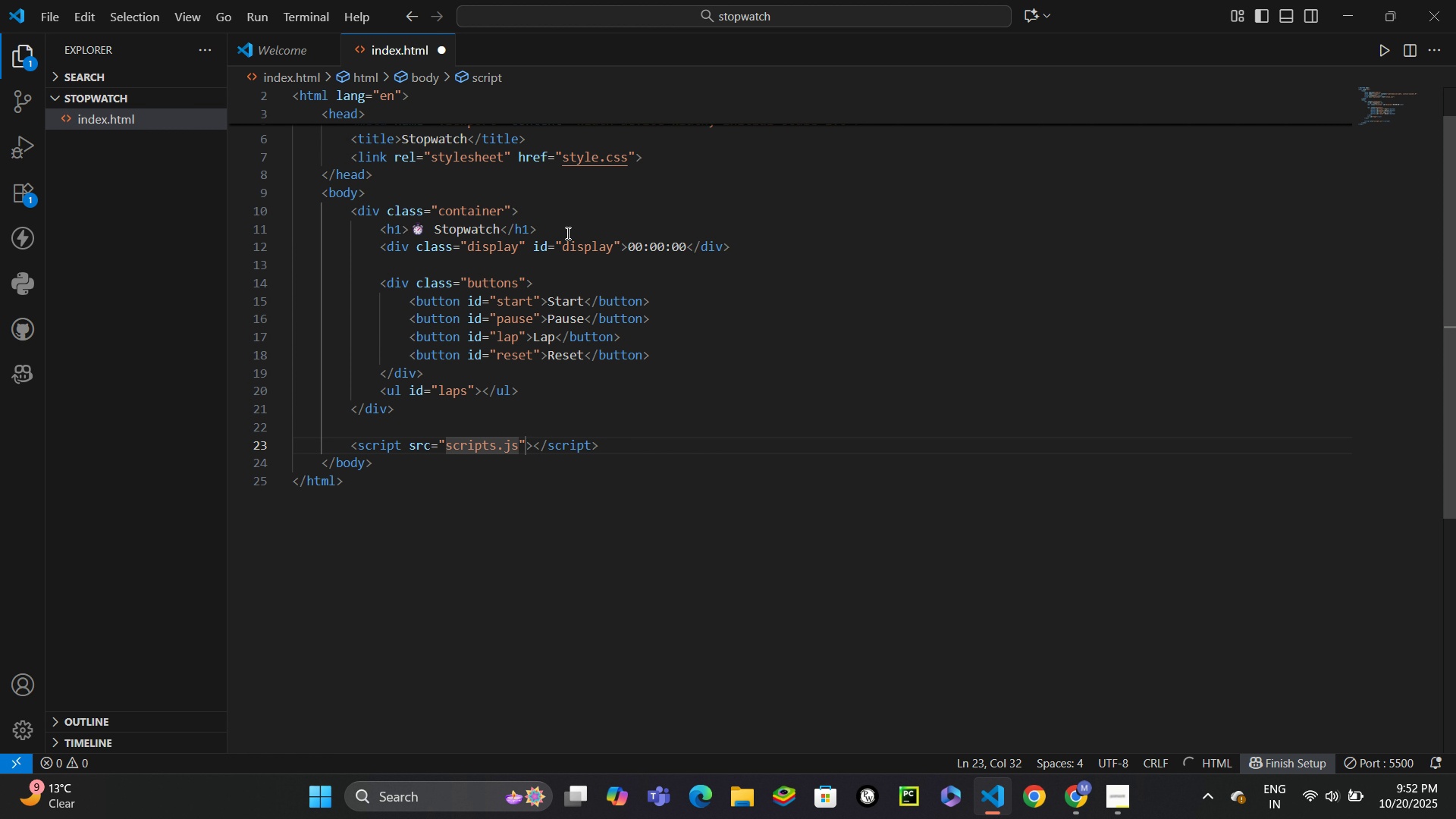 
key(Control+S)
 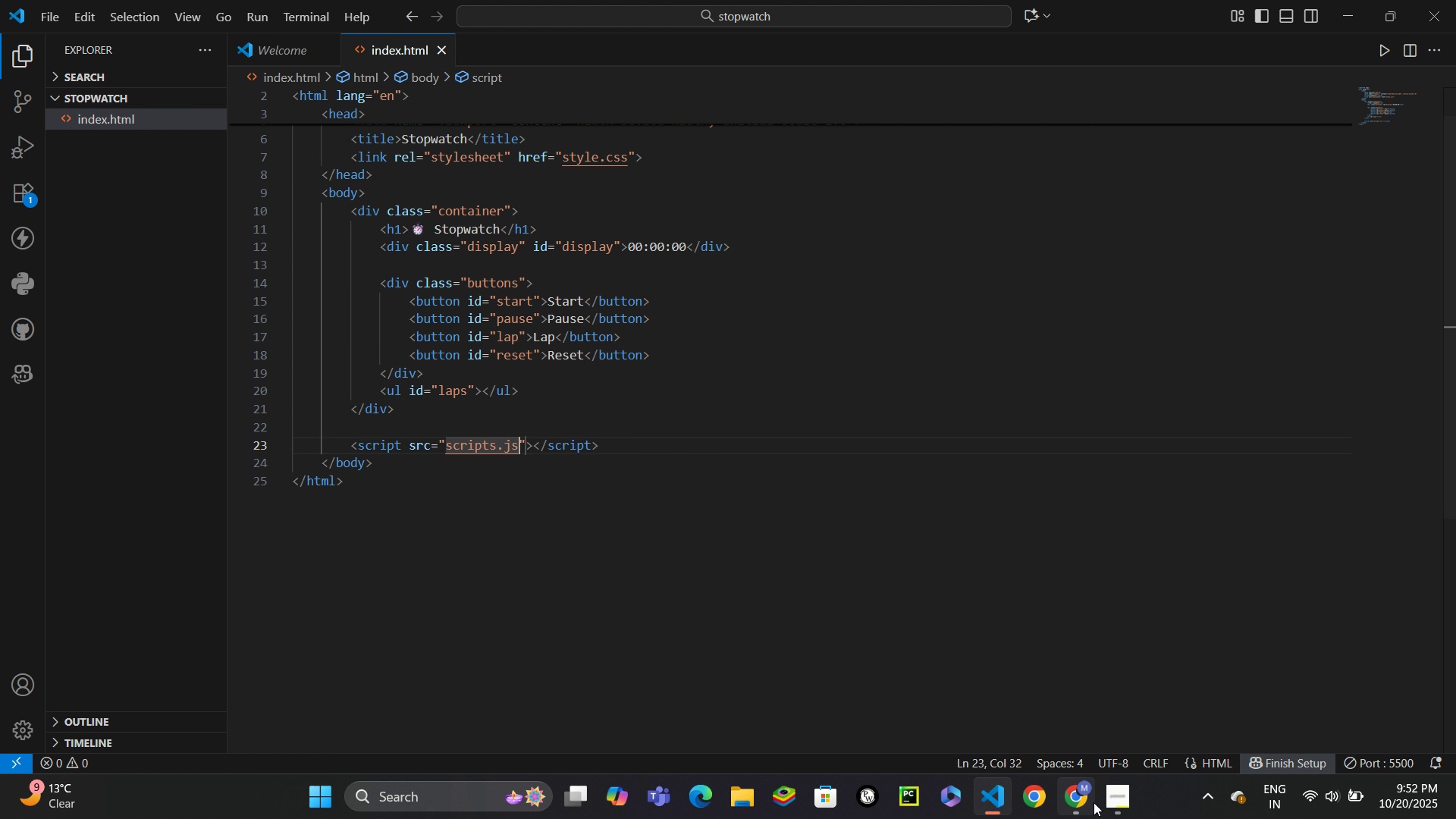 
left_click([1093, 802])
 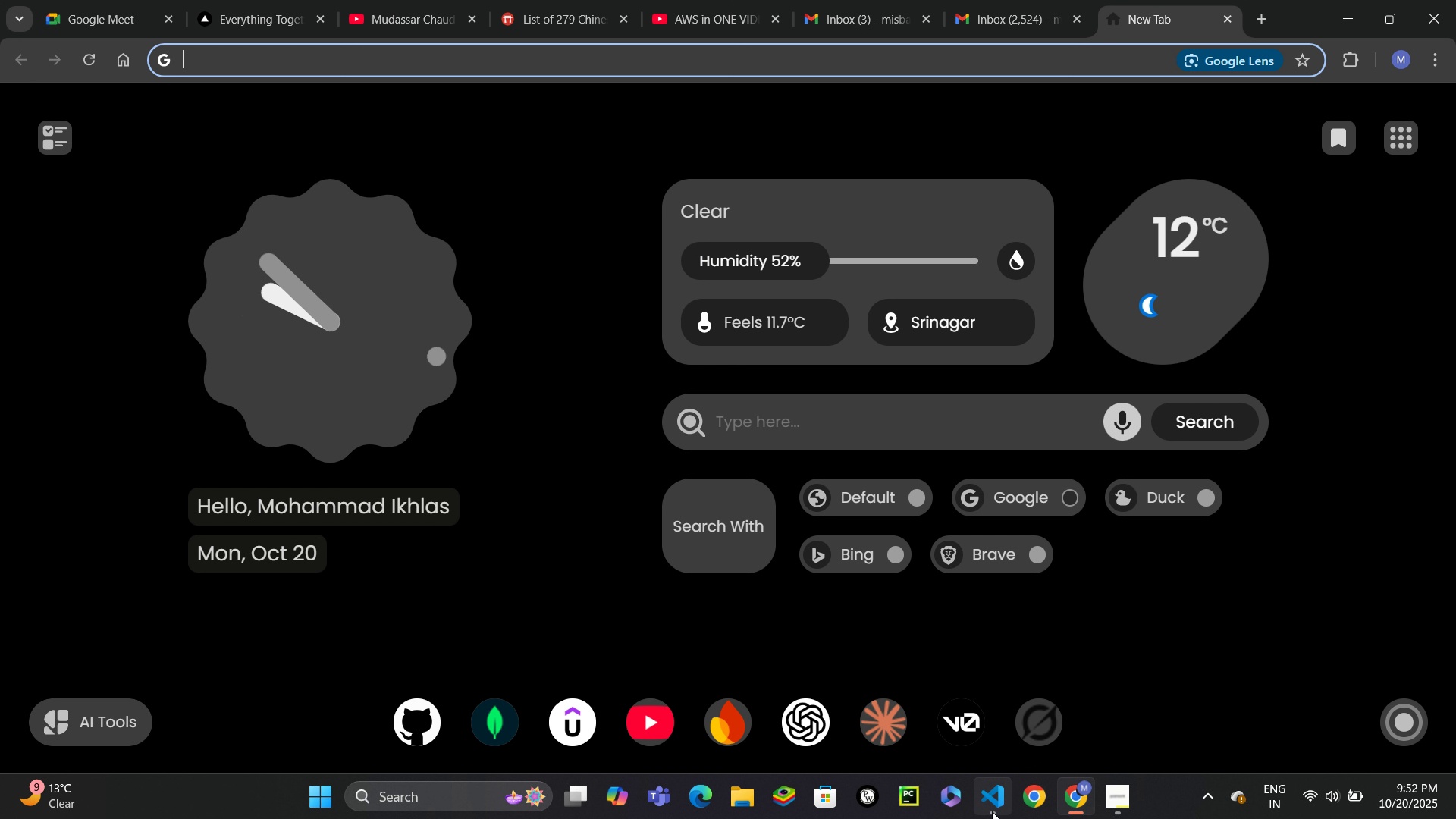 
left_click([993, 808])
 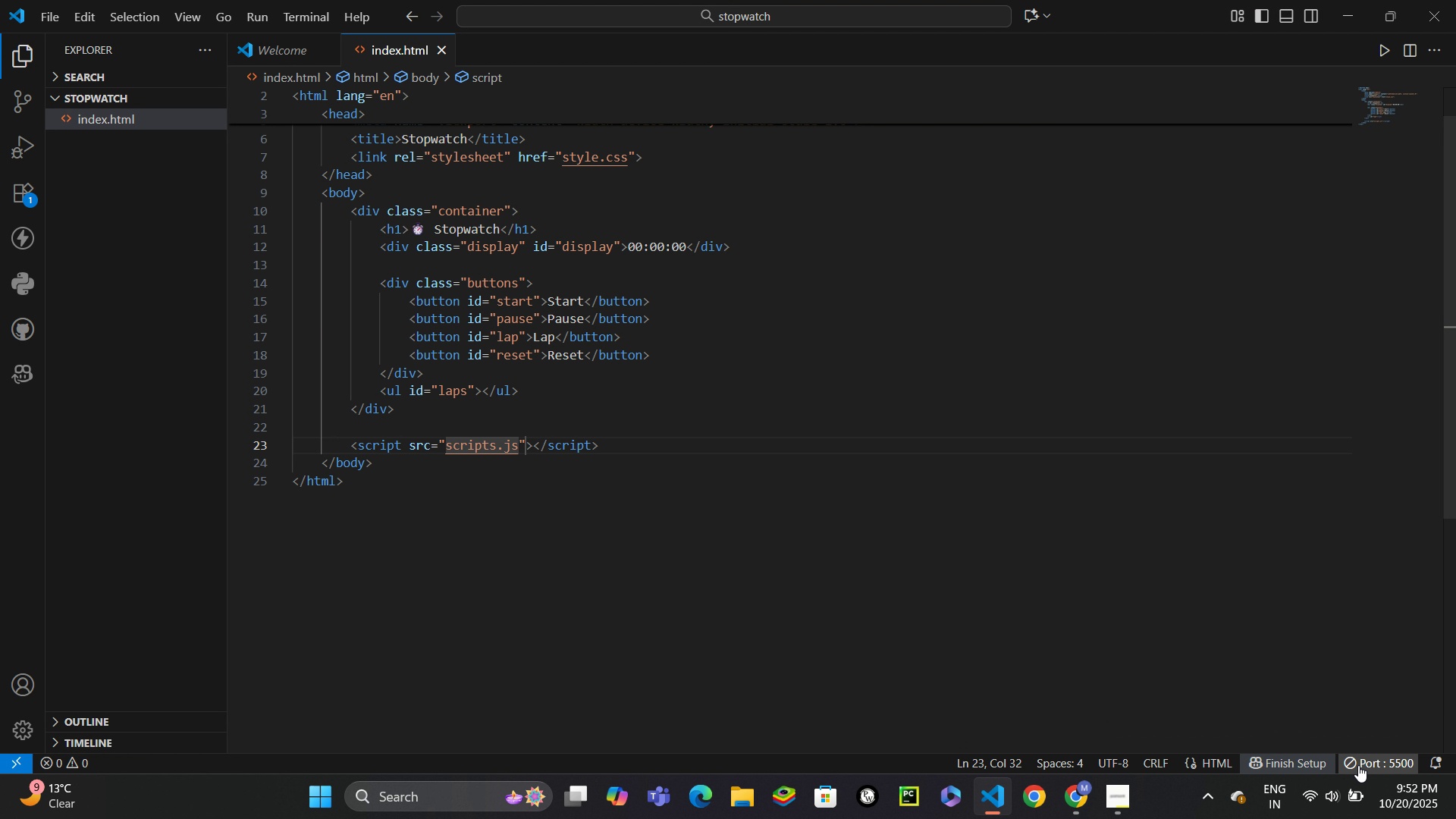 
left_click([1358, 765])
 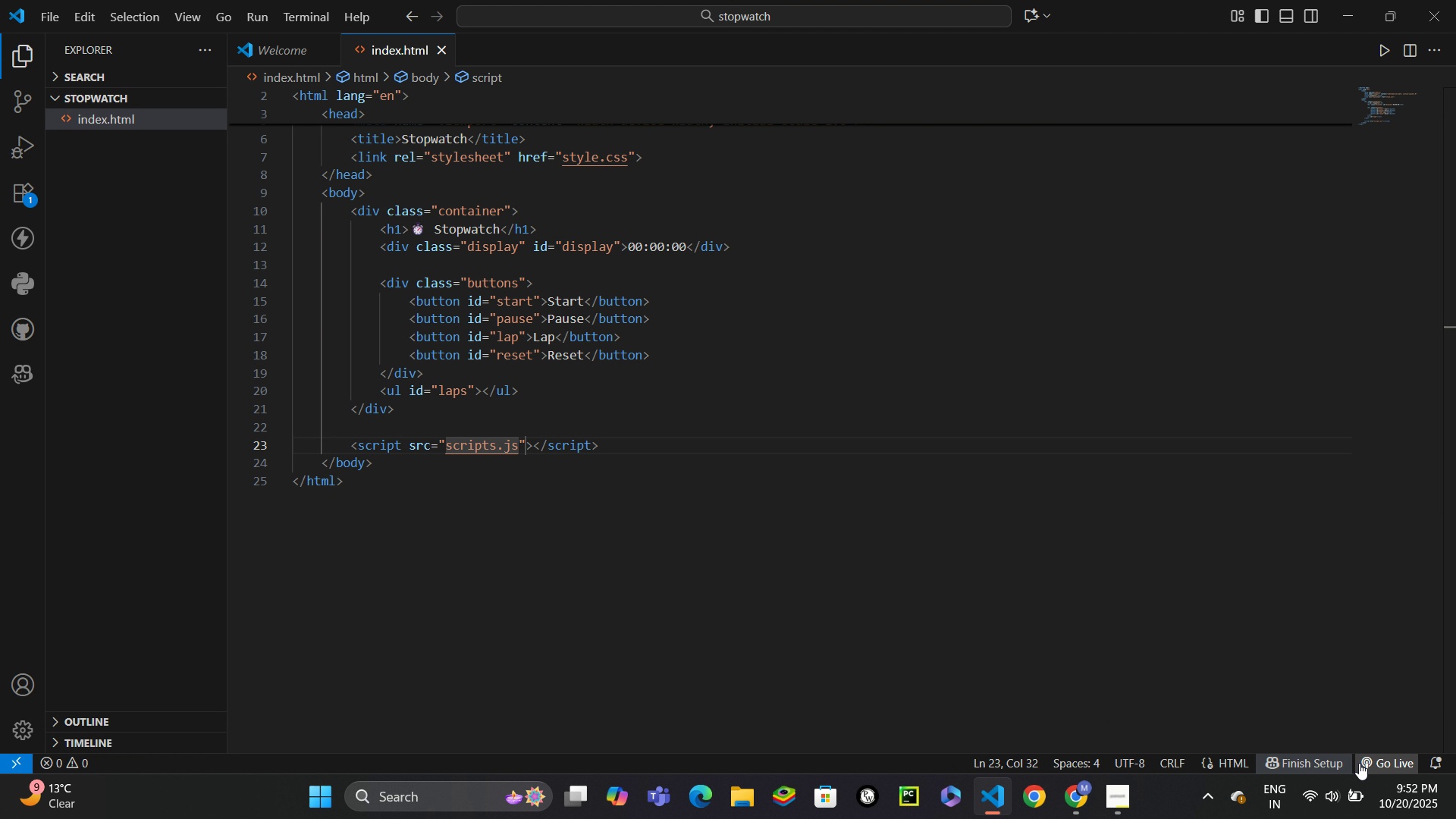 
left_click([1359, 763])
 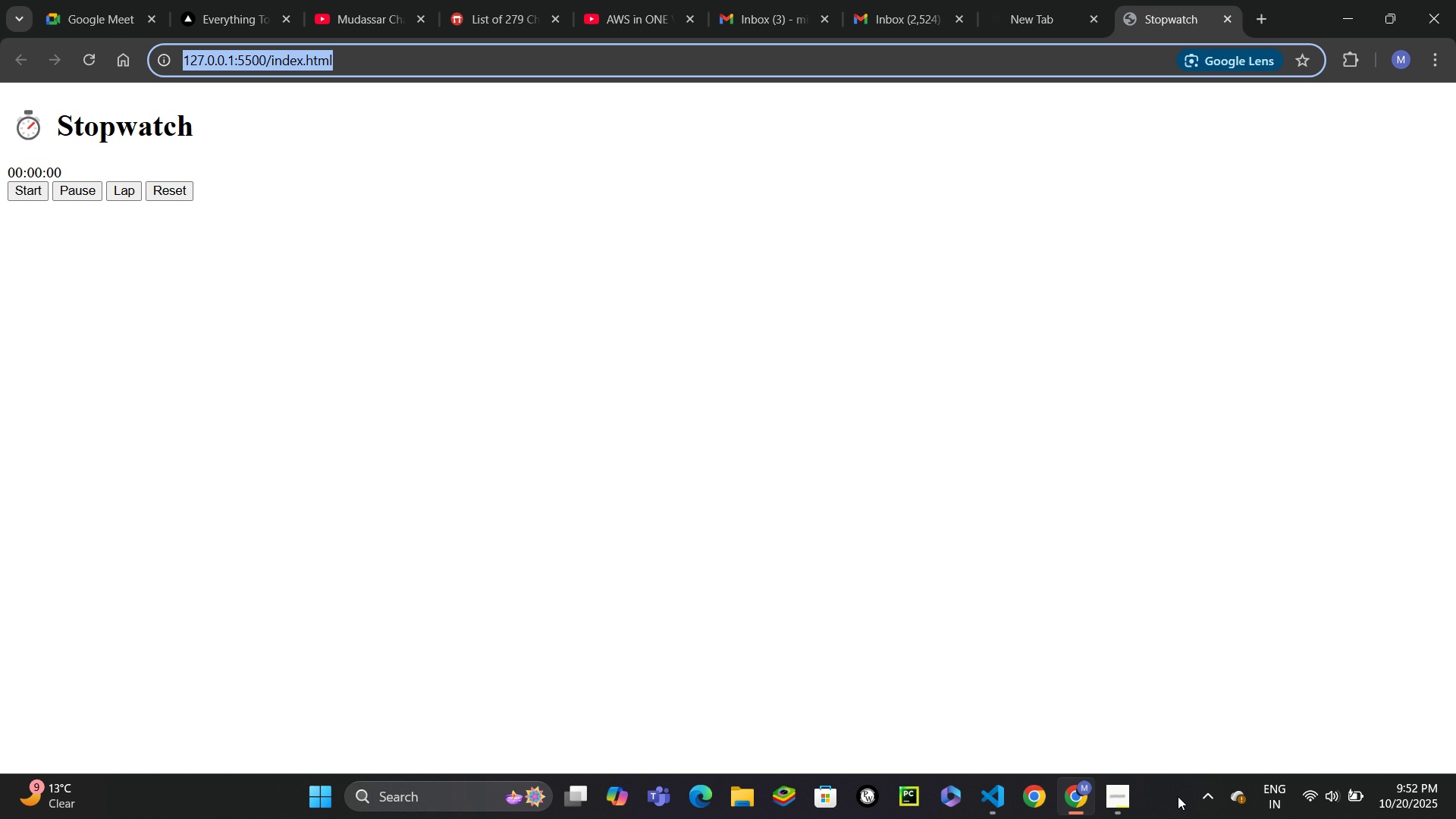 
wait(5.52)
 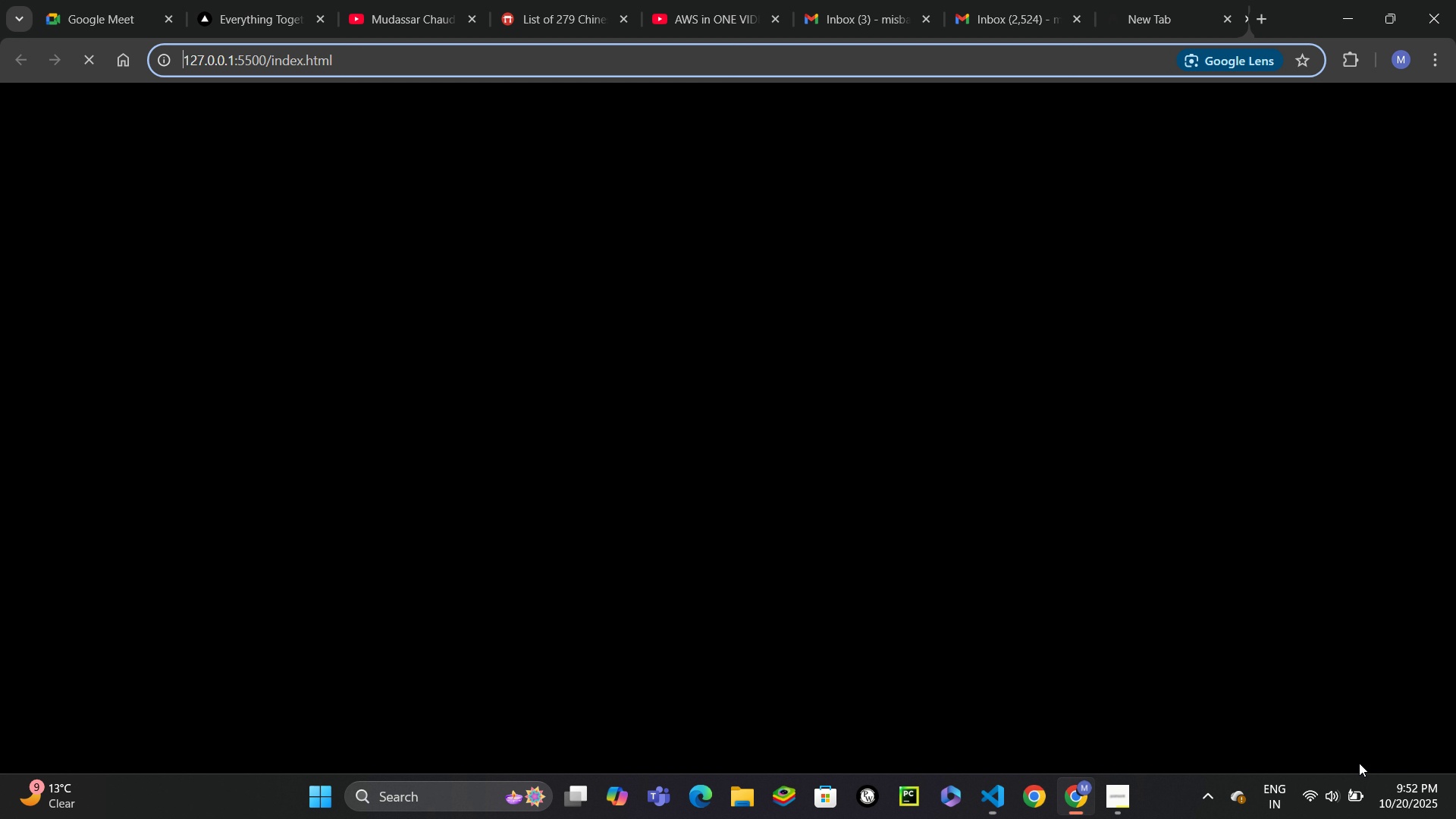 
left_click([1127, 800])
 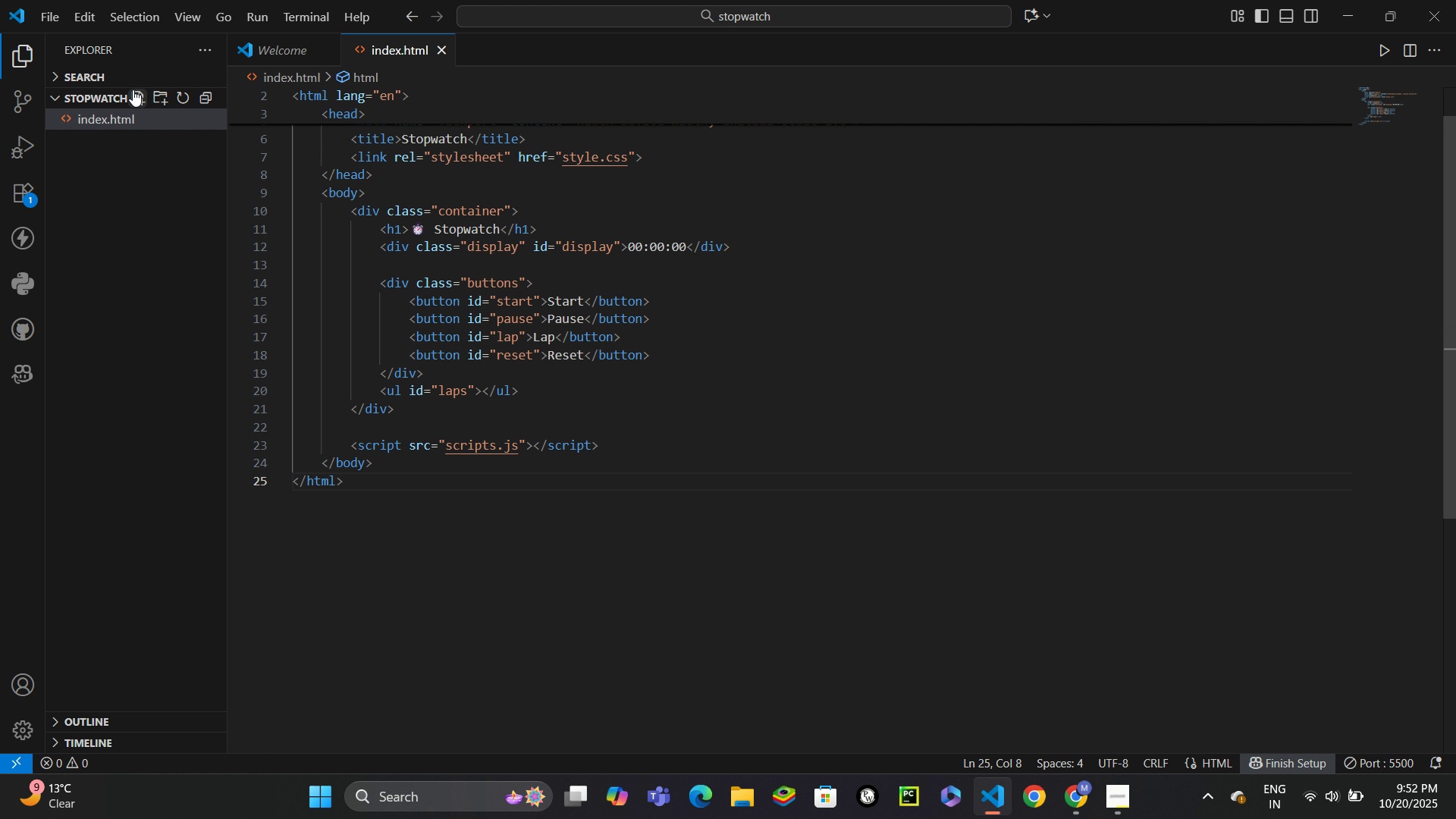 
wait(5.91)
 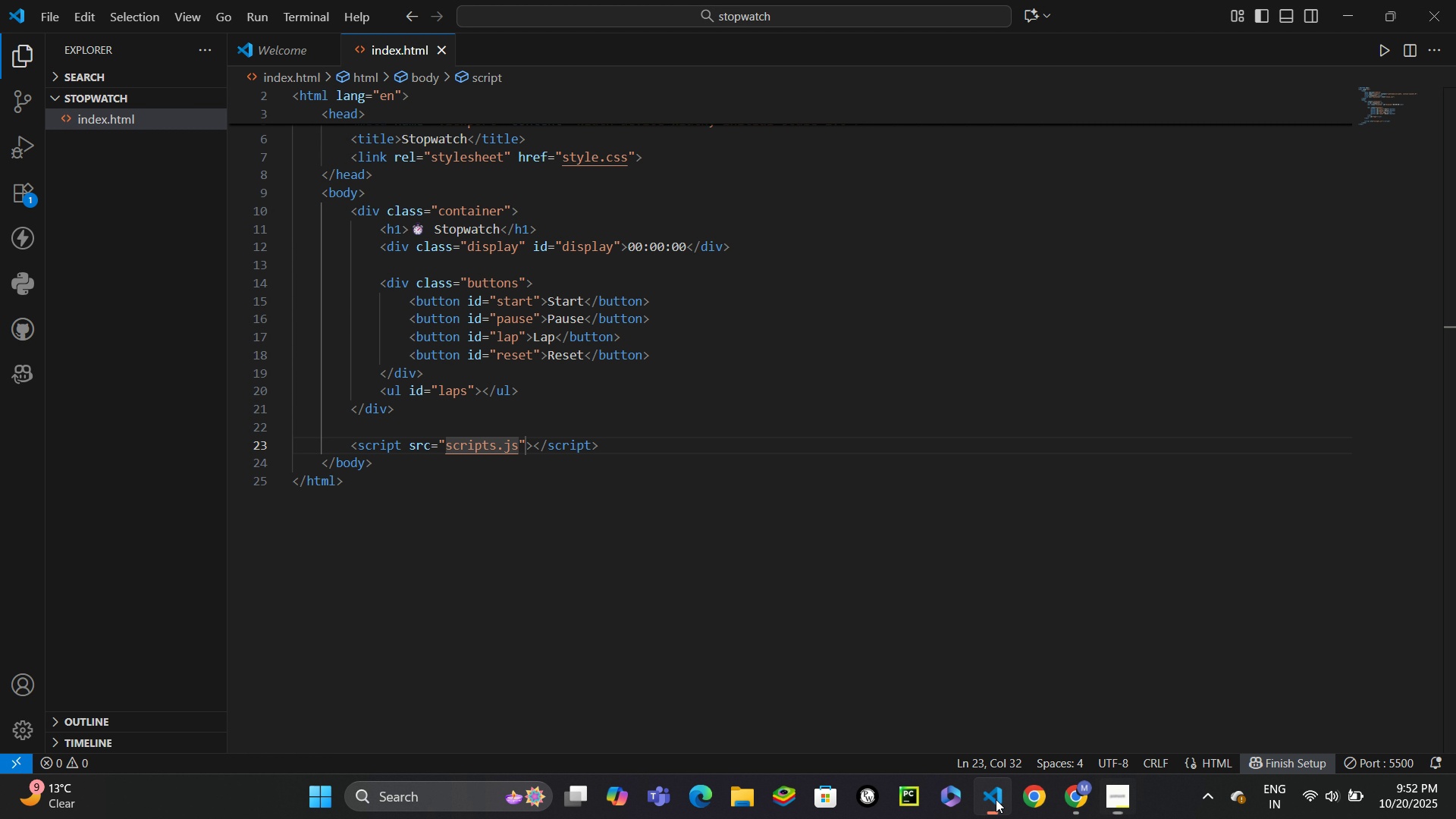 
left_click([141, 97])
 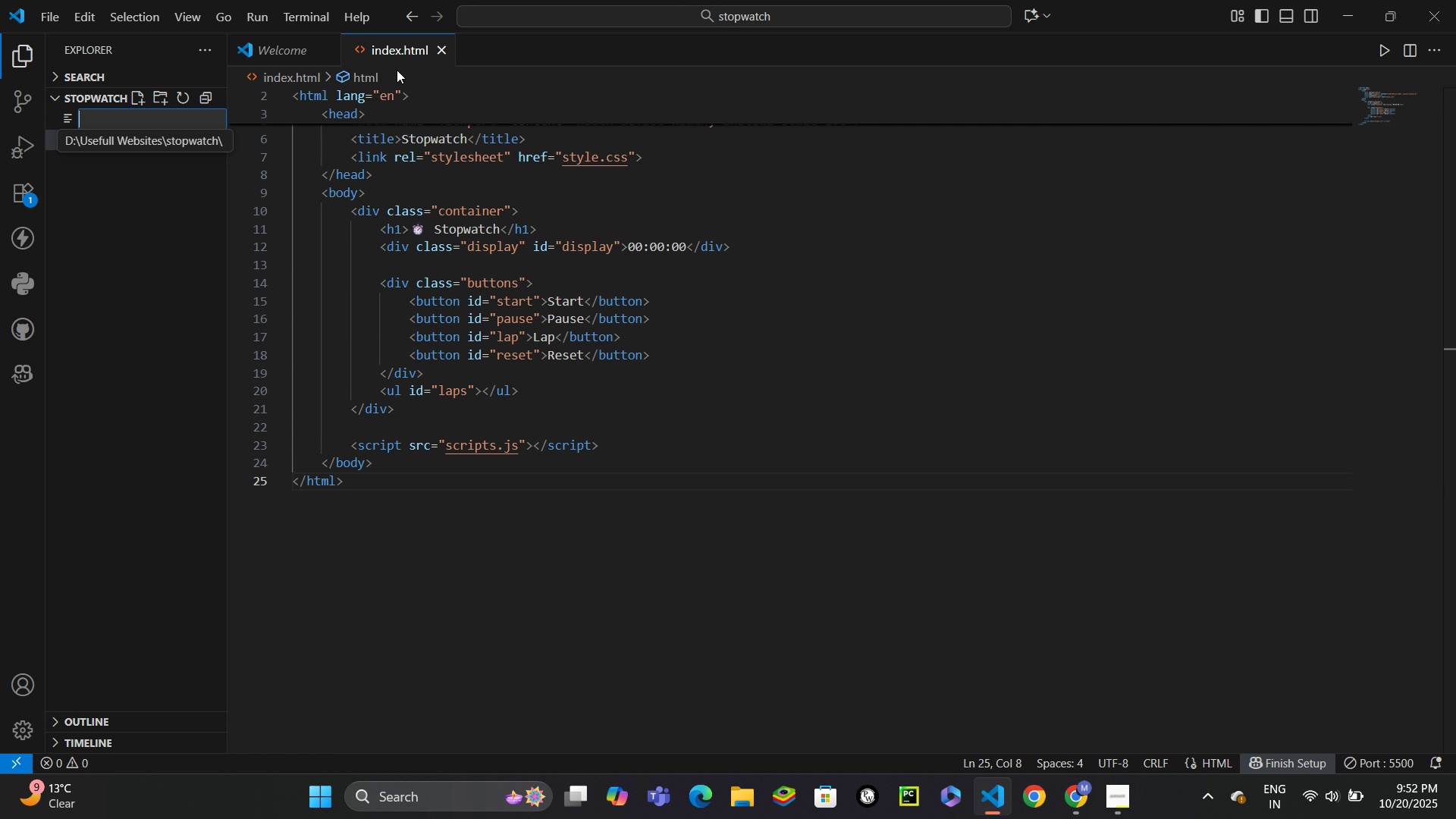 
type(script.js)
 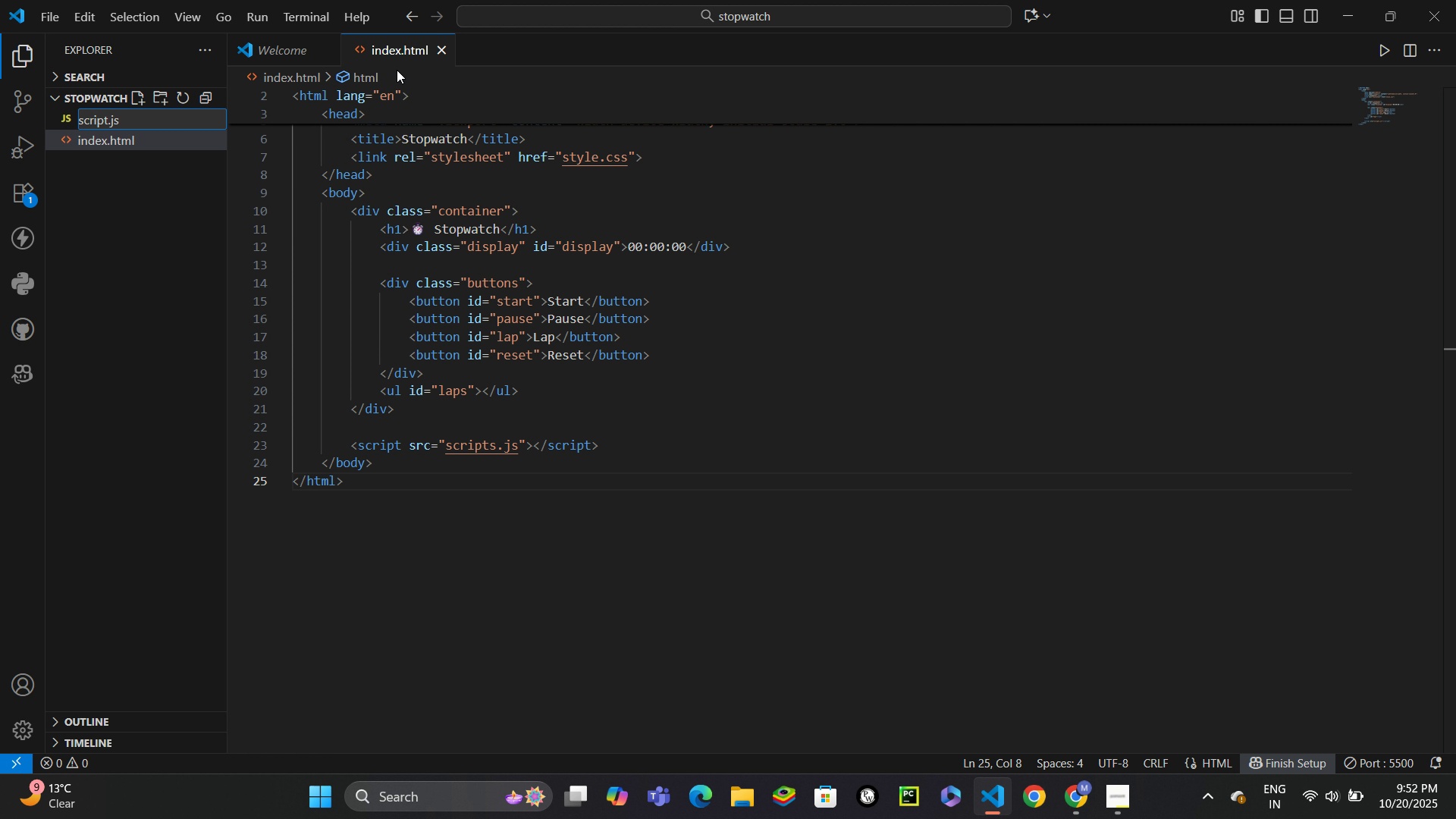 
key(Enter)
 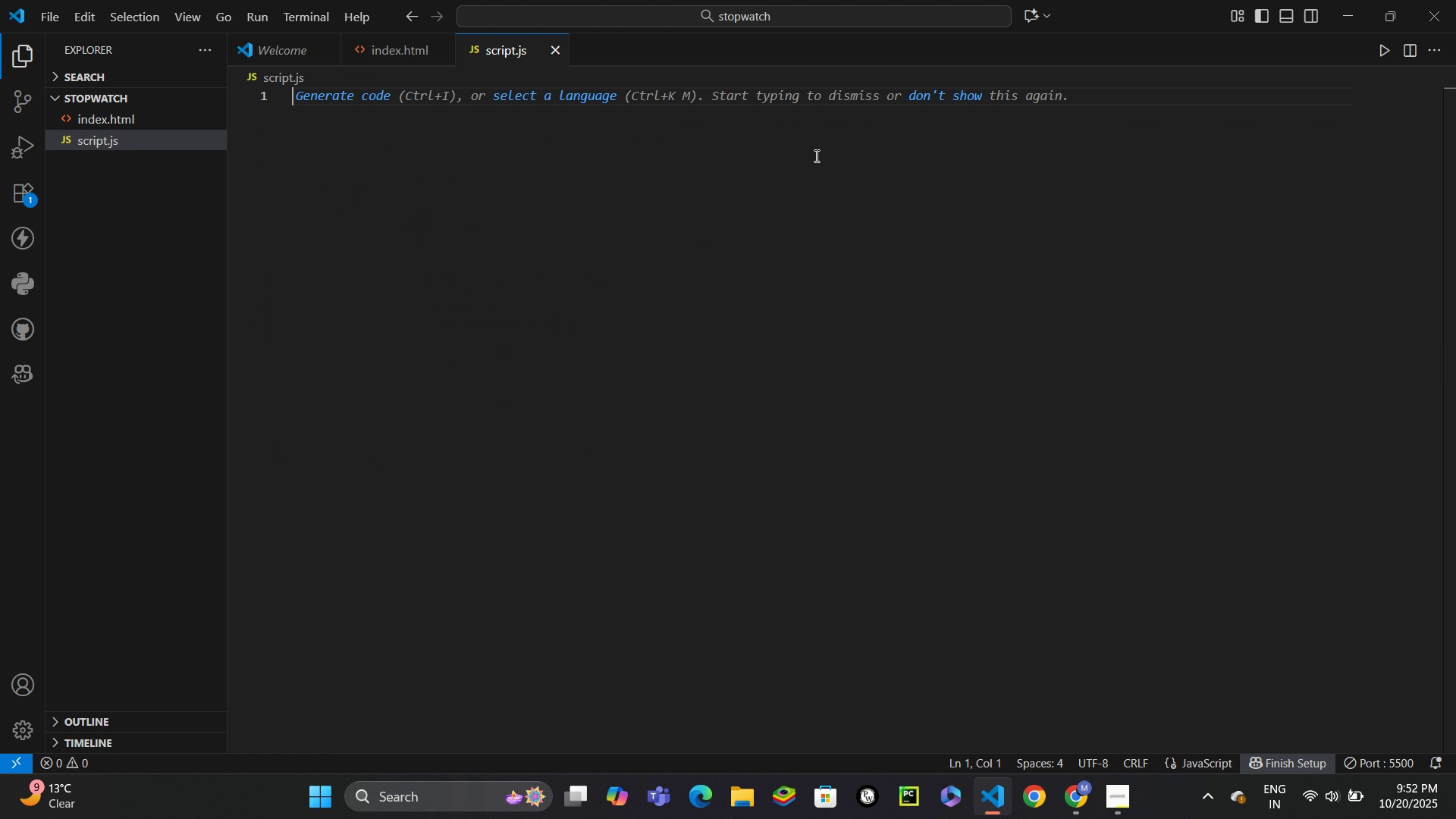 
wait(6.54)
 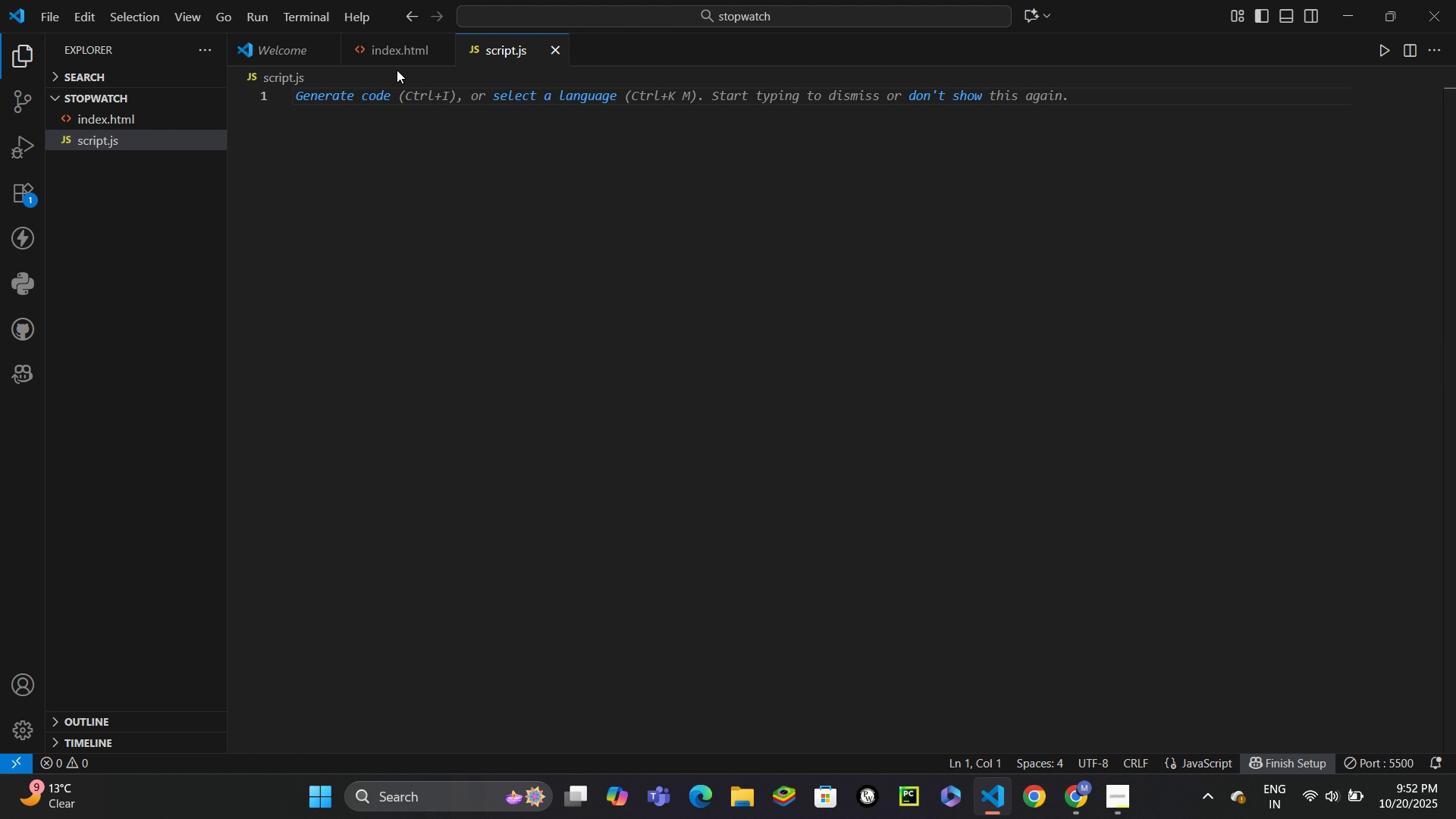 
left_click([162, 110])
 